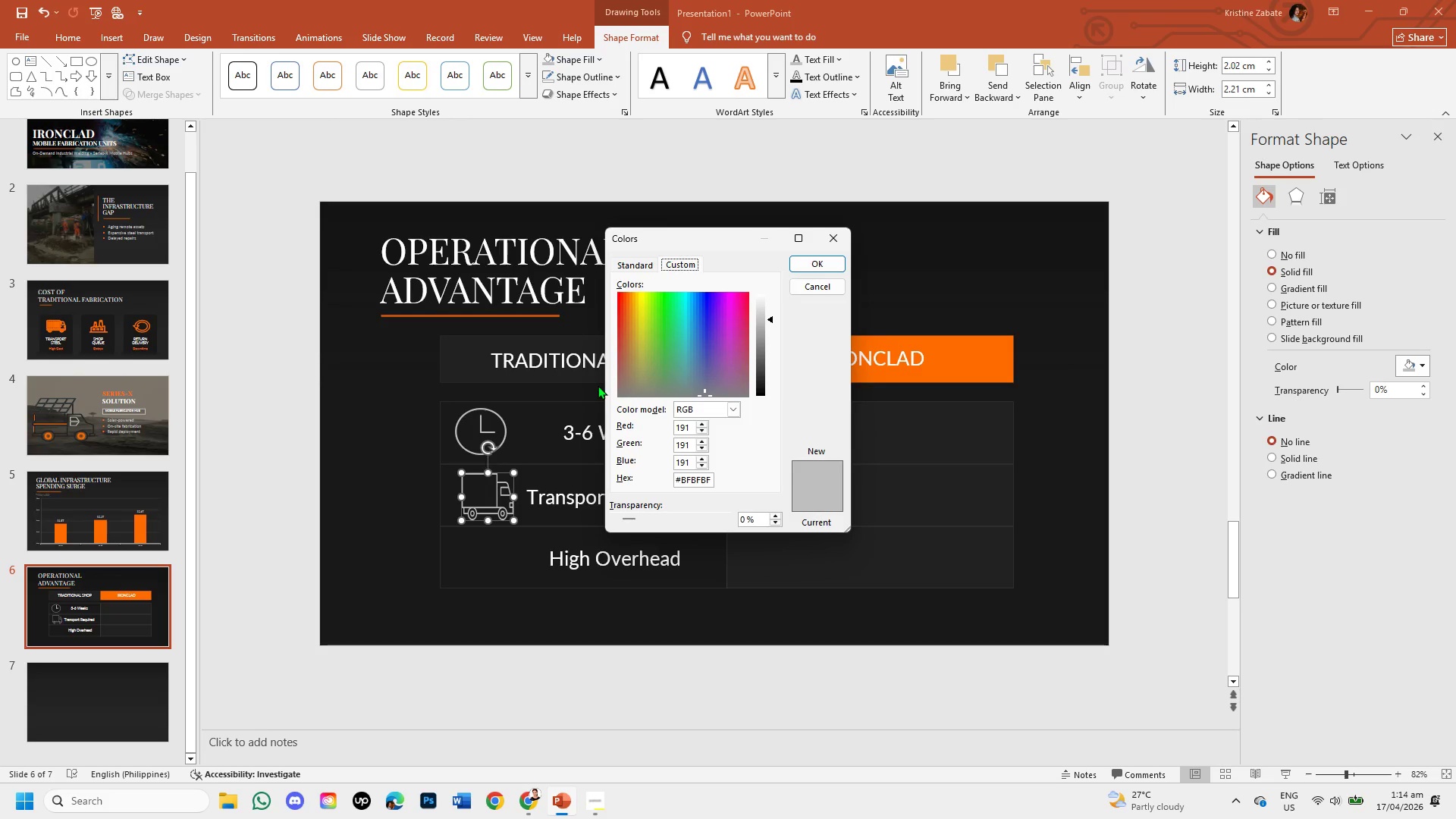 
left_click([803, 257])
 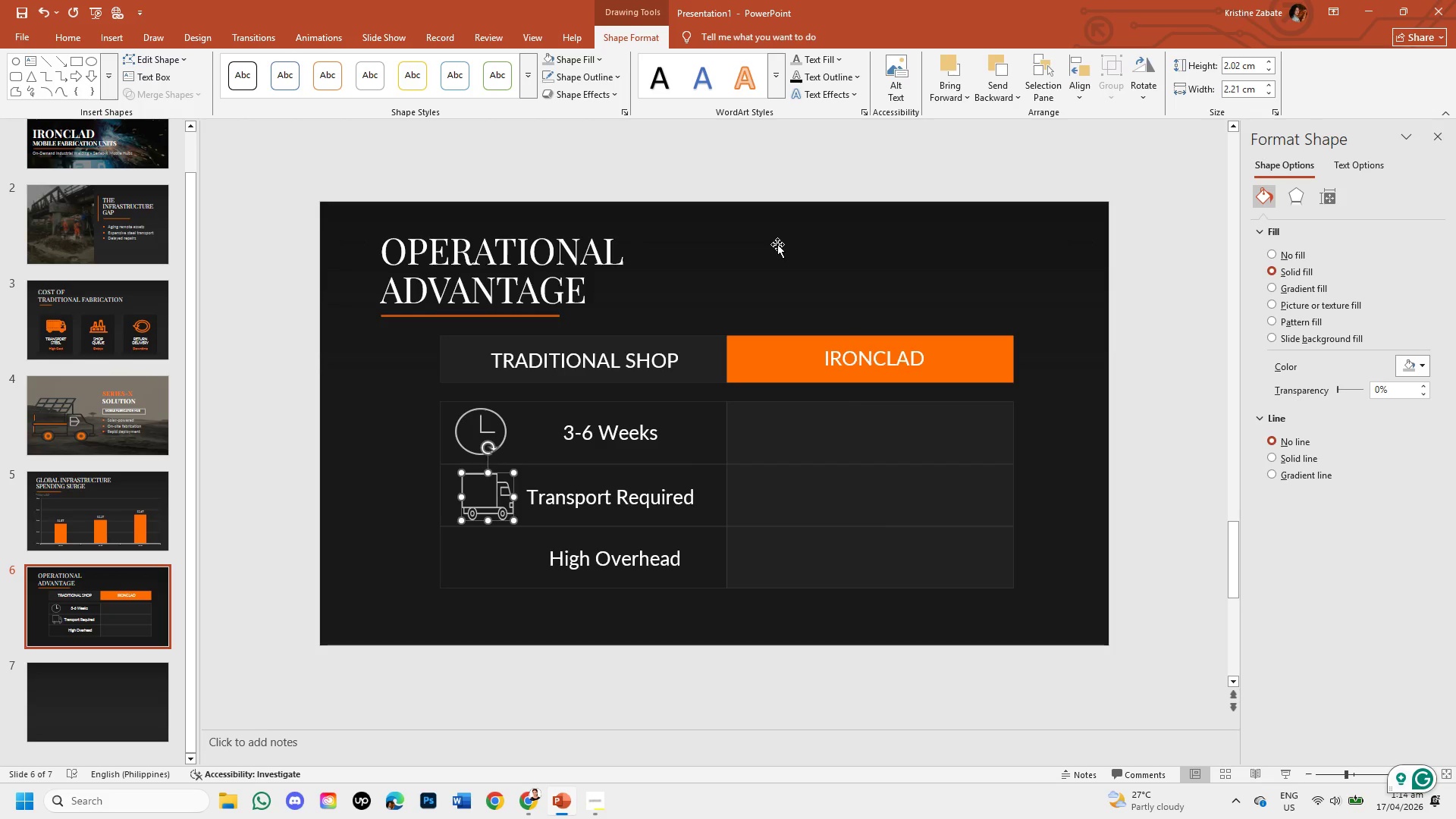 
wait(7.55)
 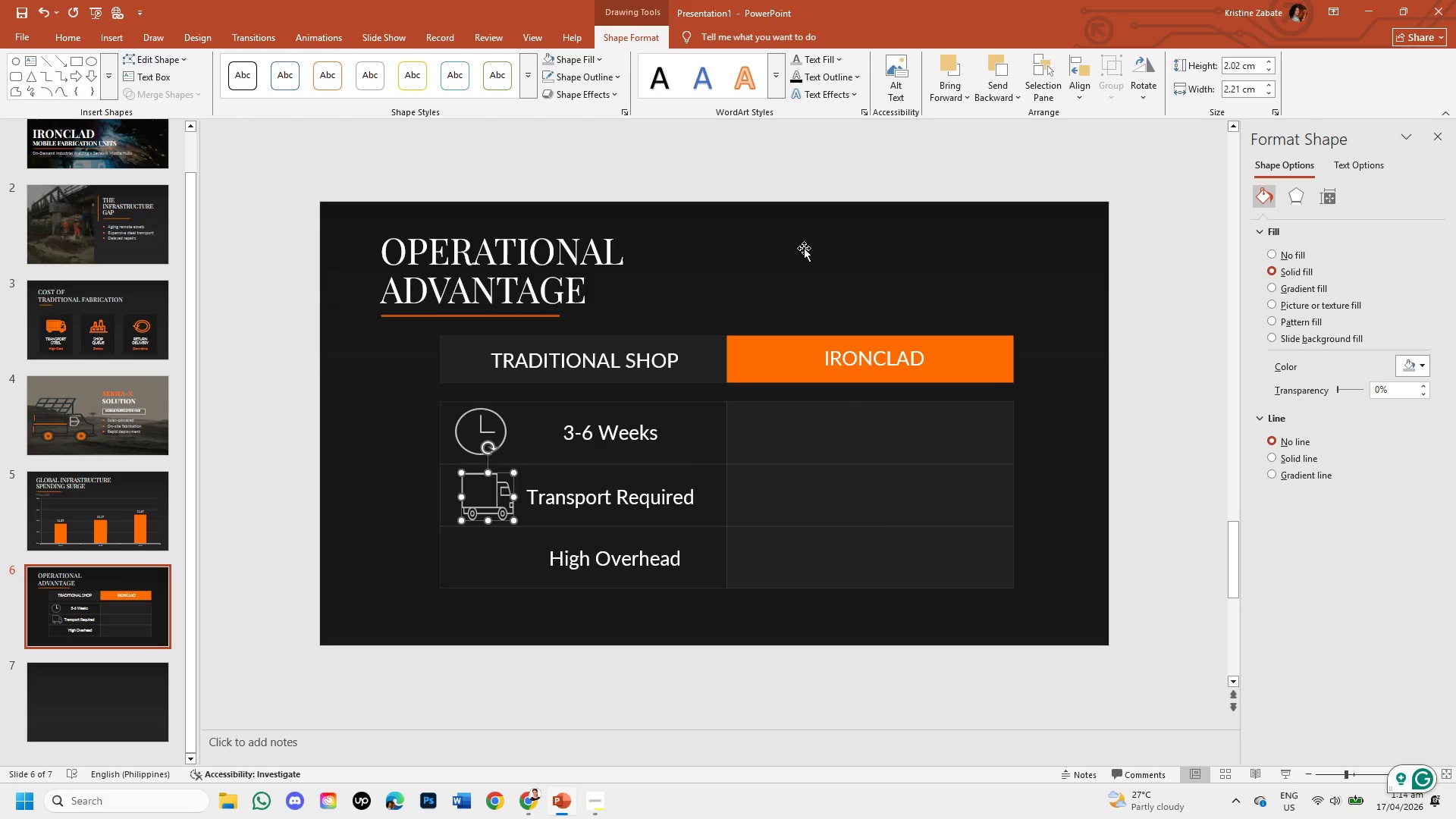 
left_click([616, 74])
 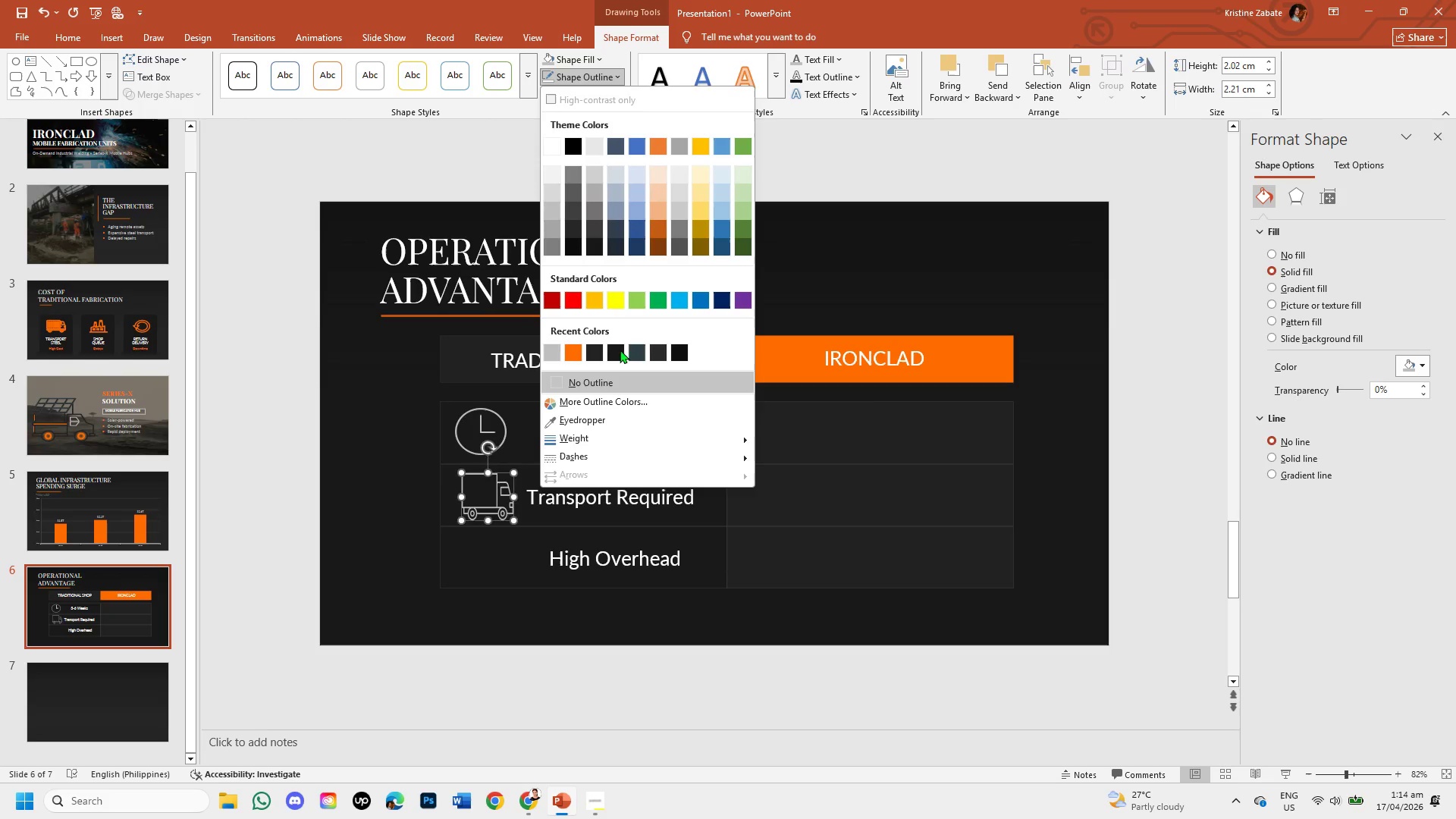 
left_click([624, 437])
 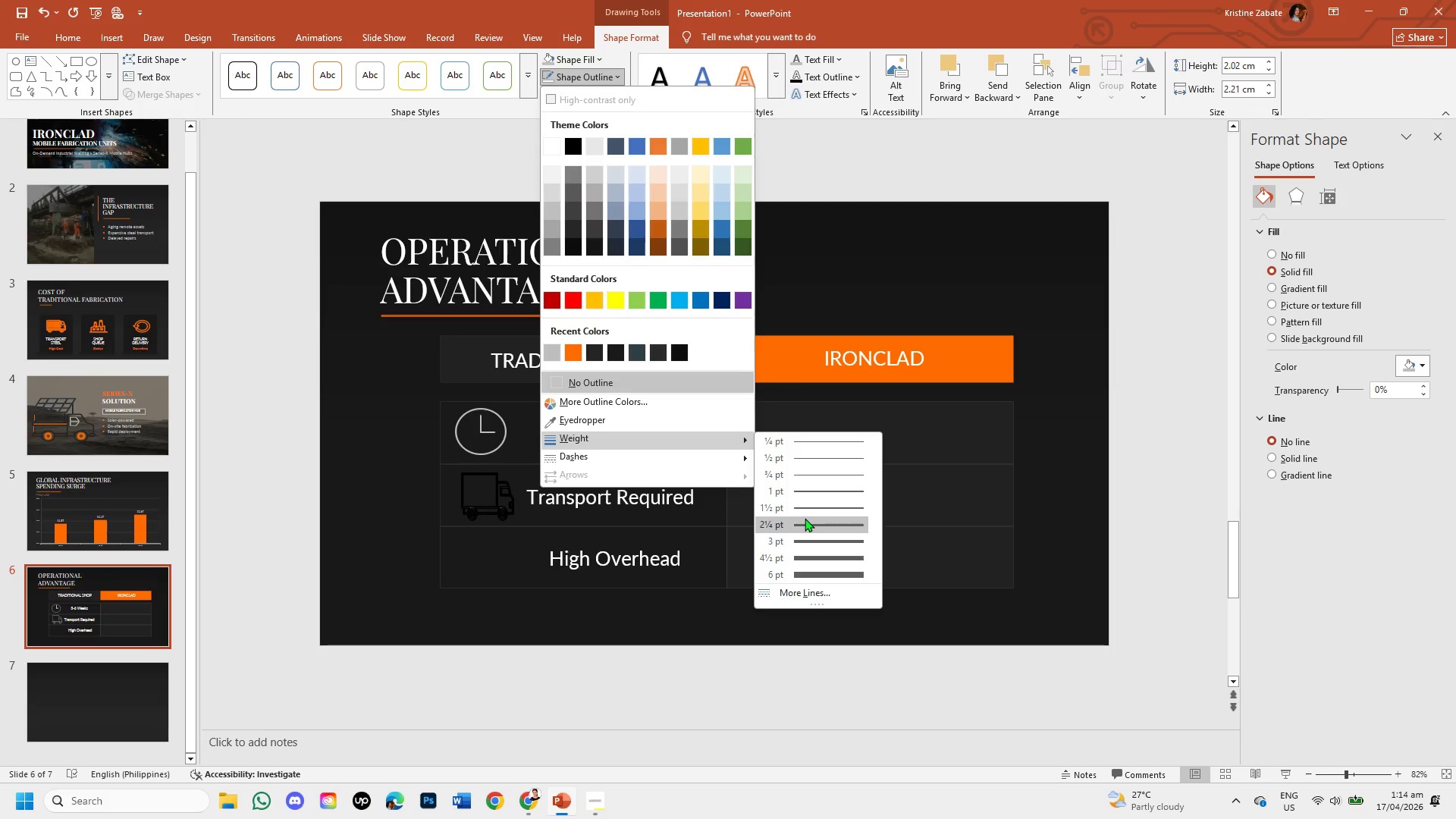 
wait(7.05)
 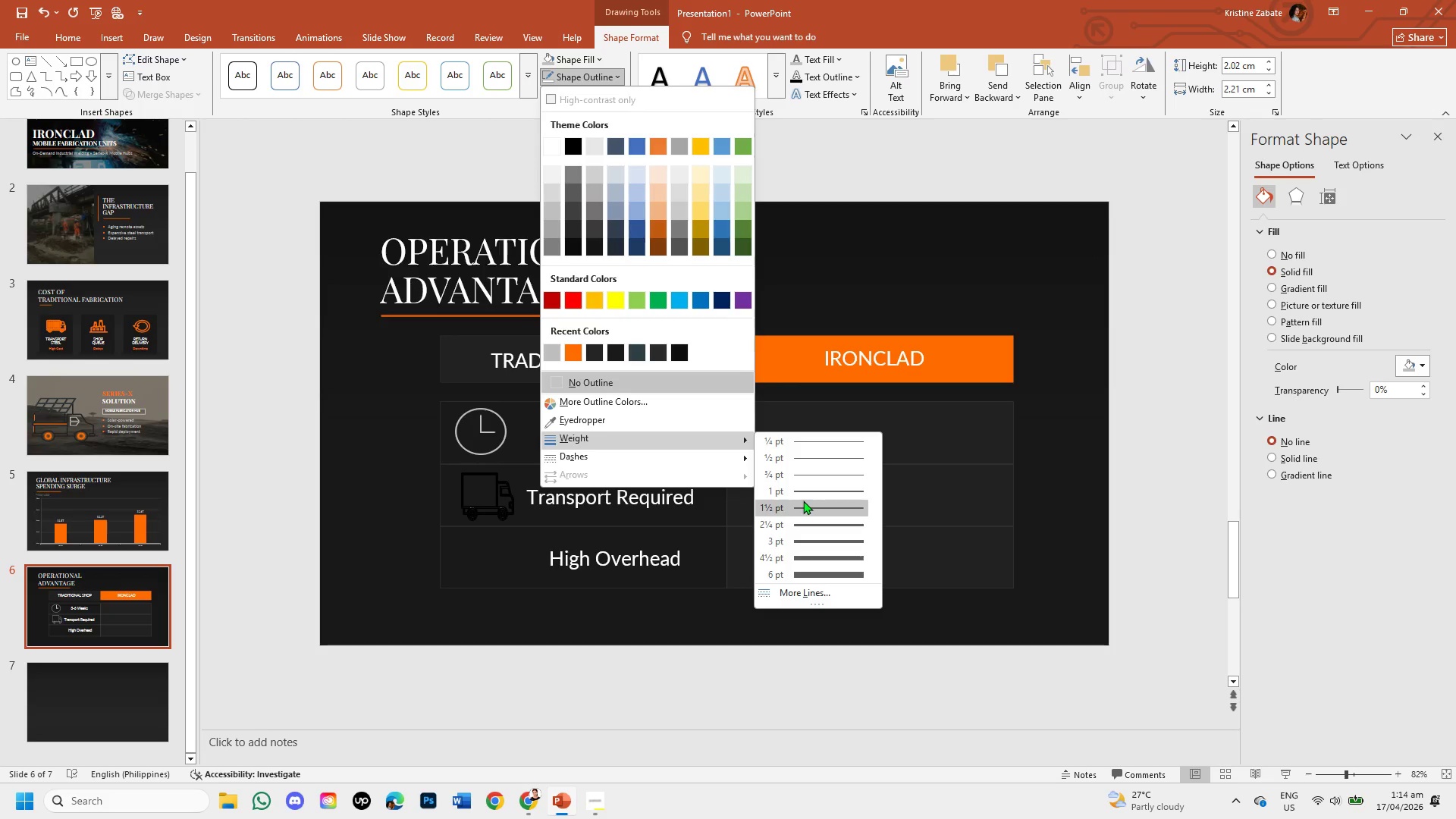 
double_click([1124, 475])
 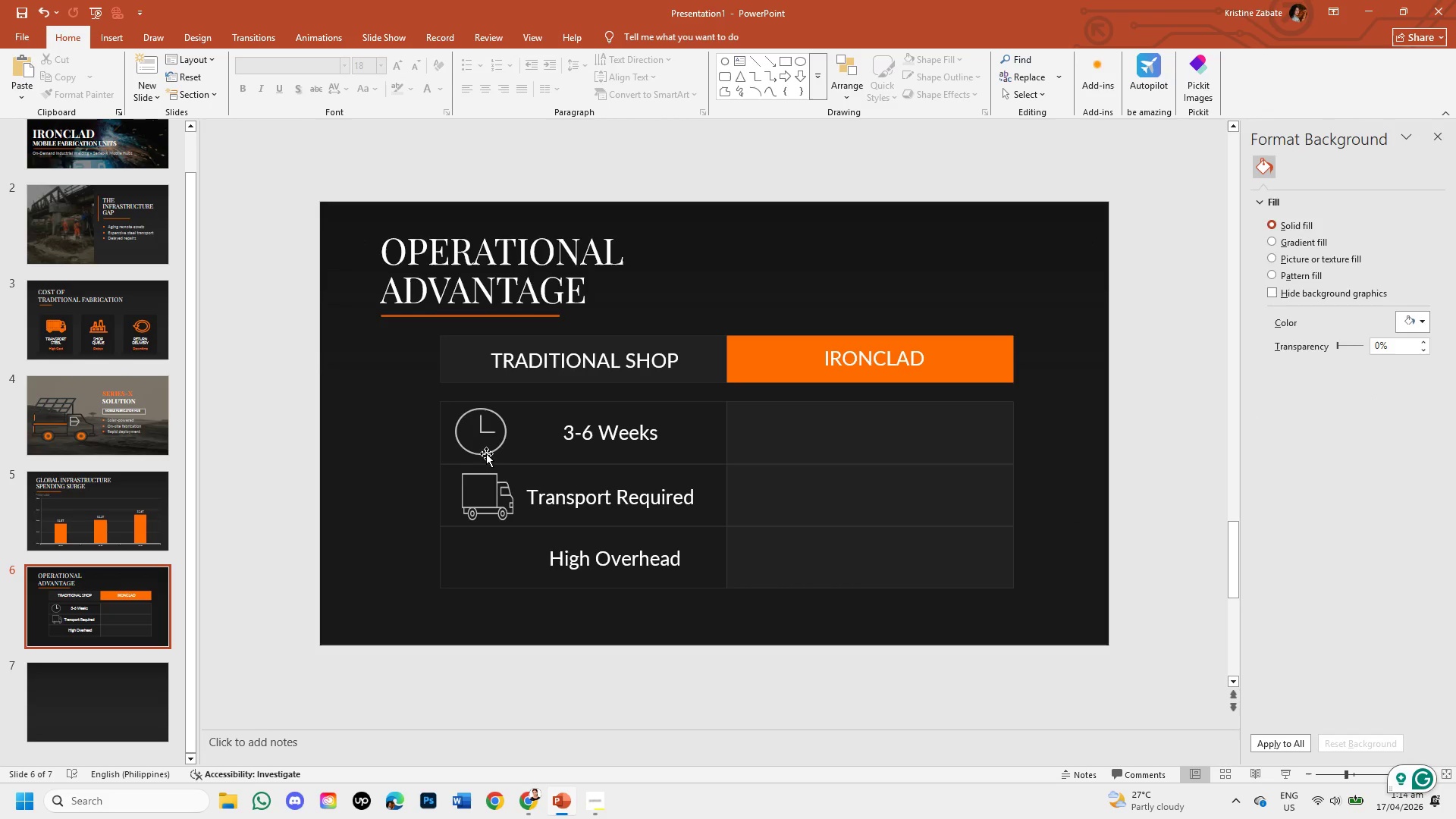 
double_click([486, 453])
 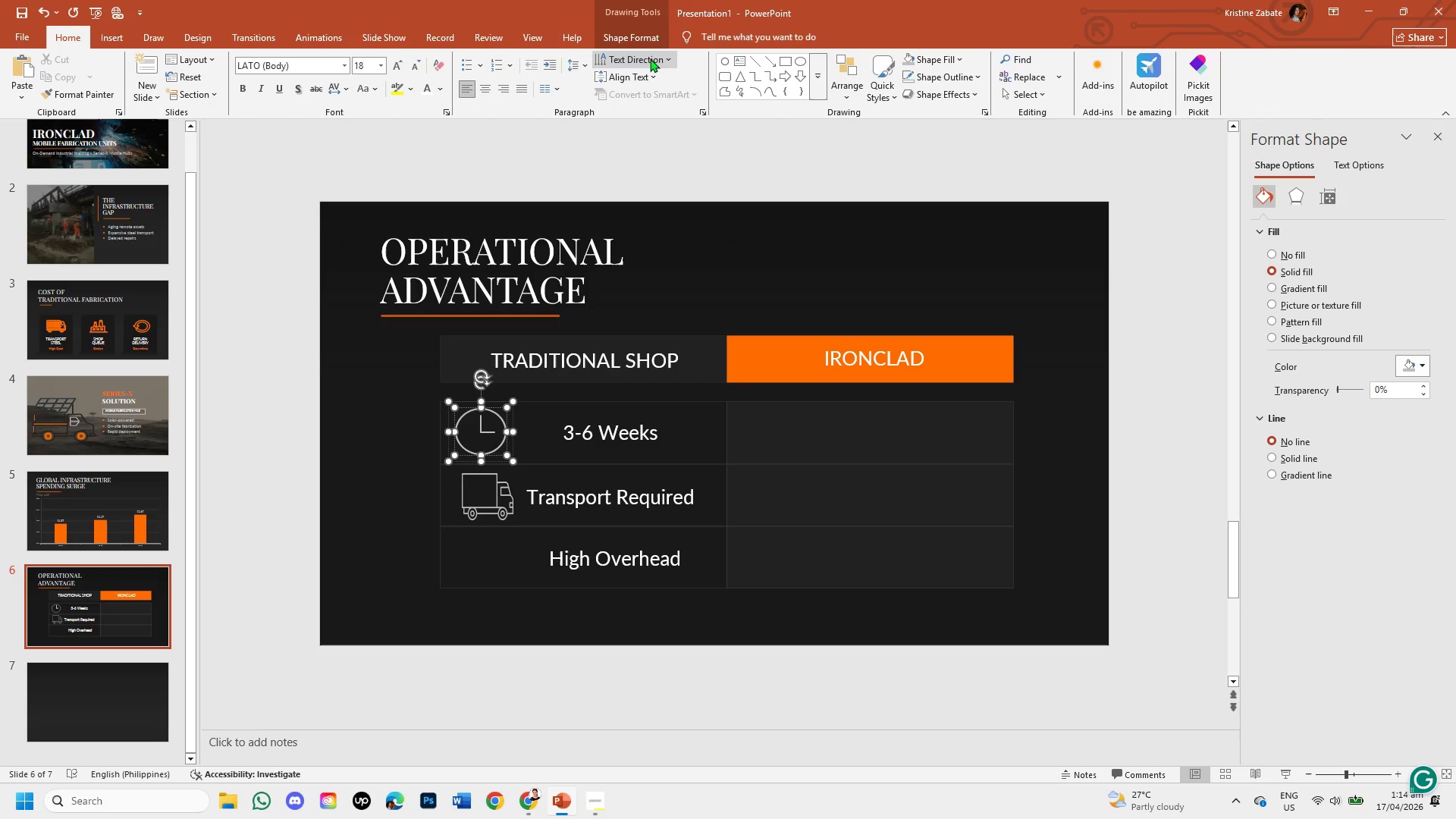 
left_click_drag(start_coordinate=[647, 33], to_coordinate=[619, 77])
 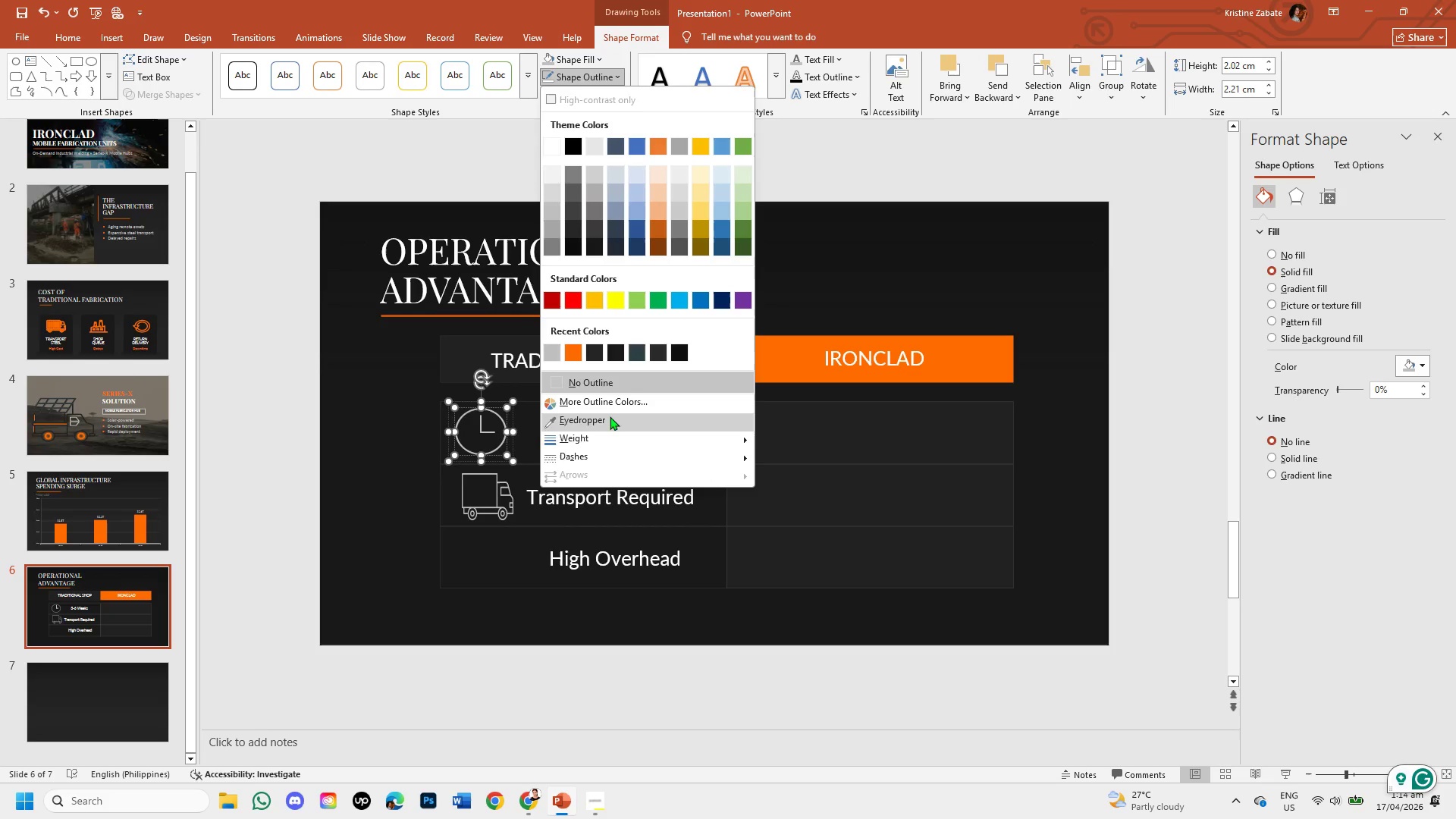 
left_click([619, 77])
 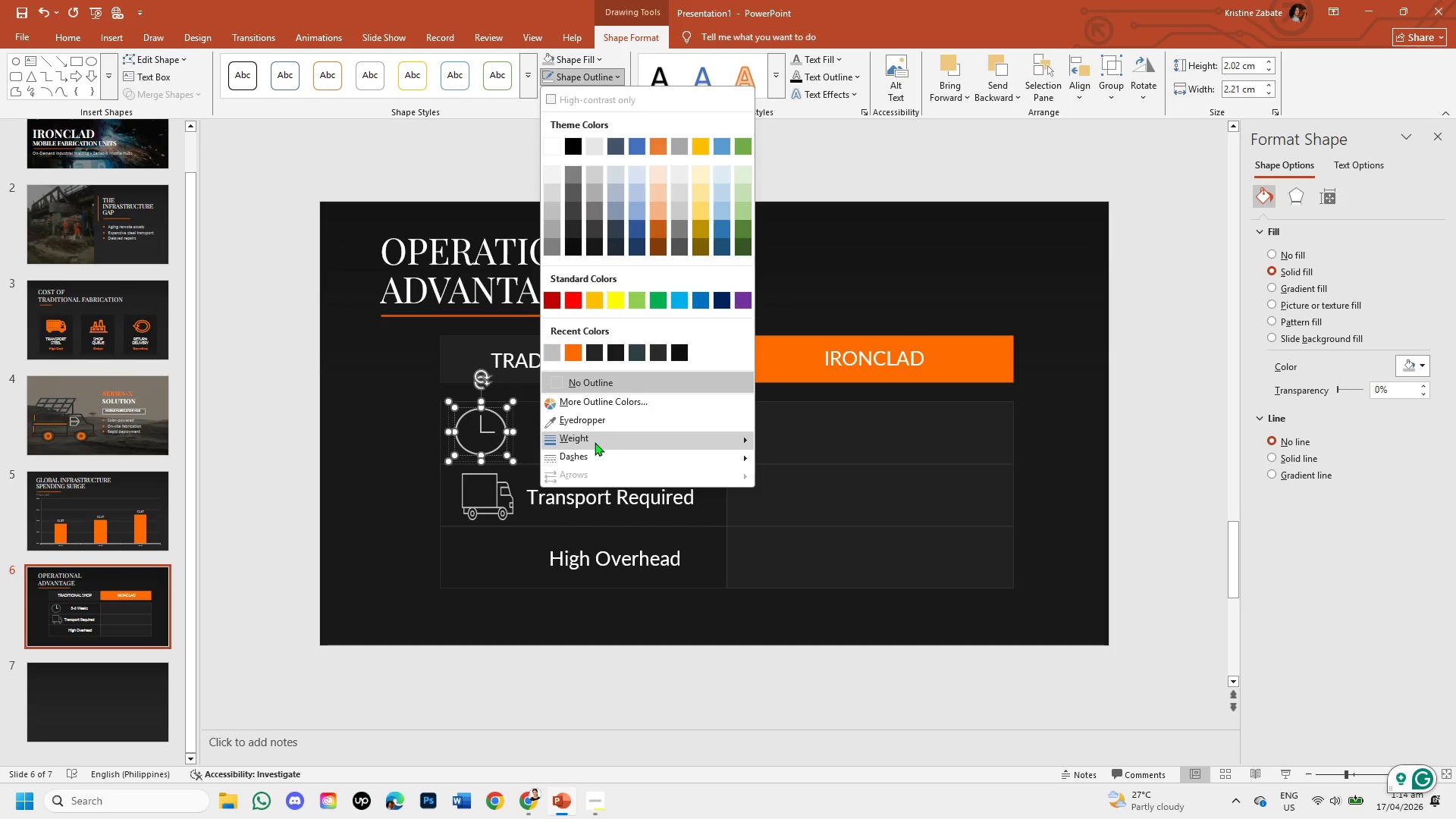 
left_click([595, 442])
 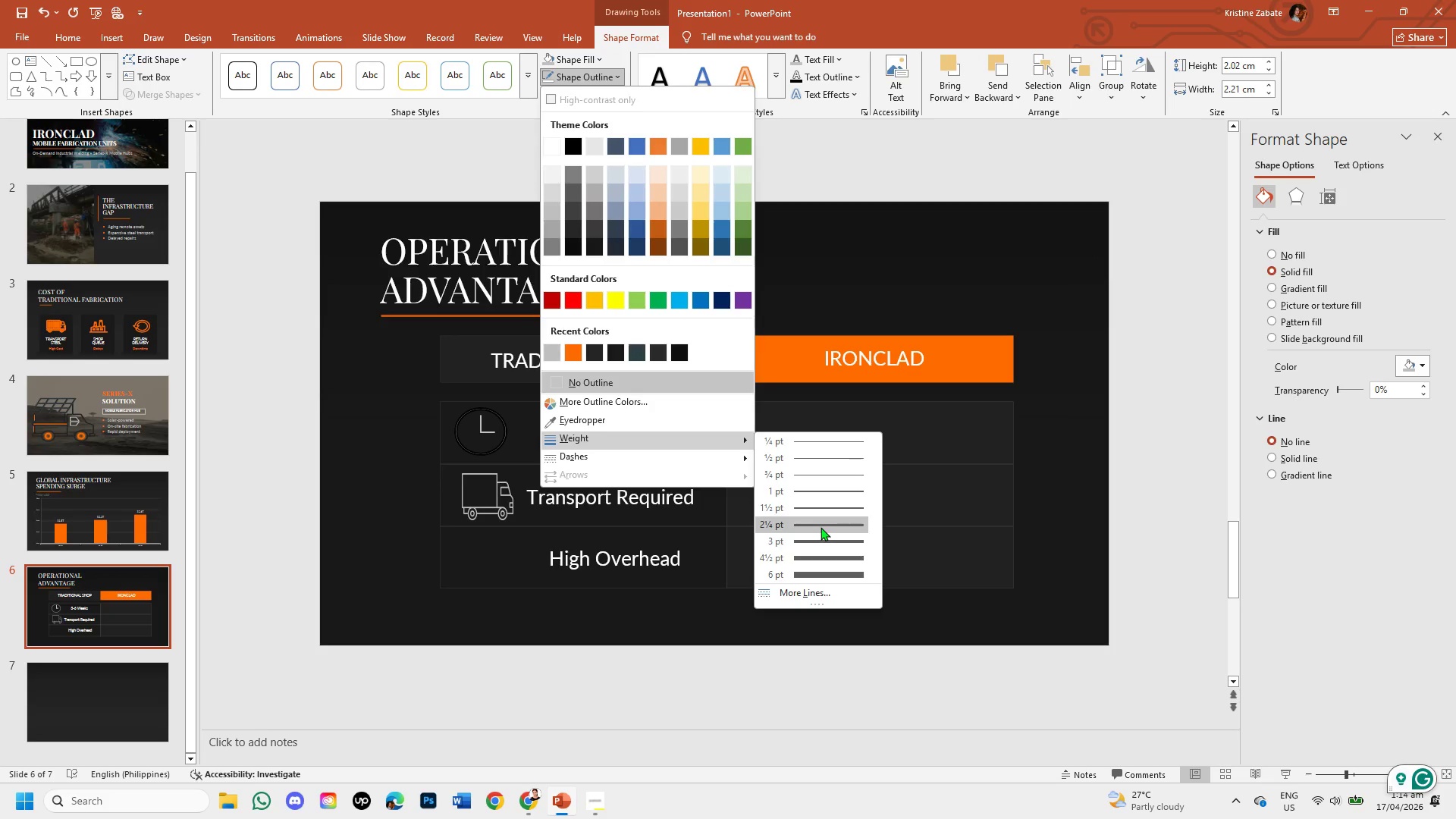 
left_click([821, 527])
 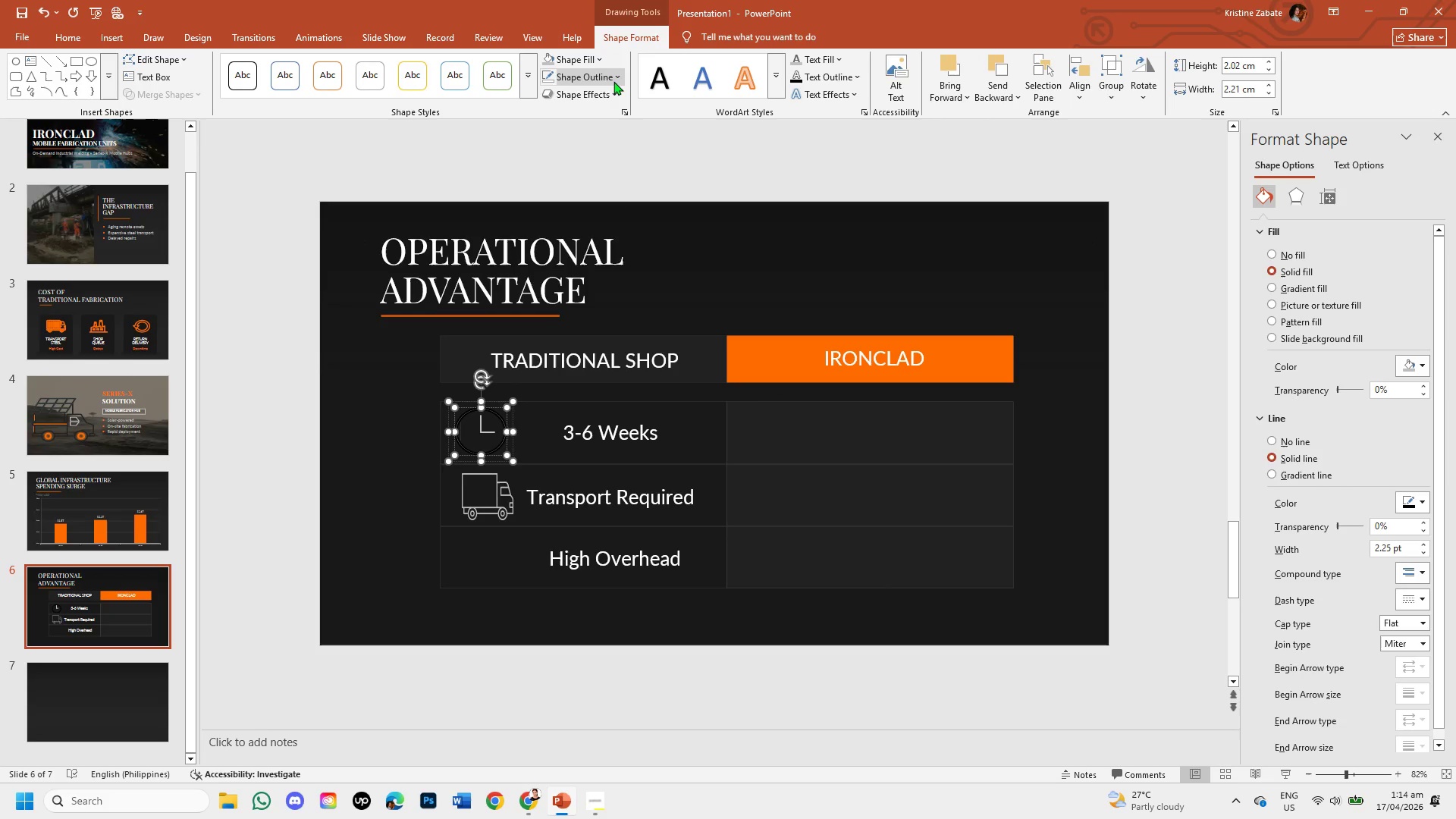 
left_click([618, 83])
 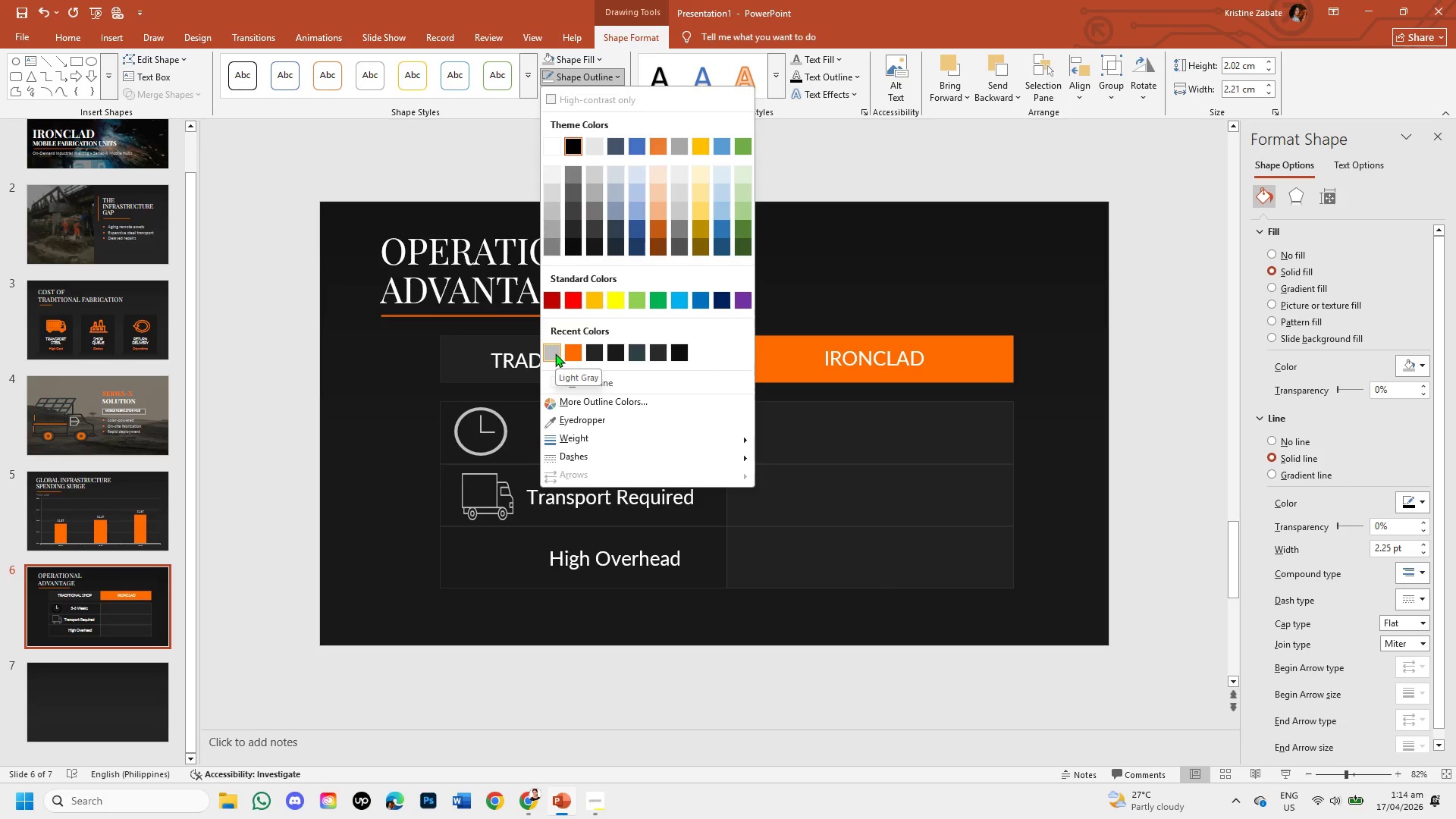 
left_click([555, 353])
 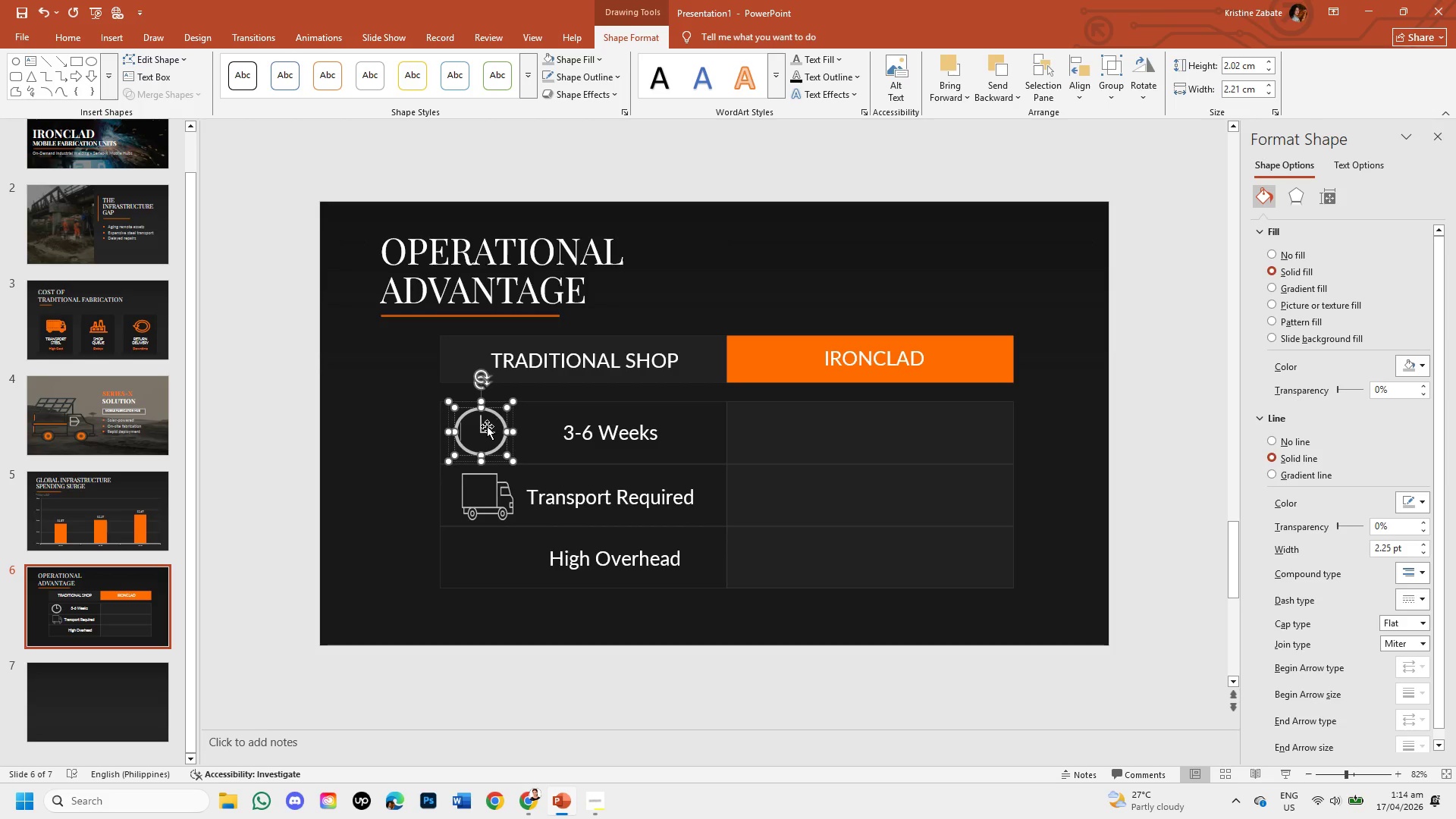 
left_click([485, 428])
 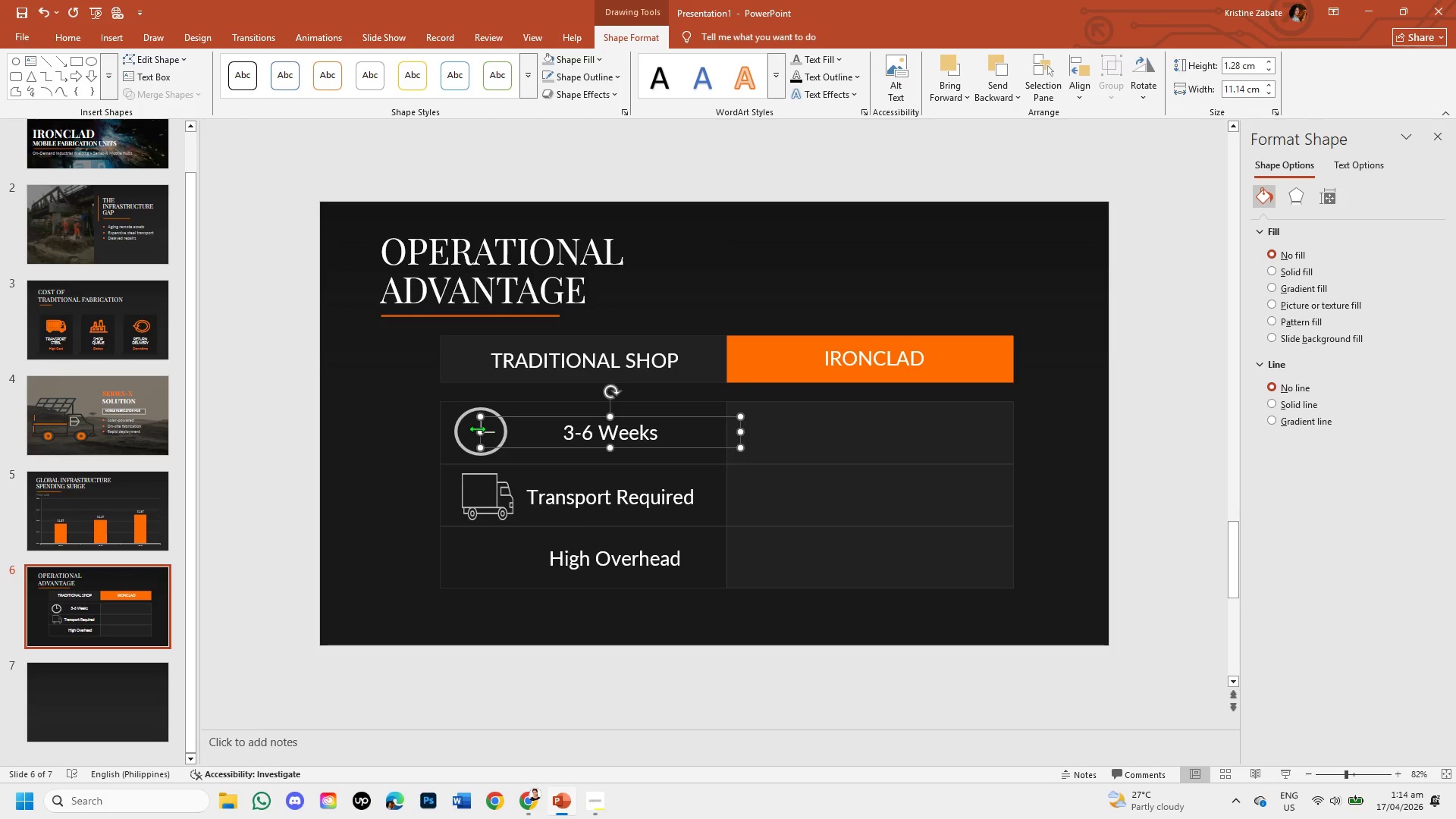 
left_click([477, 428])
 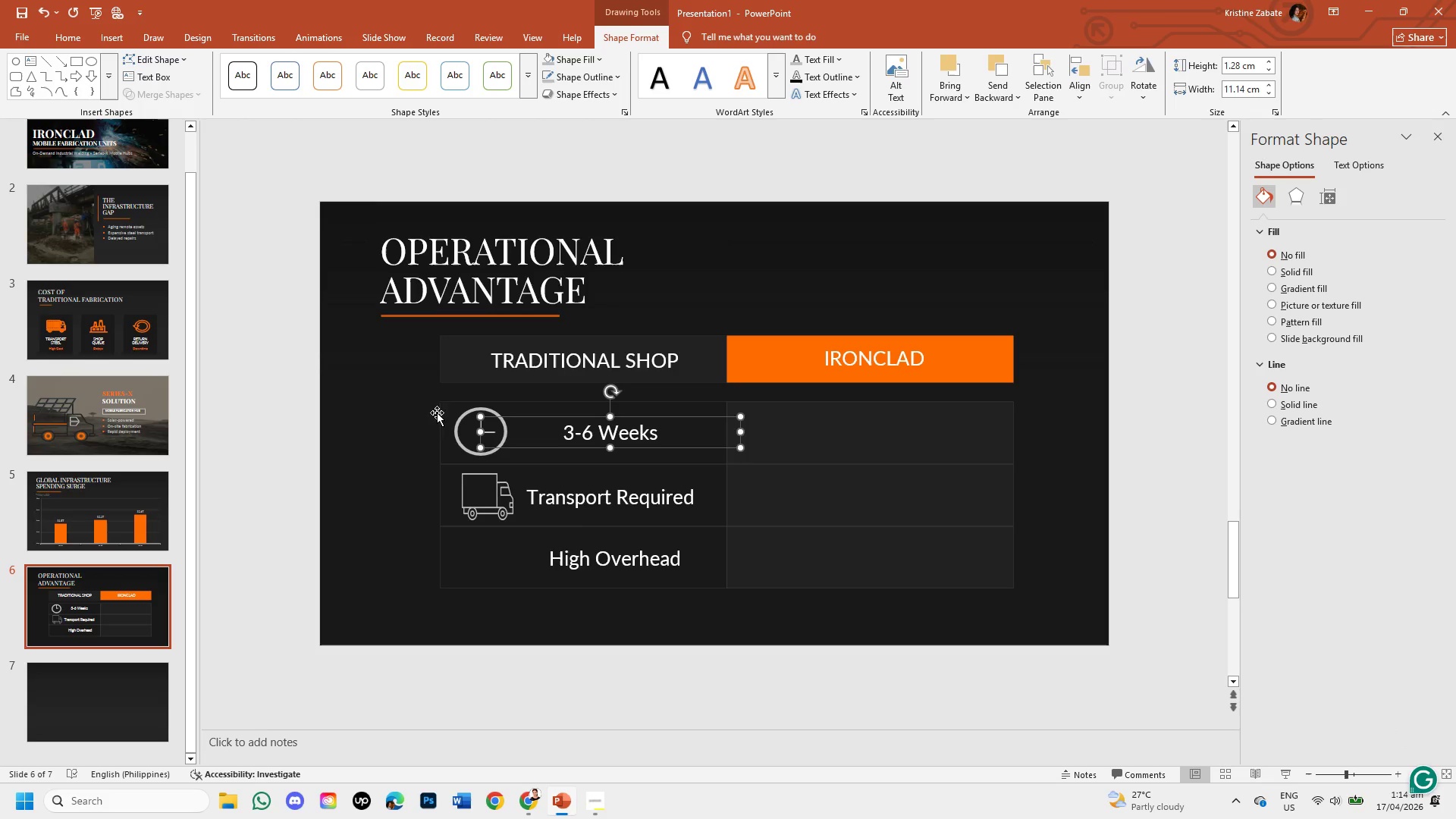 
left_click([391, 389])
 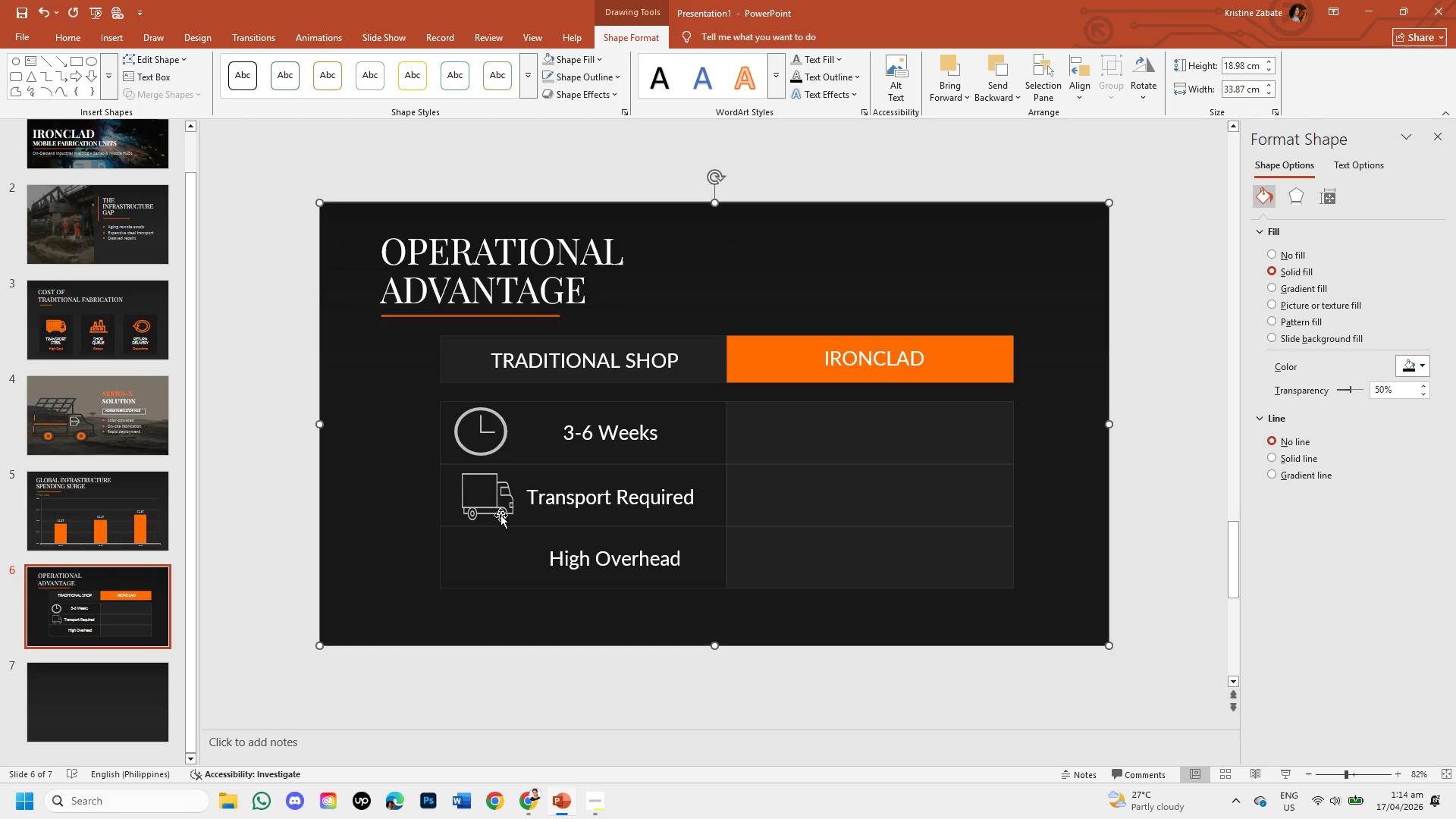 
left_click([500, 515])
 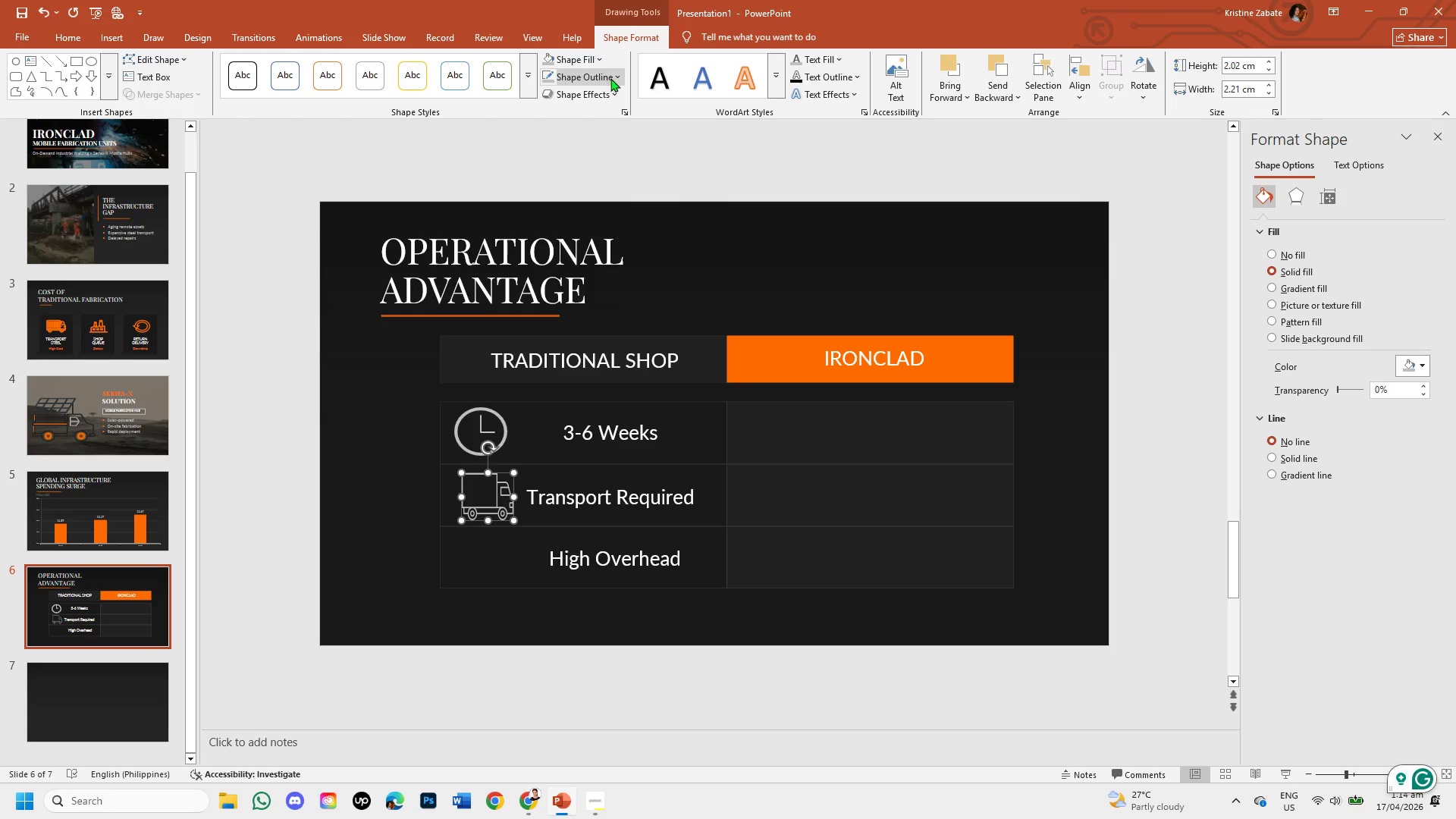 
left_click([613, 78])
 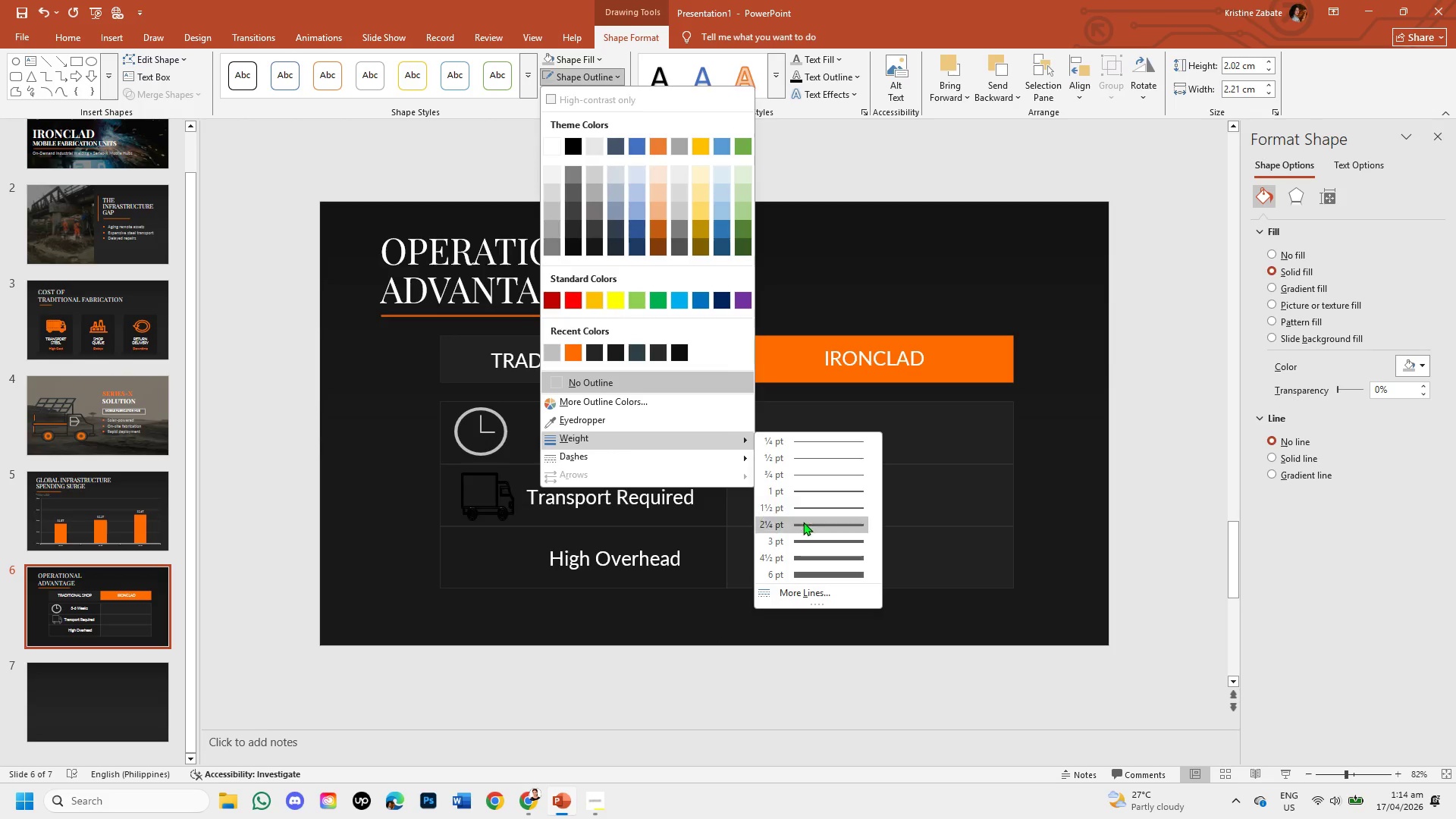 
left_click([803, 522])
 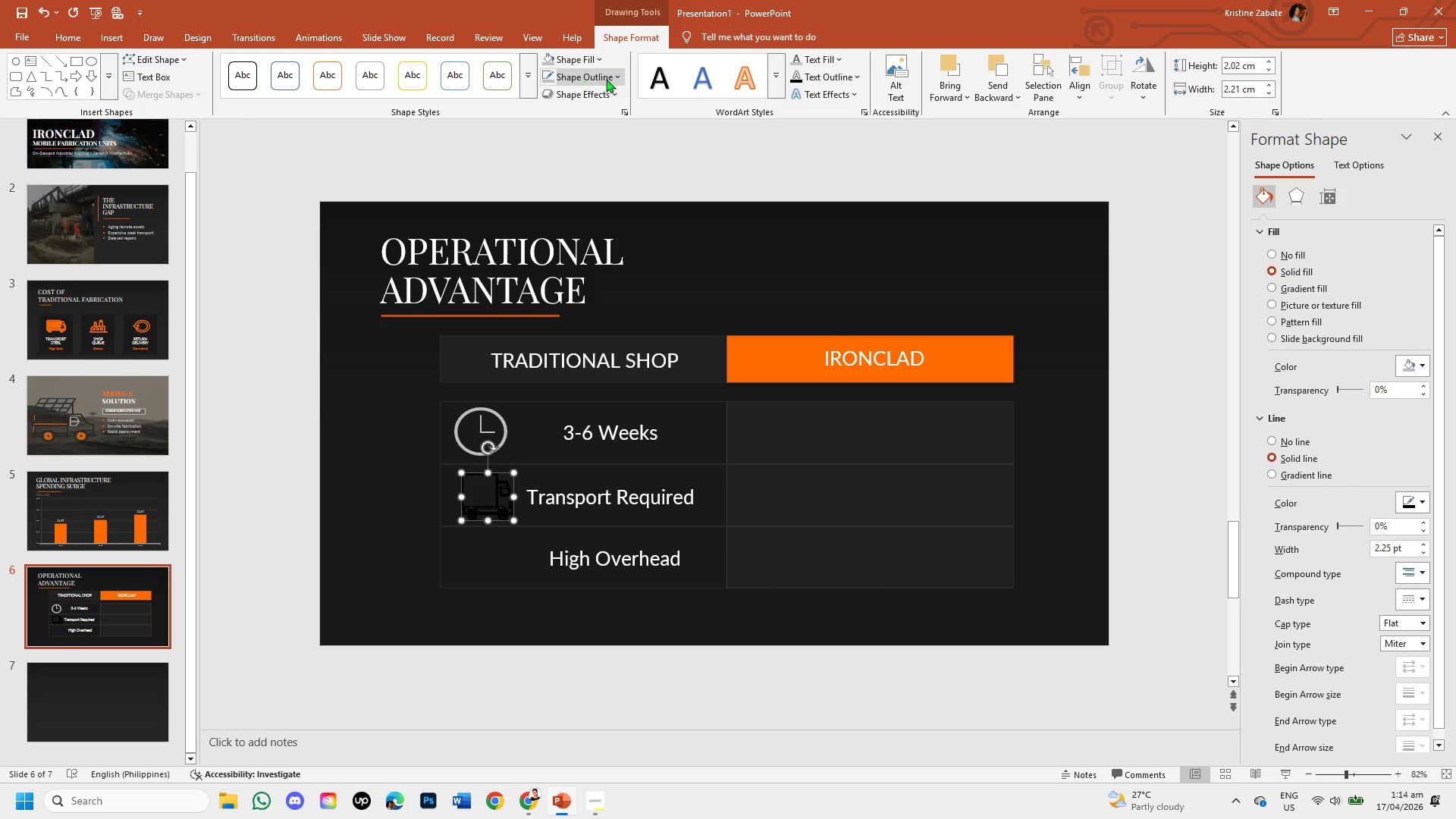 
left_click([618, 77])
 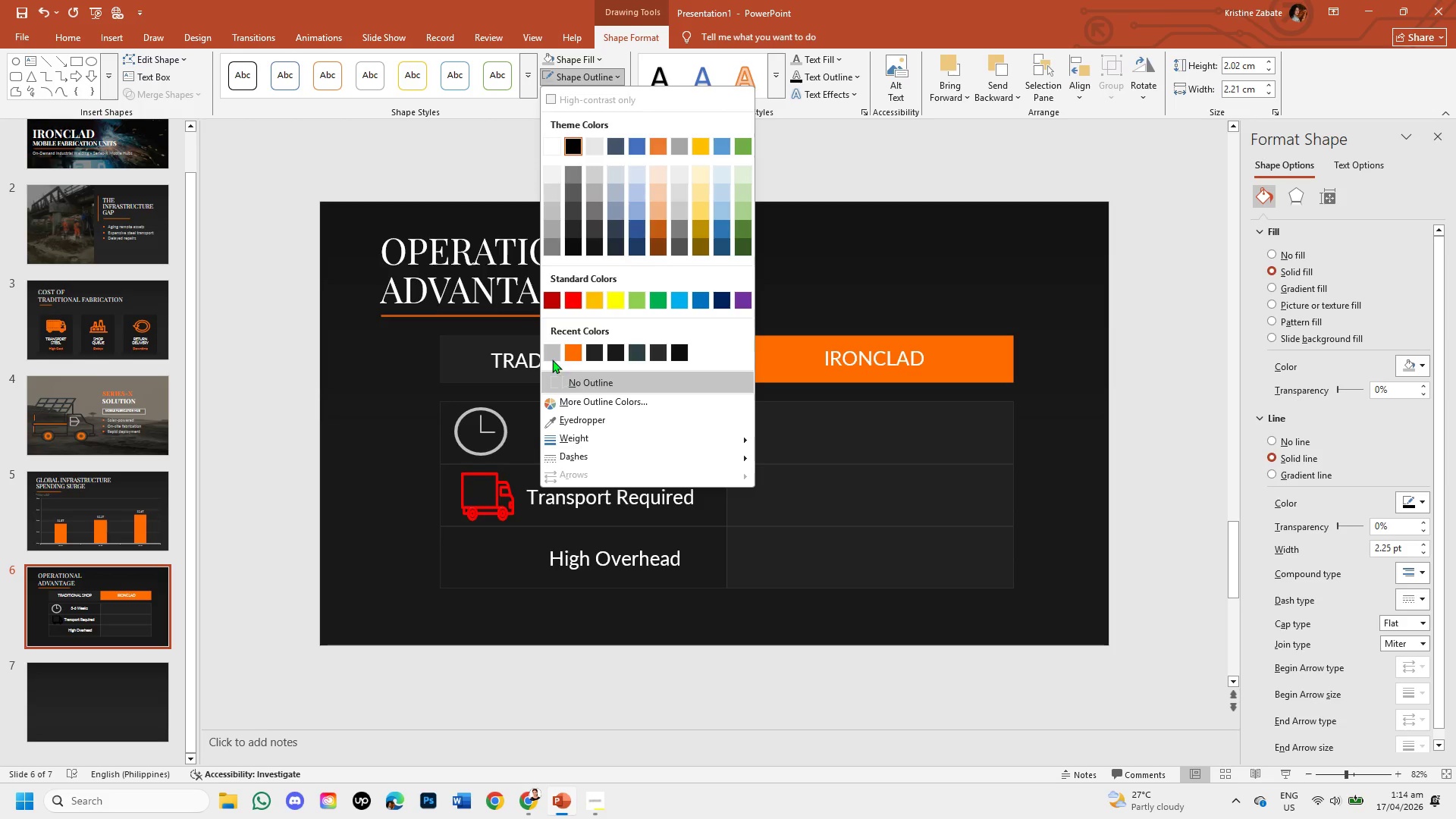 
left_click([550, 355])
 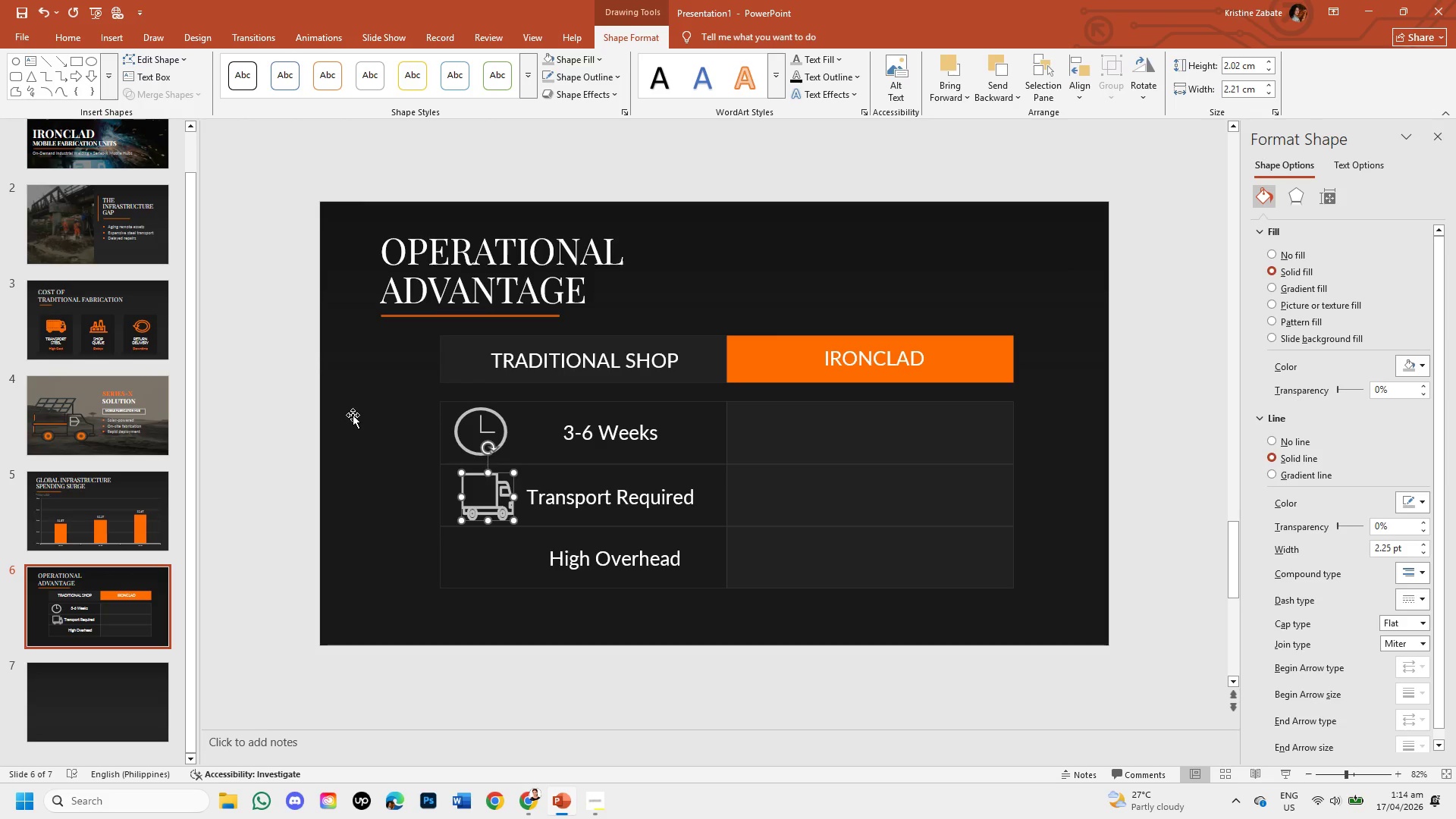 
left_click([365, 422])
 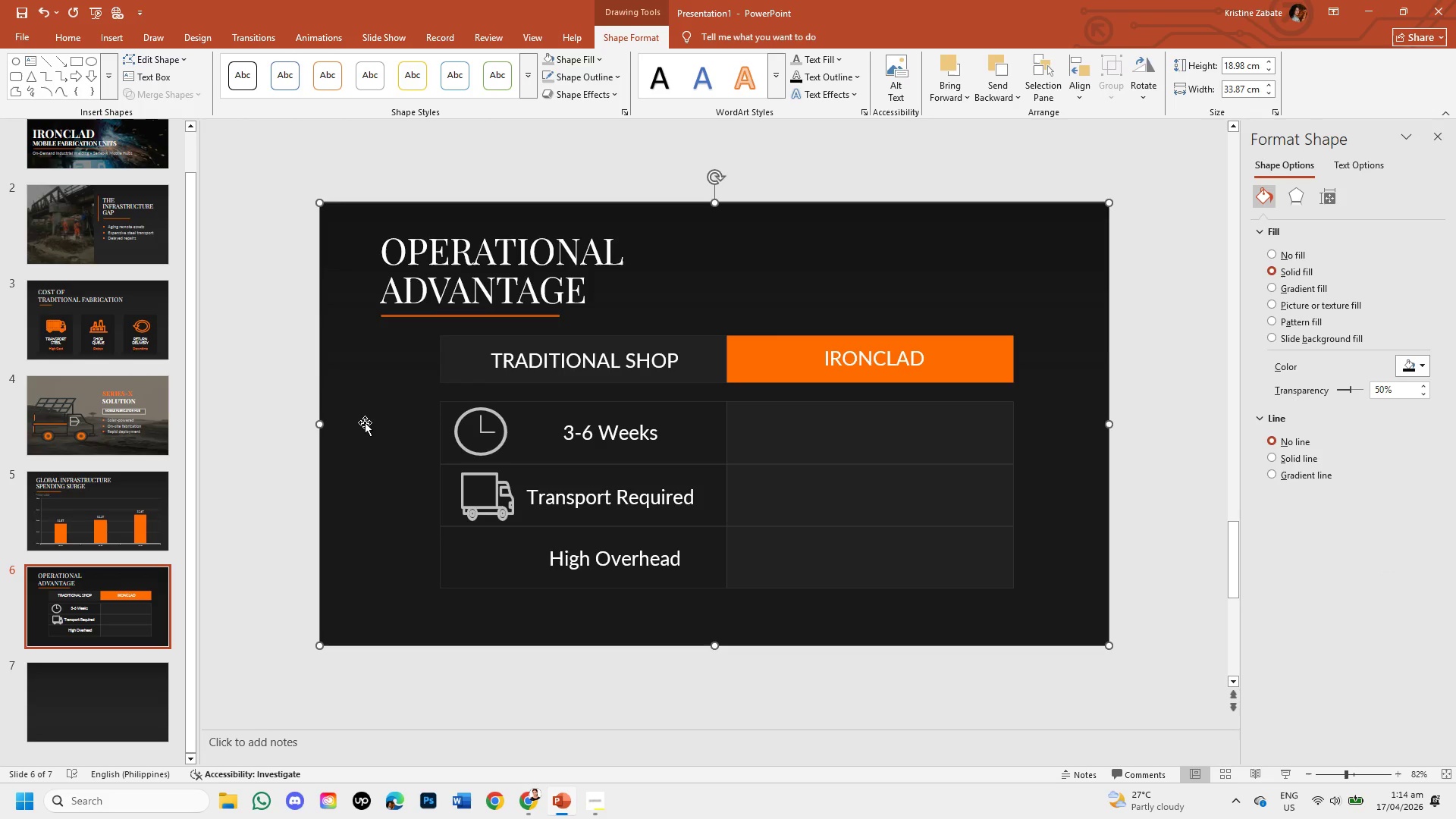 
wait(7.28)
 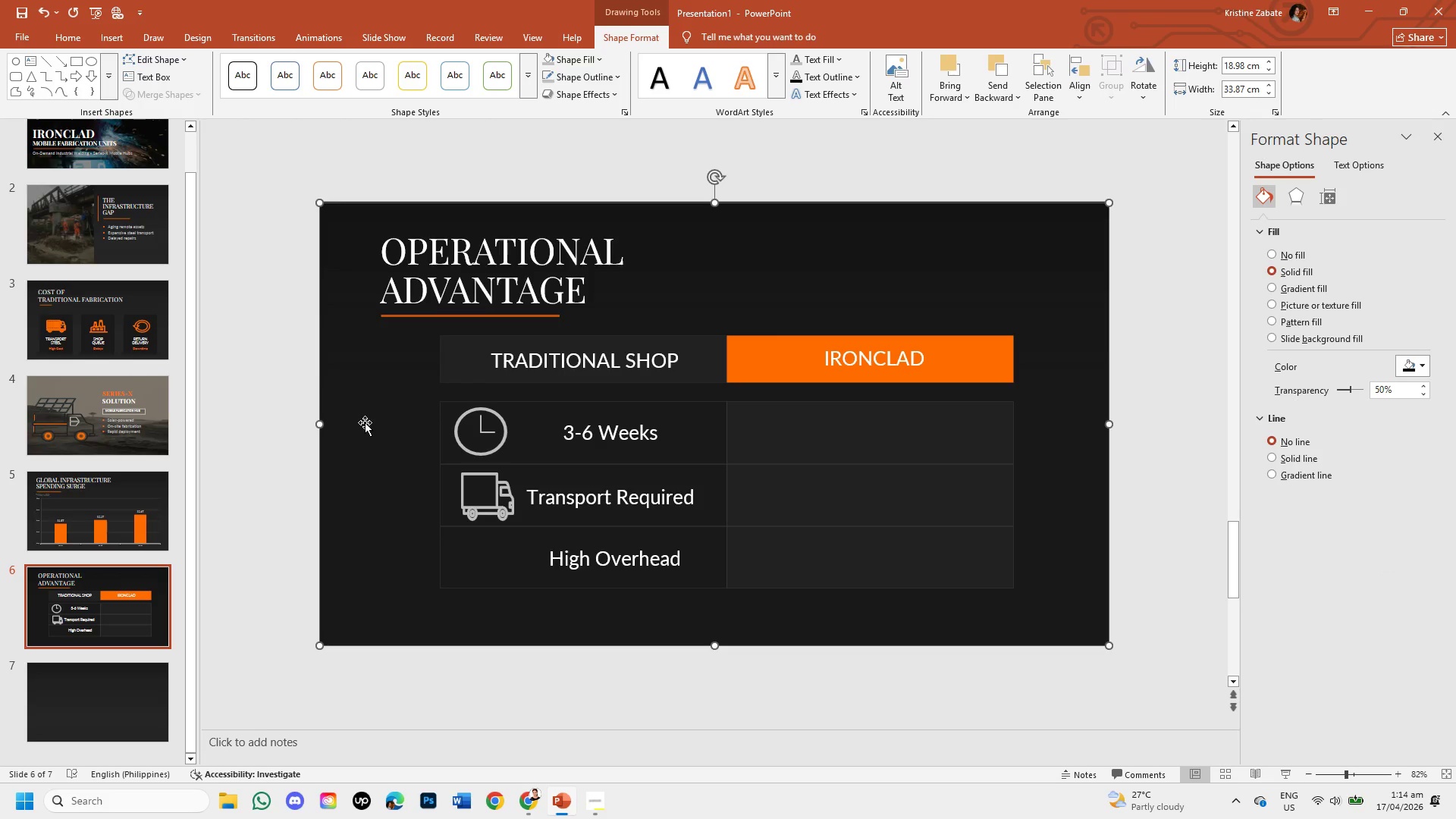 
key(Control+Z)
 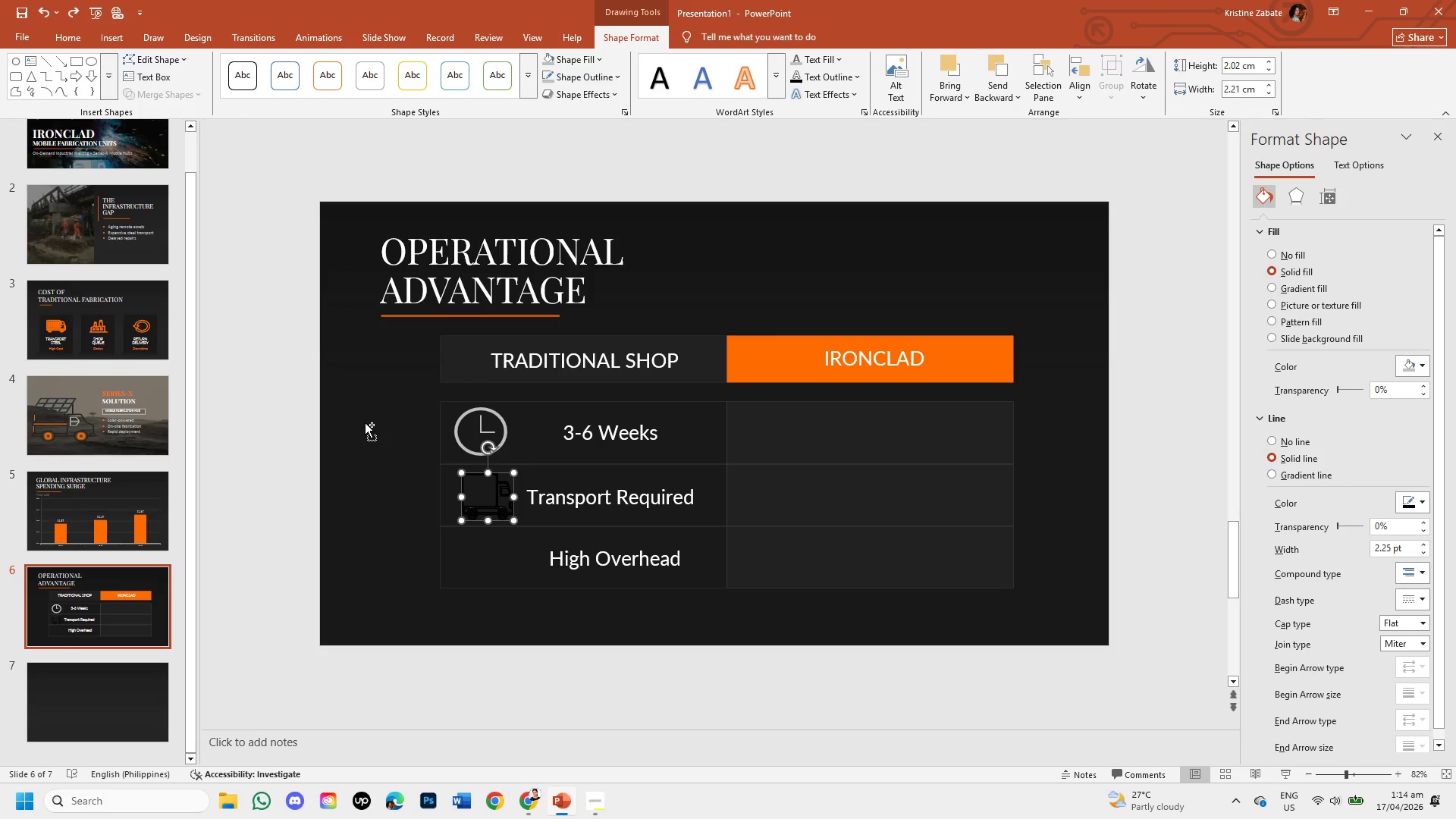 
key(Control+Z)
 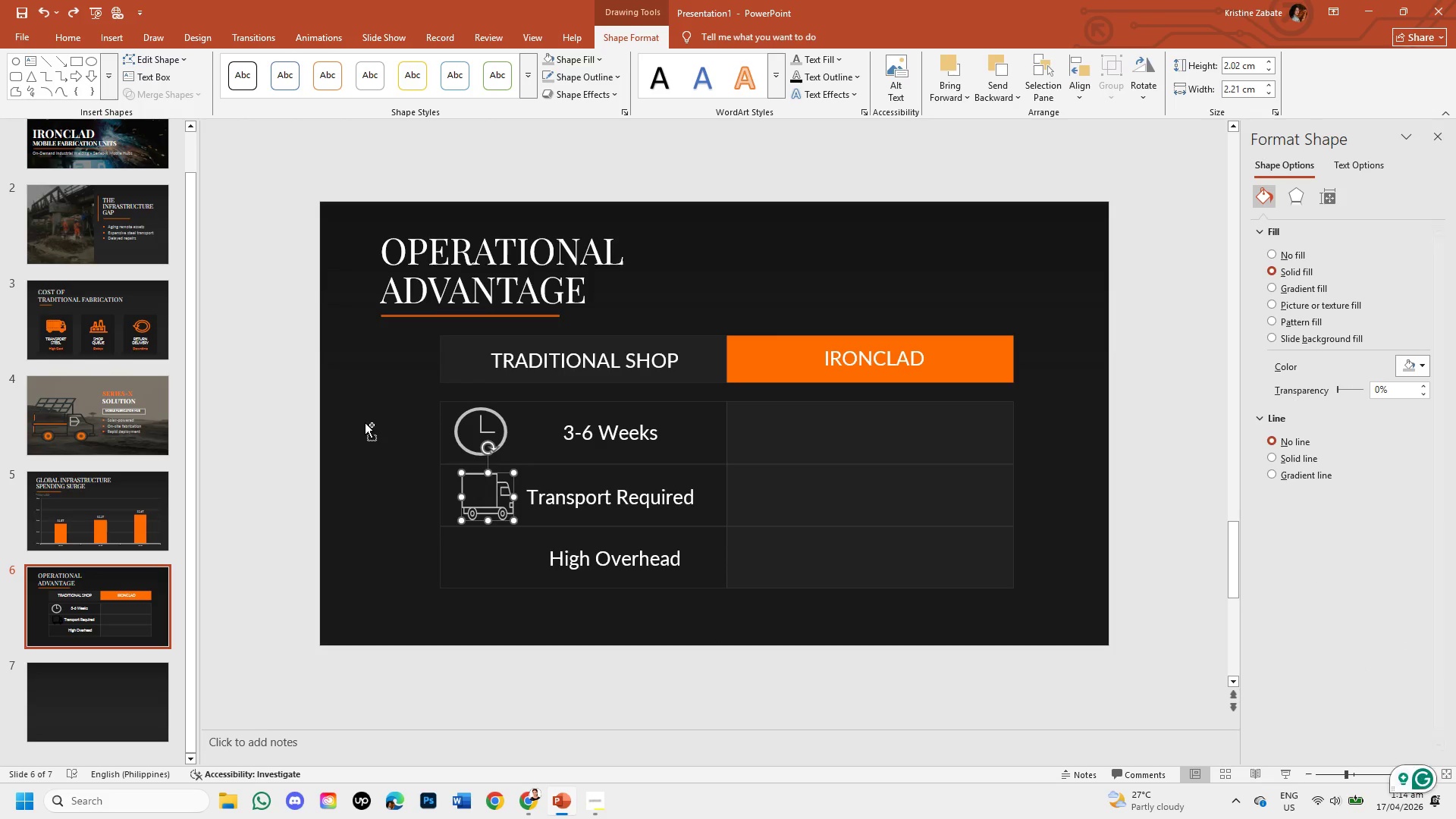 
key(Control+Z)
 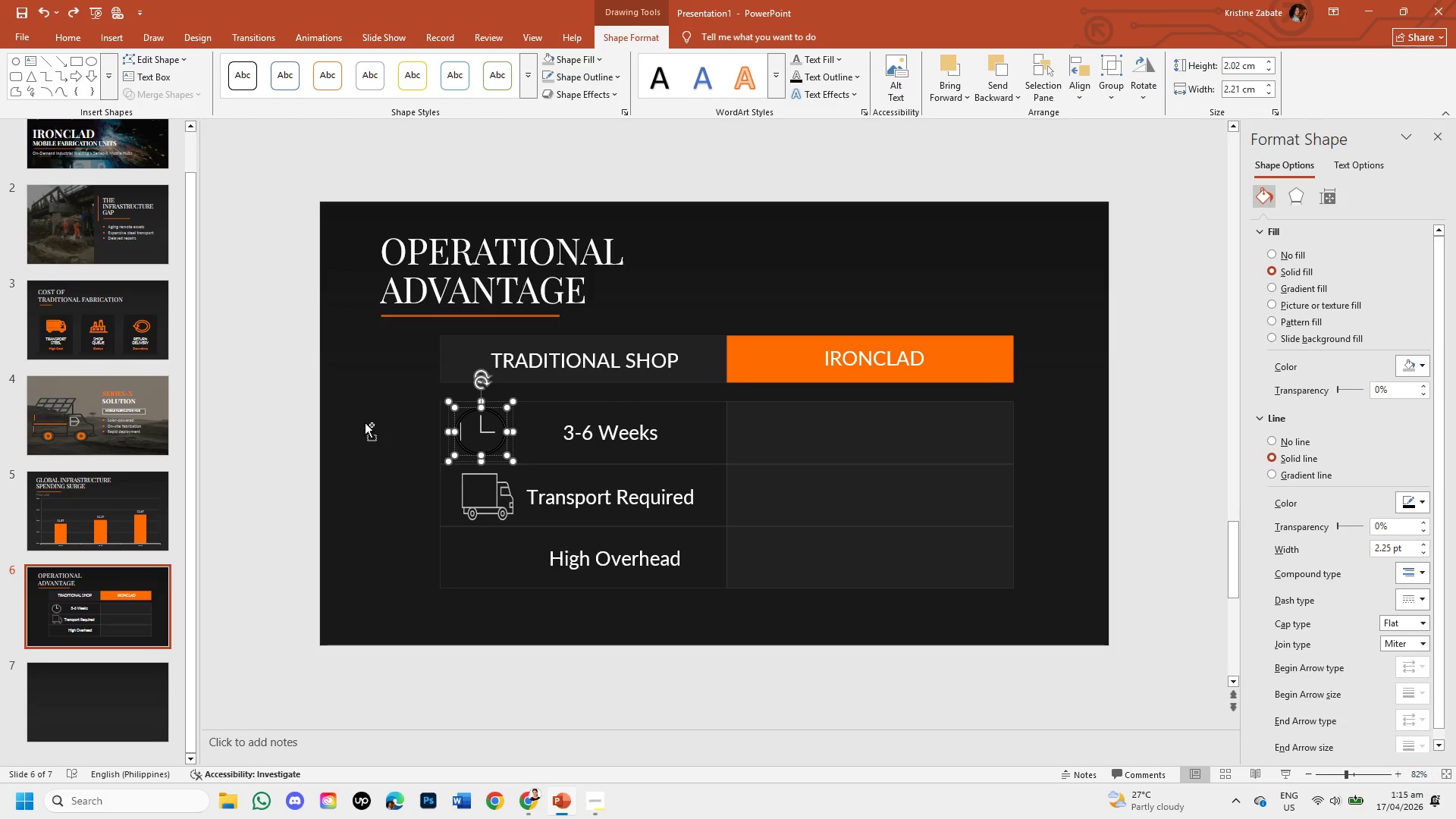 
key(Control+Z)
 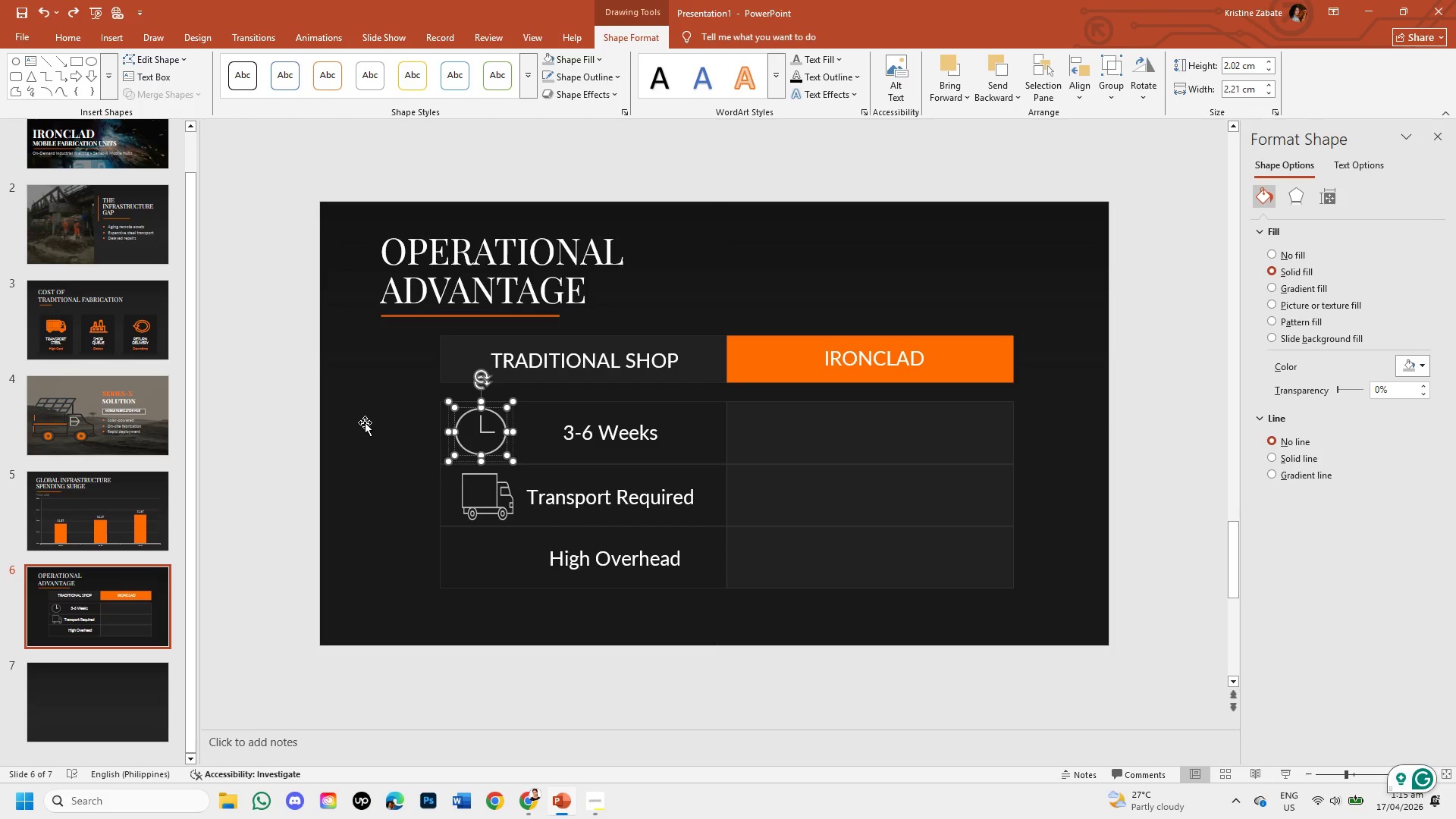 
left_click([365, 422])
 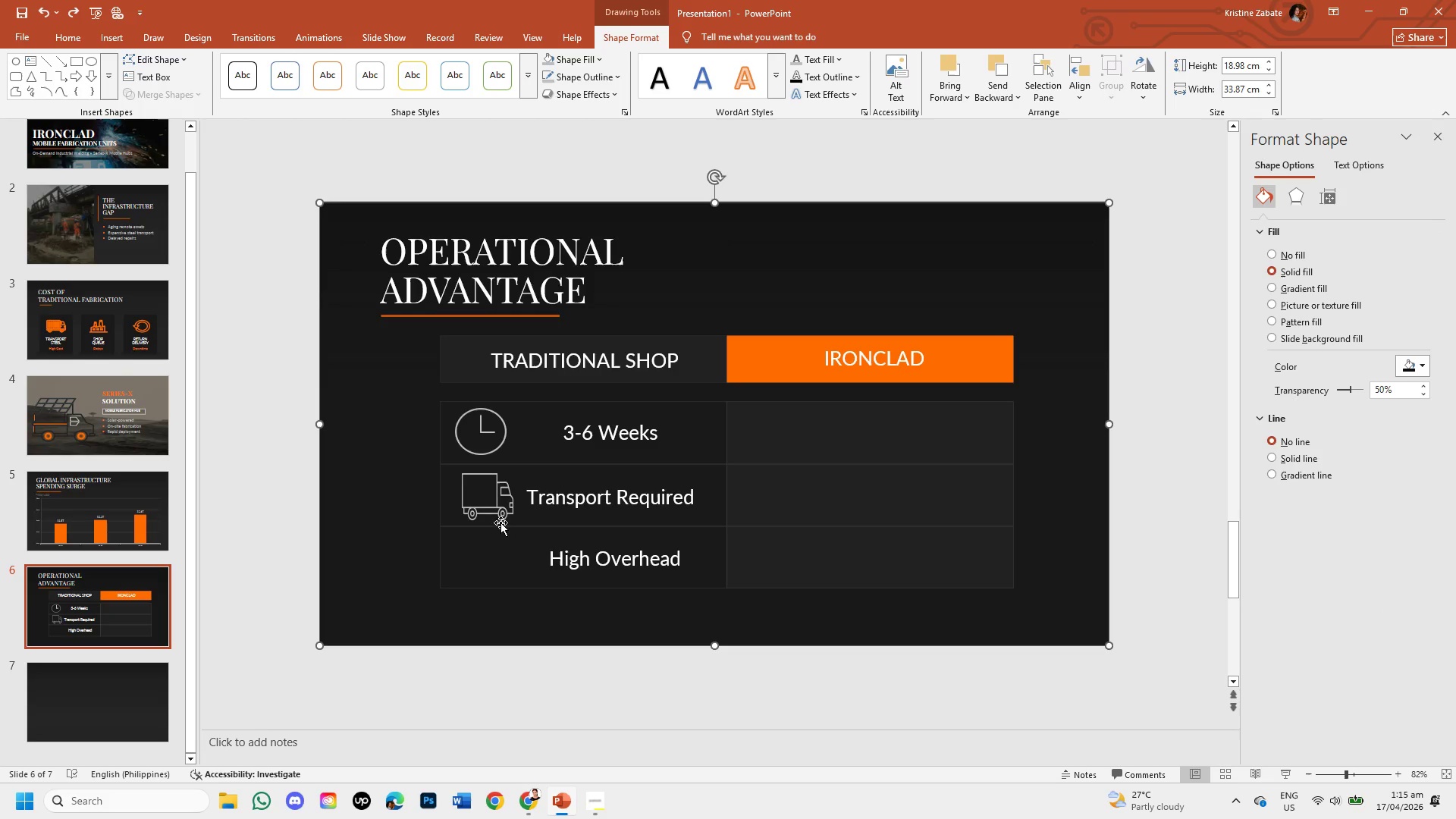 
left_click([494, 513])
 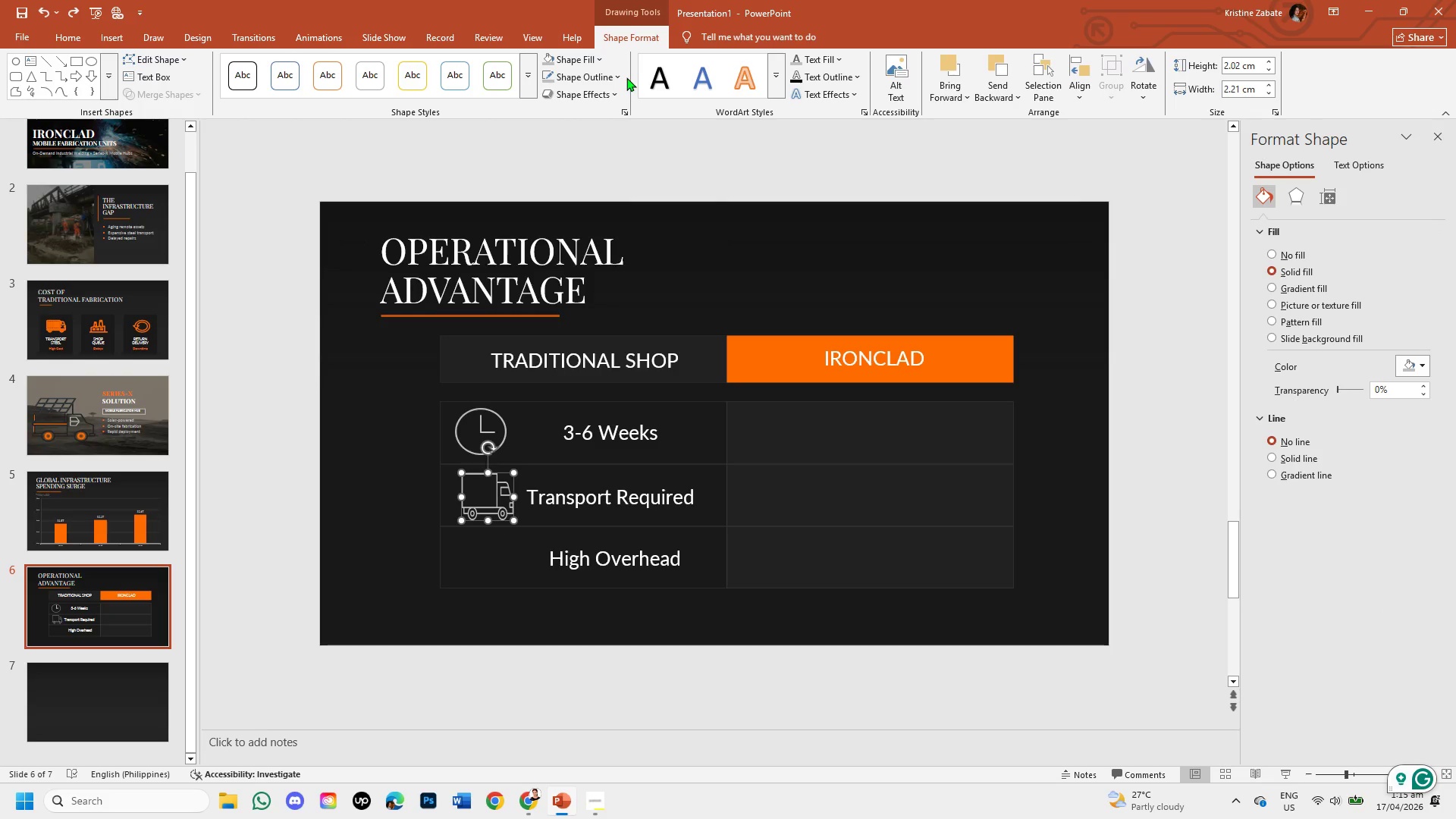 
left_click([621, 76])
 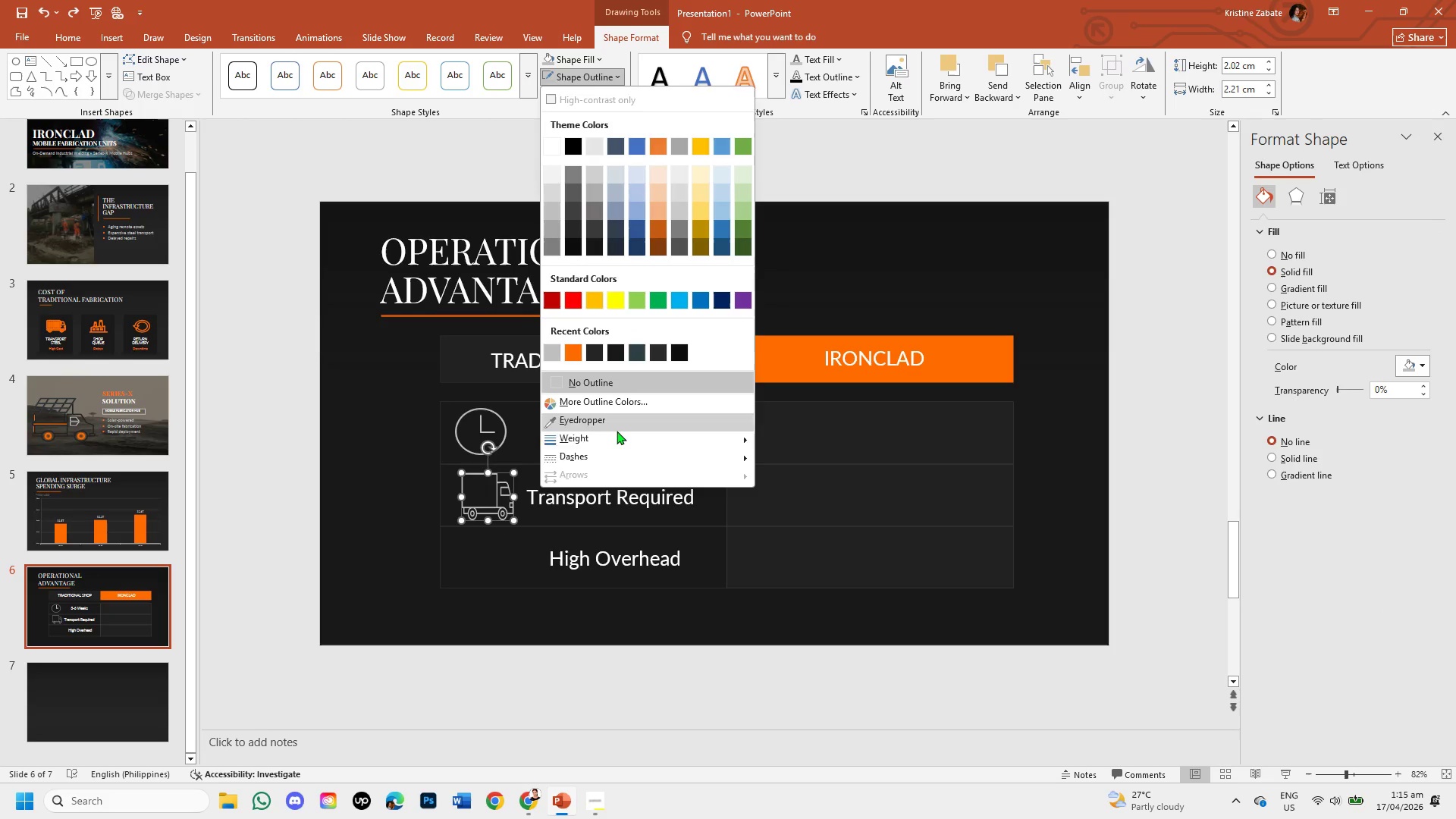 
left_click([617, 437])
 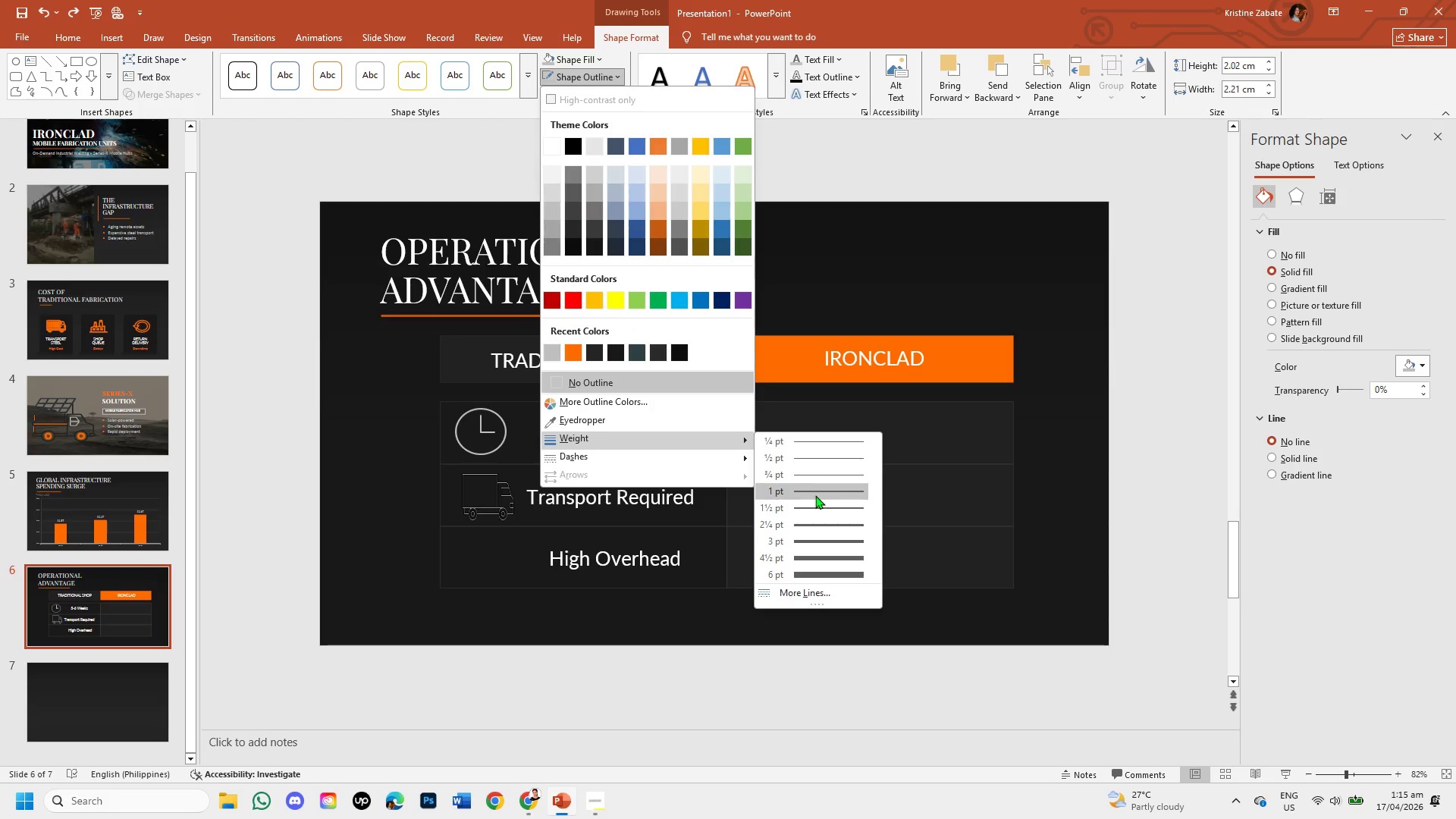 
left_click([815, 495])
 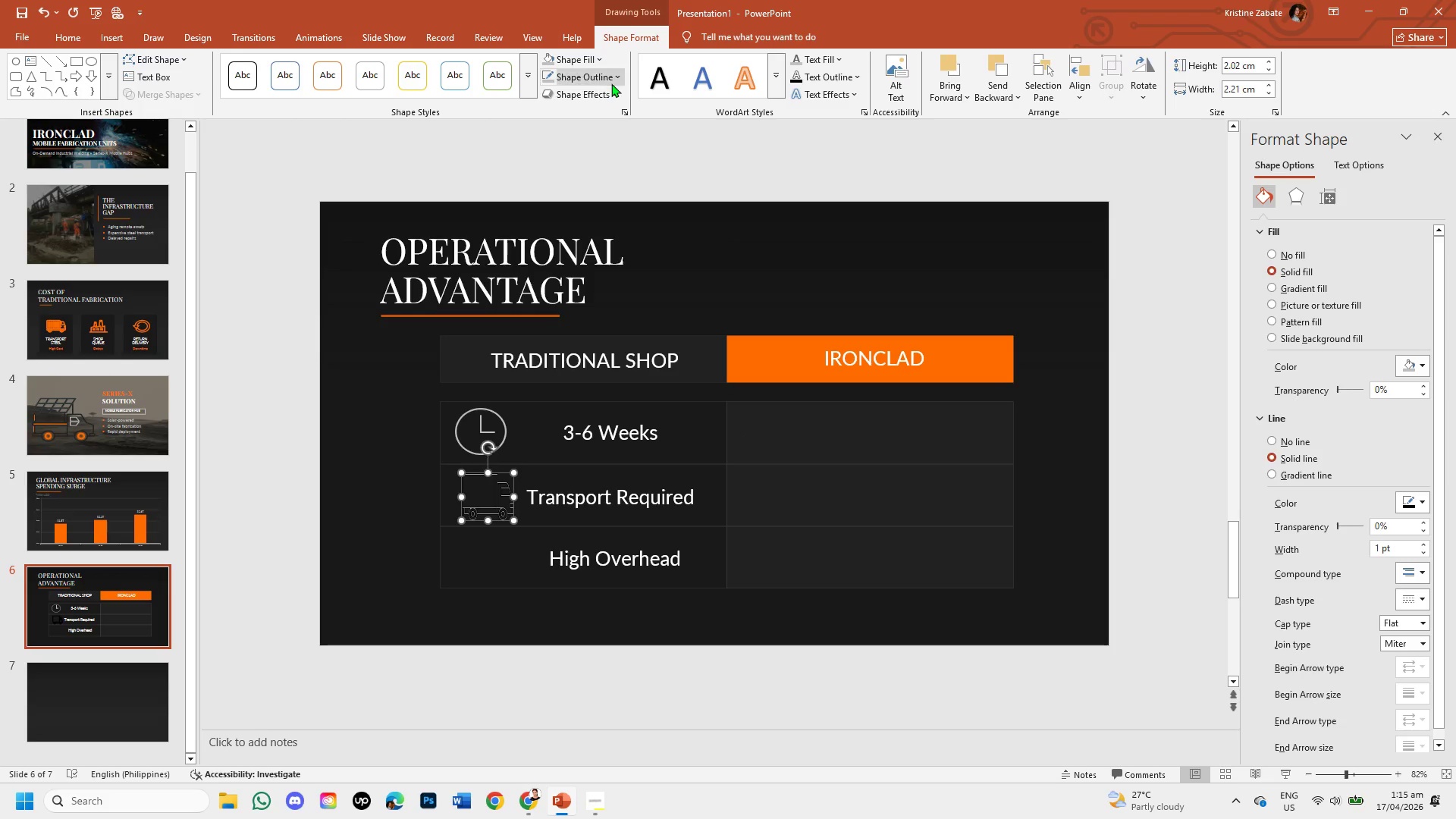 
left_click([613, 77])
 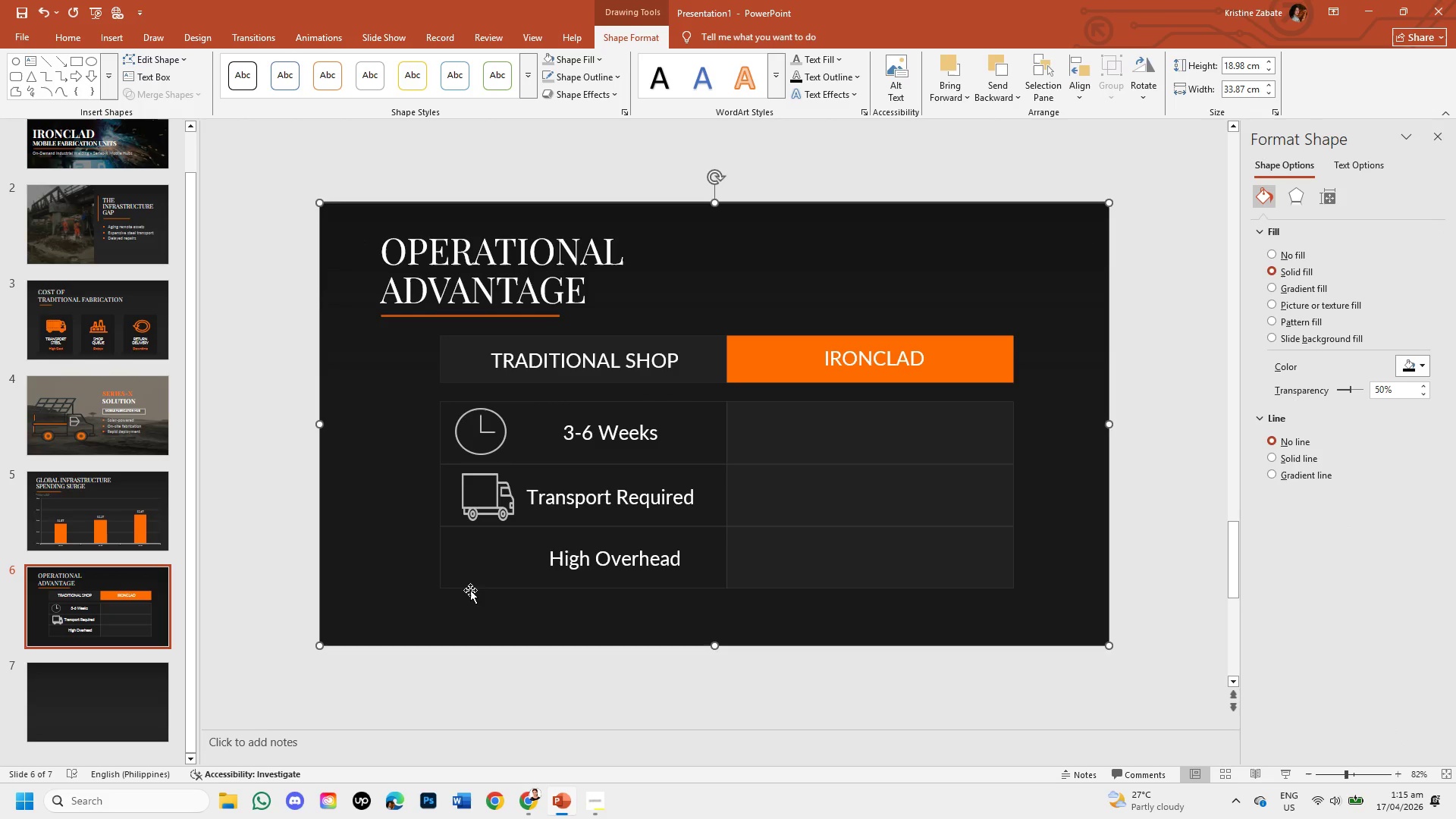 
wait(12.27)
 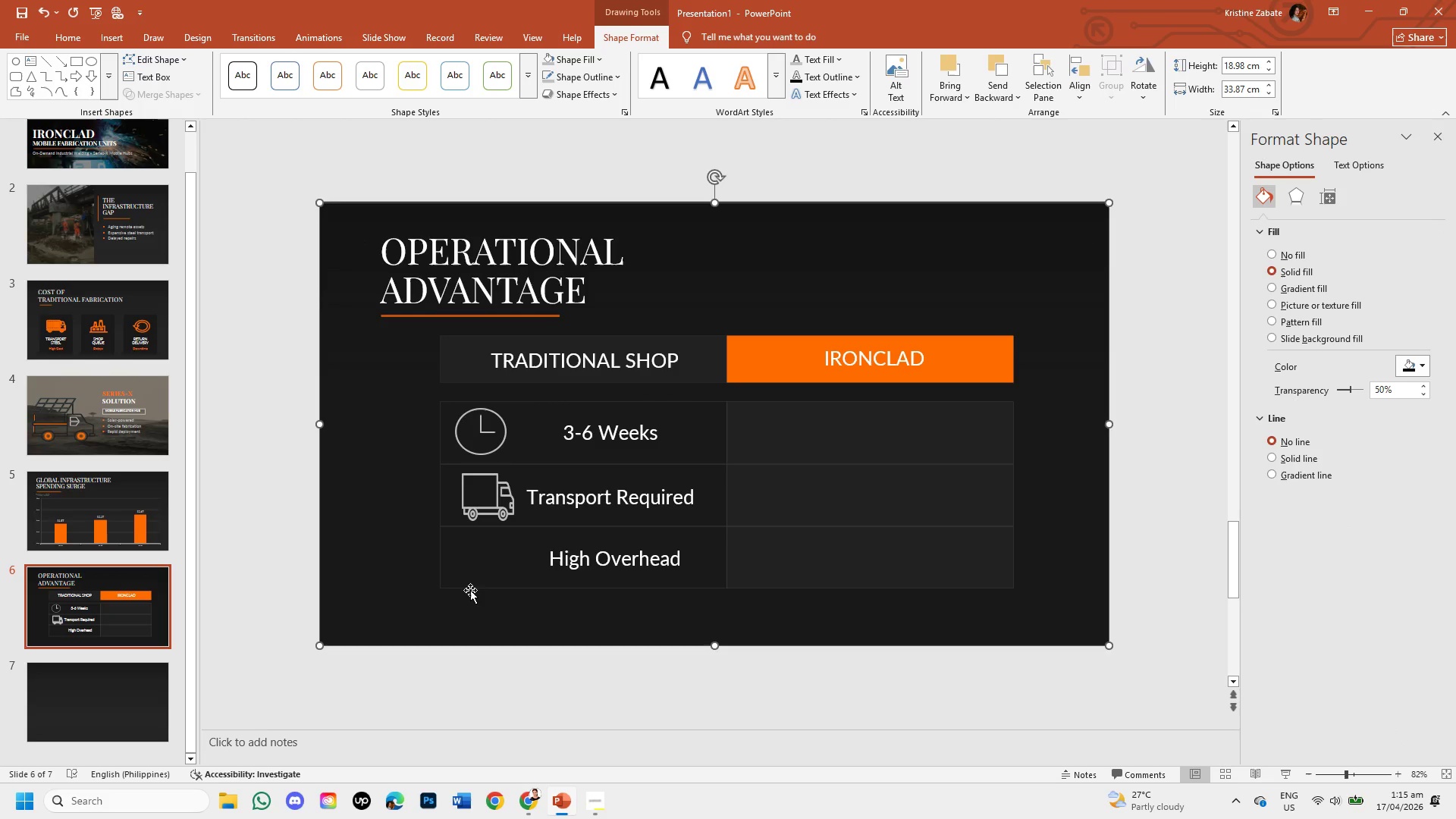 
left_click([96, 41])
 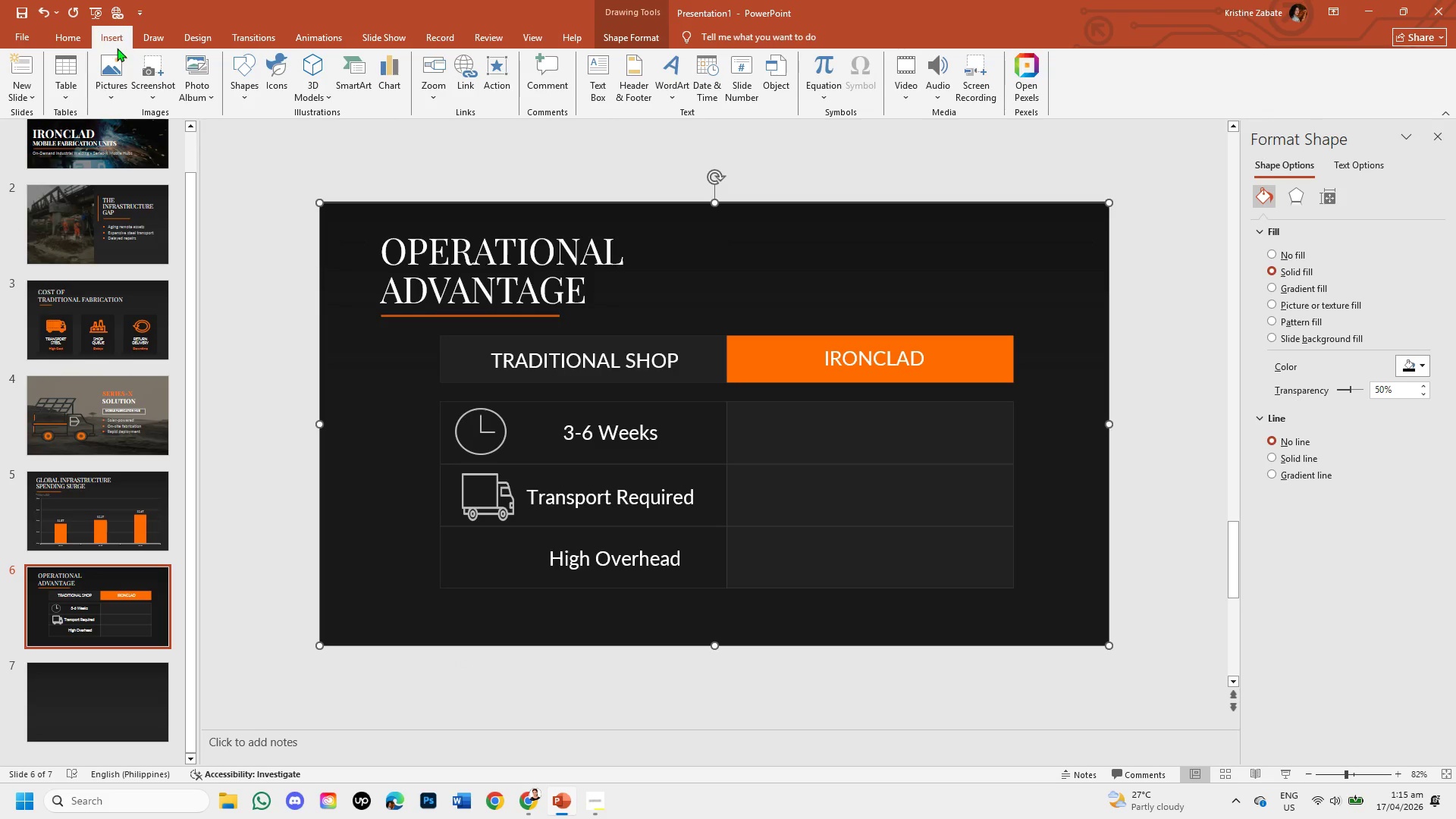 
left_click([107, 93])
 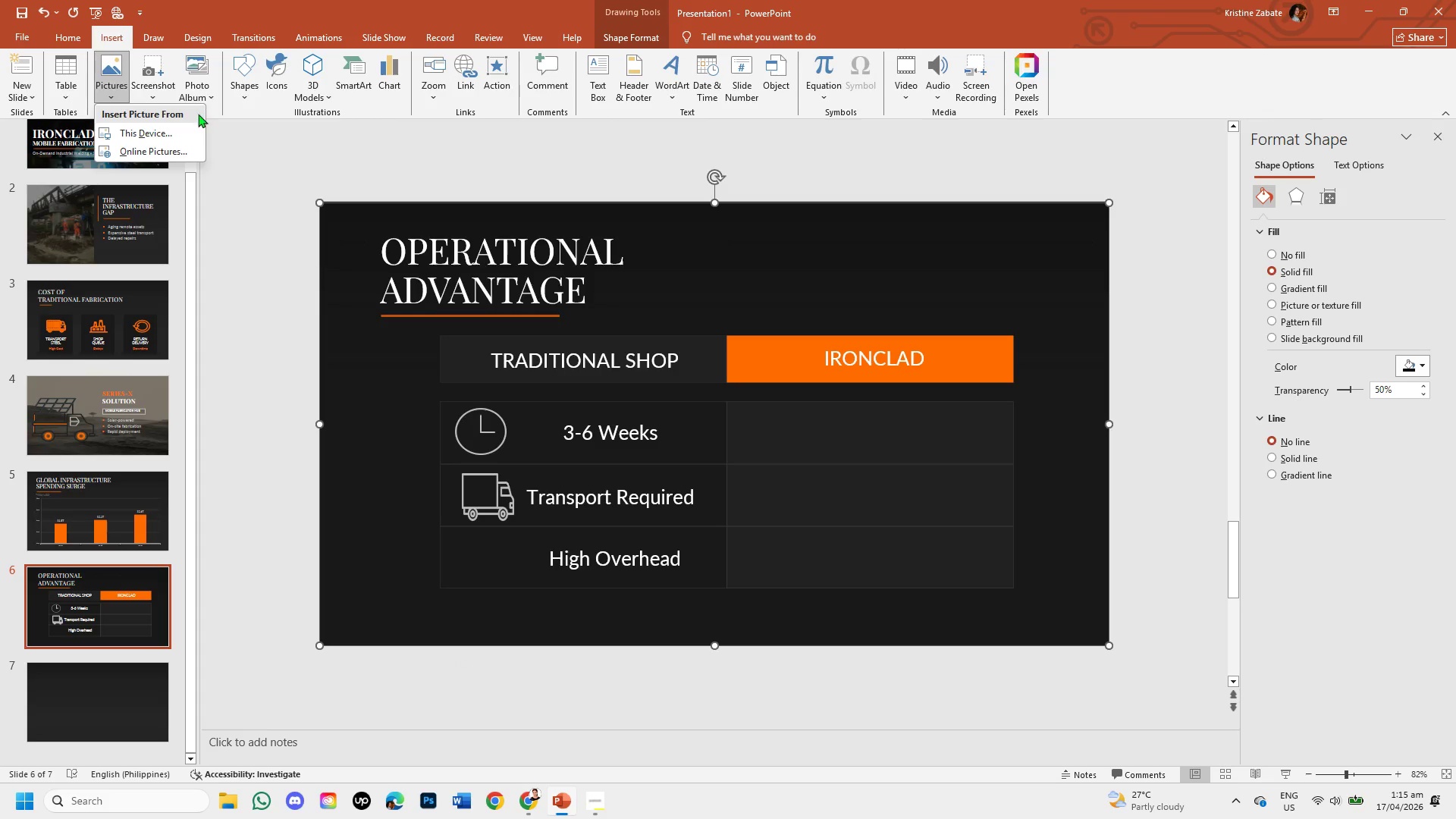 
left_click([172, 134])
 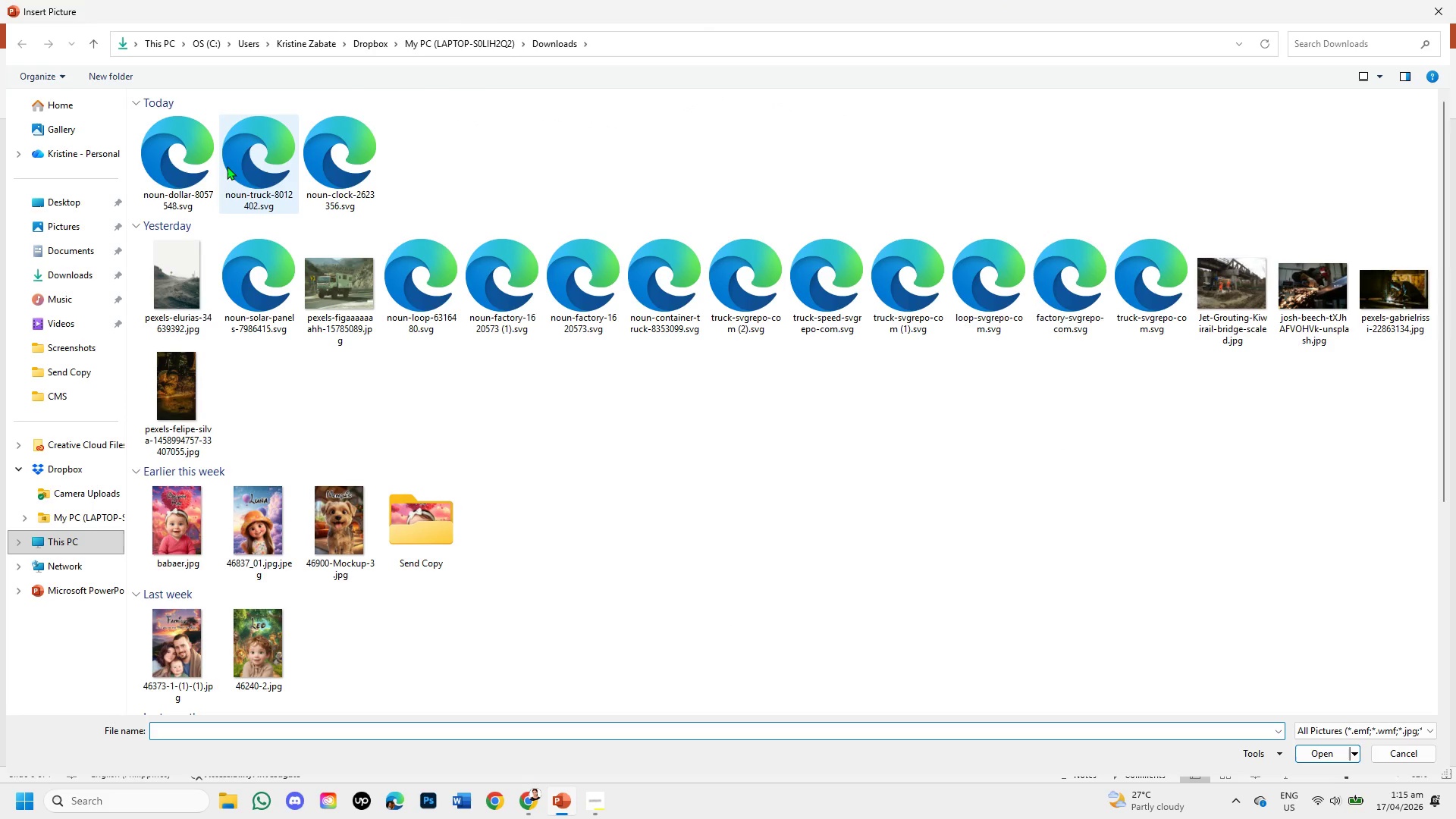 
double_click([181, 187])
 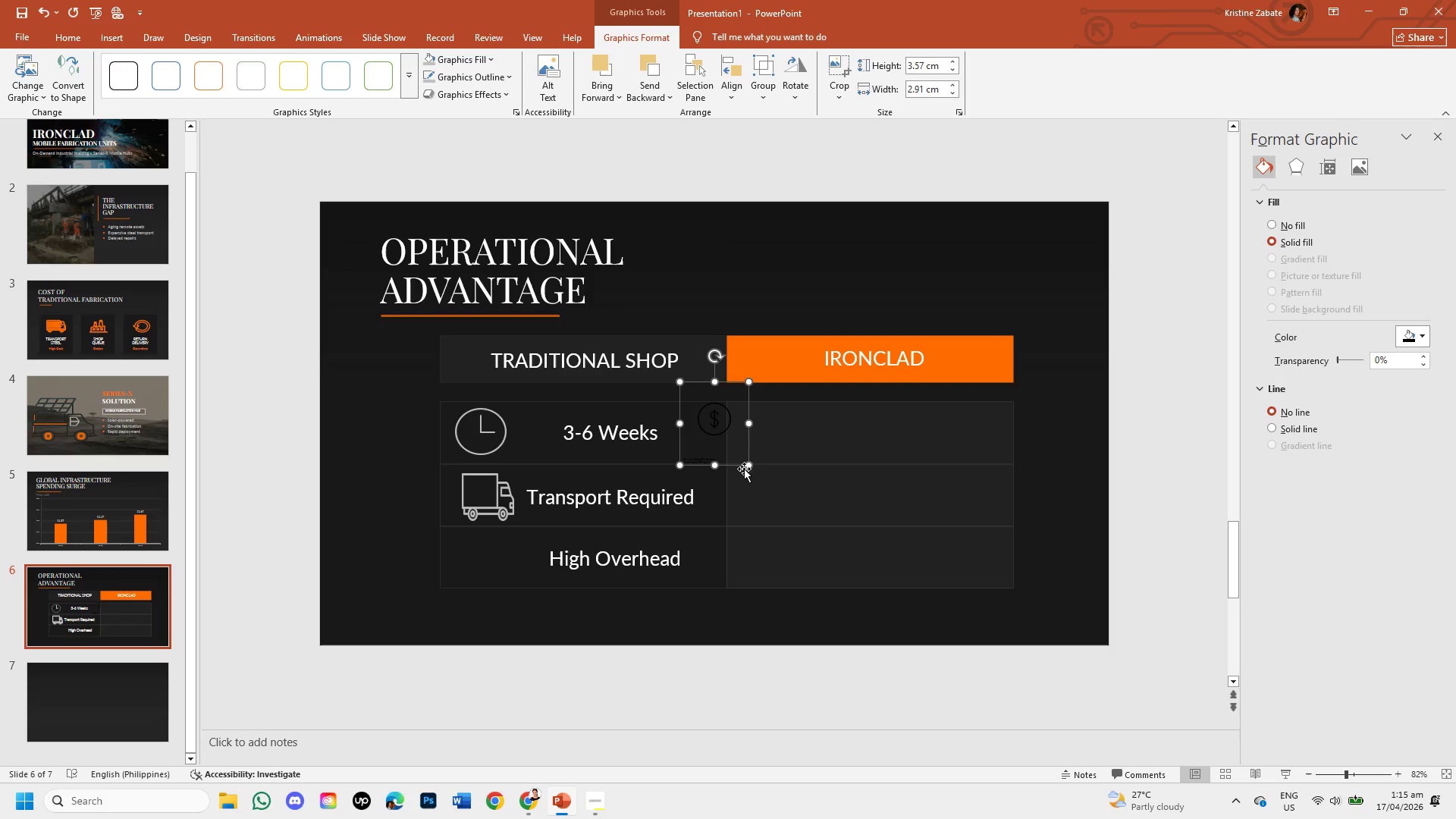 
left_click_drag(start_coordinate=[748, 468], to_coordinate=[828, 534])
 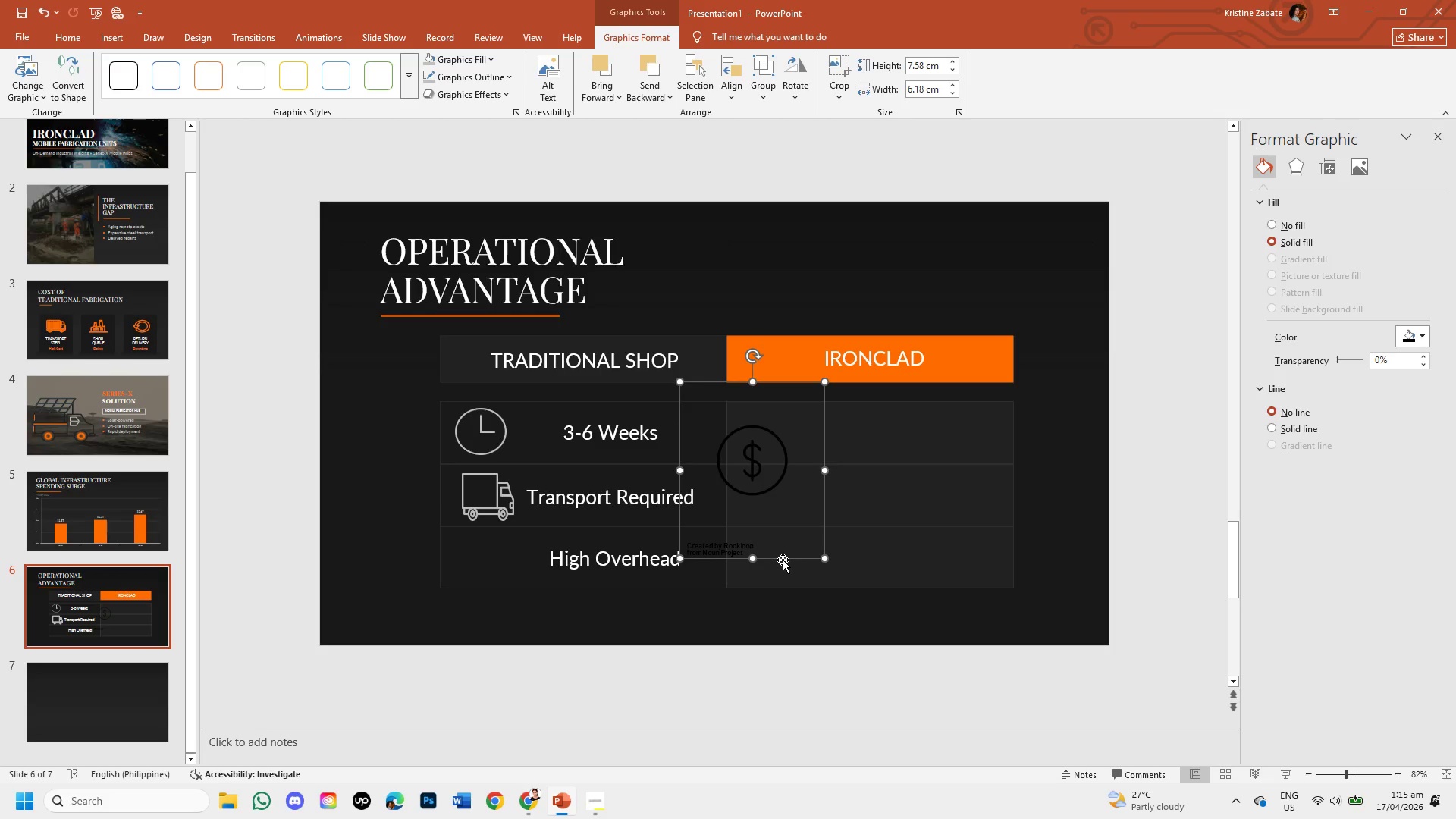 
left_click_drag(start_coordinate=[783, 560], to_coordinate=[830, 540])
 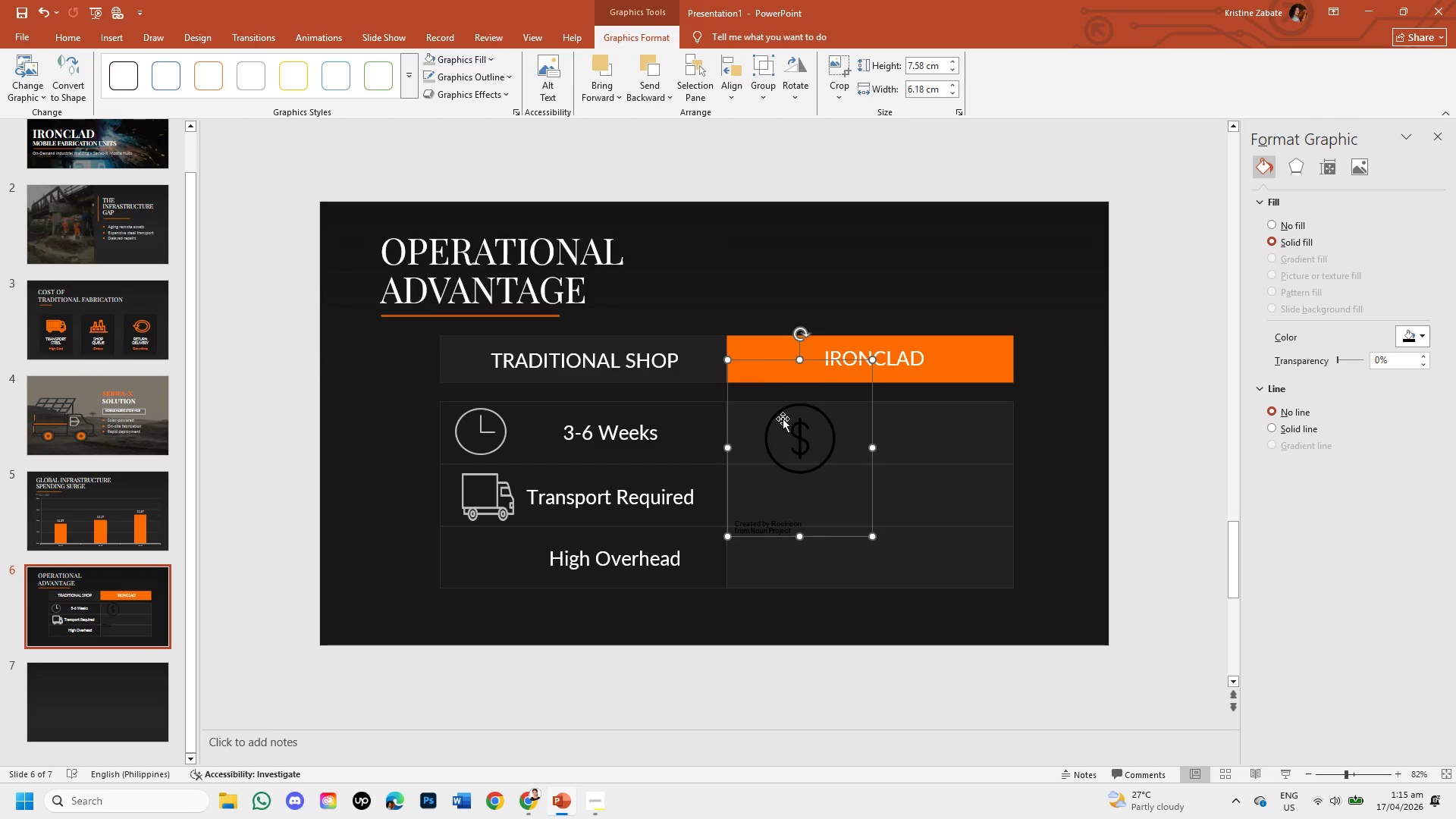 
right_click([792, 448])
 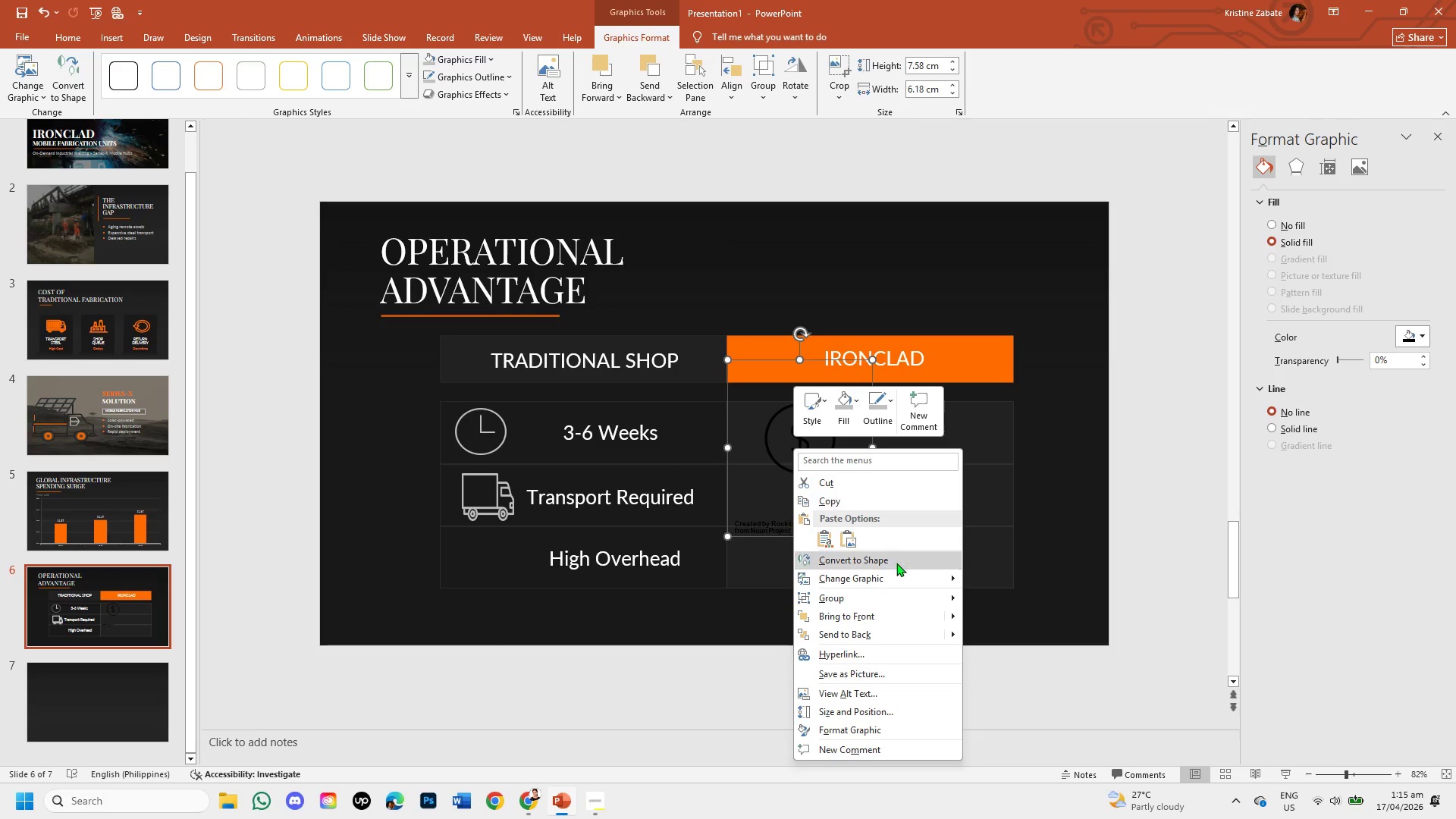 
left_click([896, 563])
 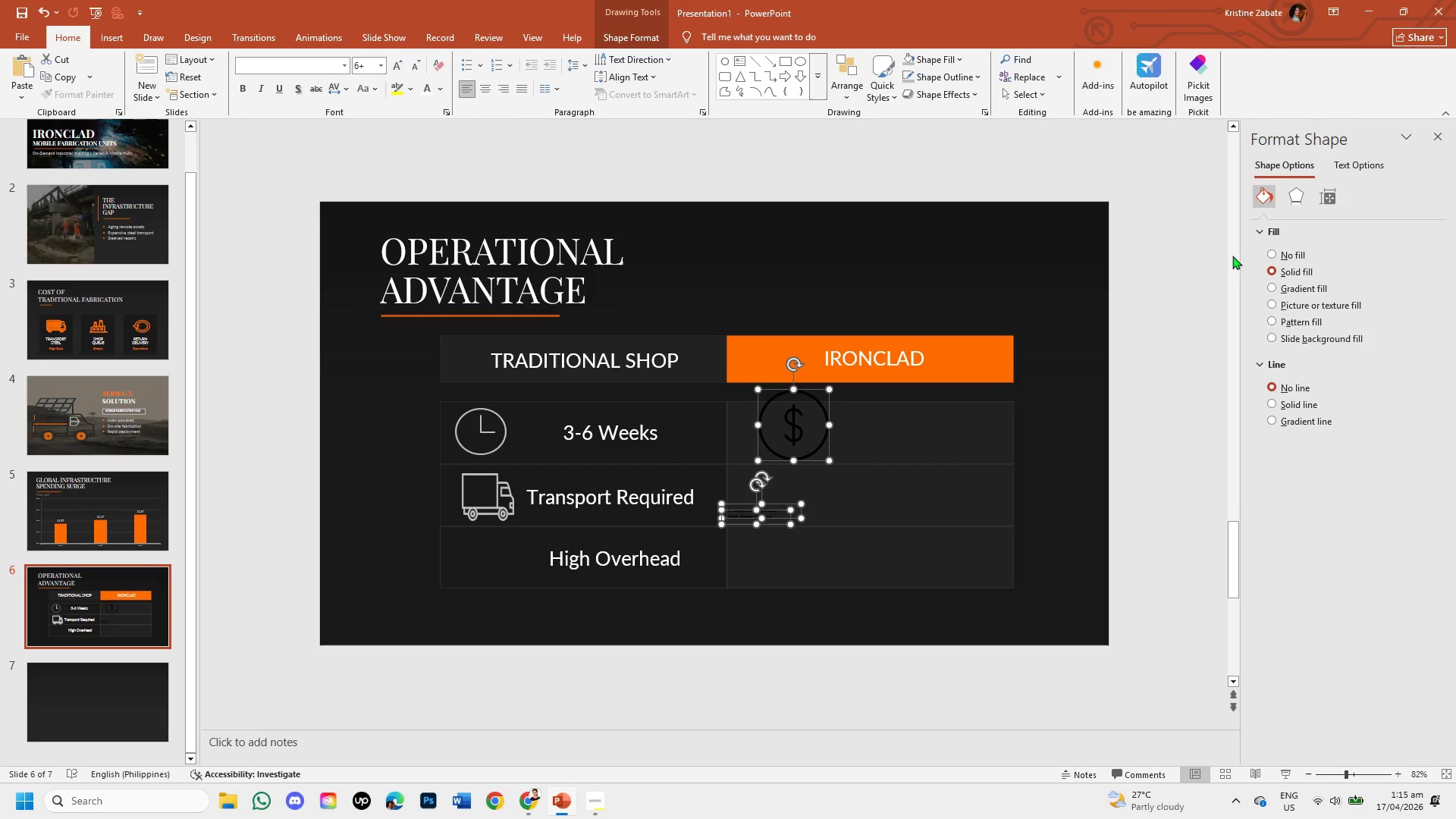 
left_click([1274, 255])
 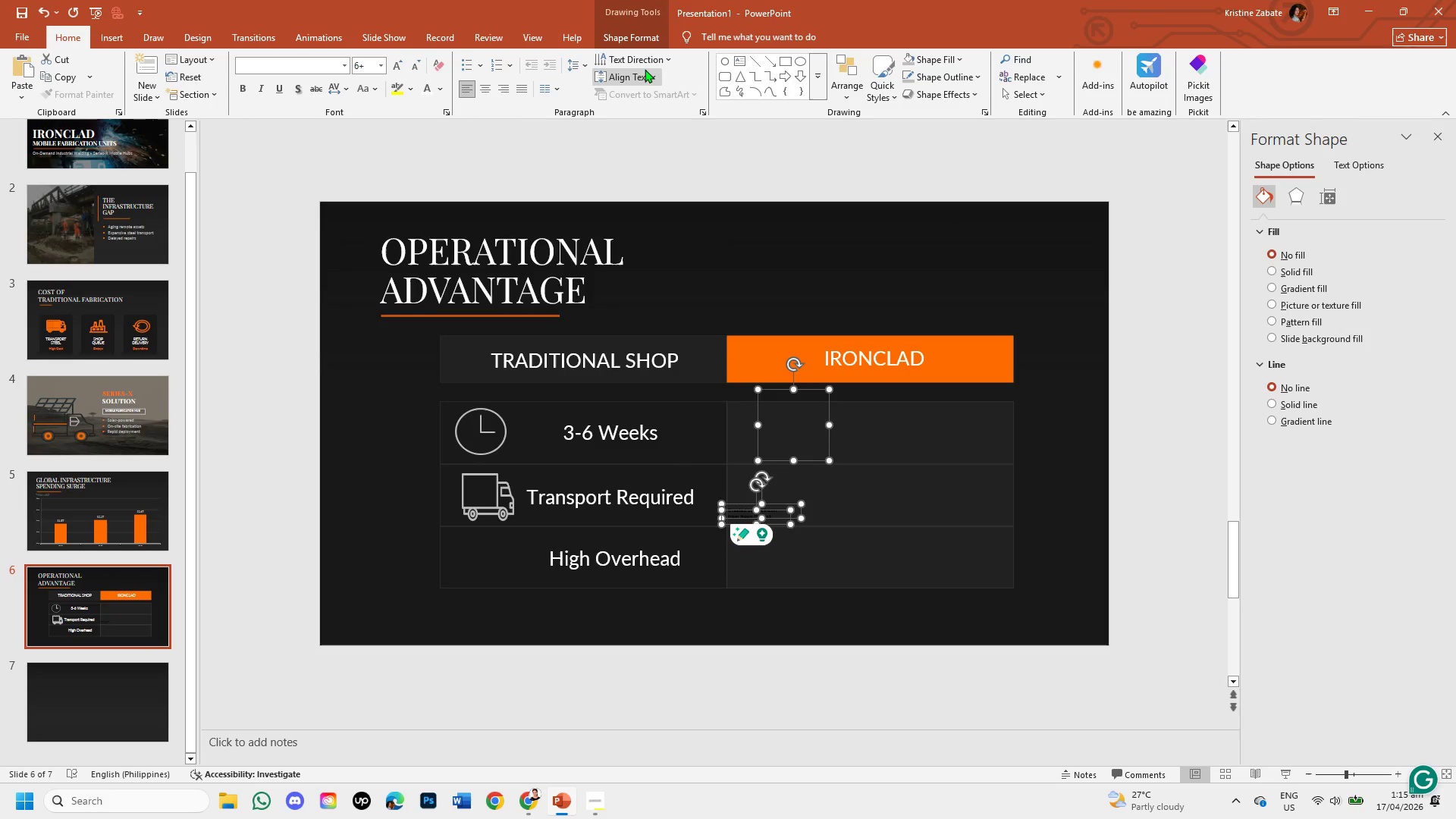 
left_click([629, 42])
 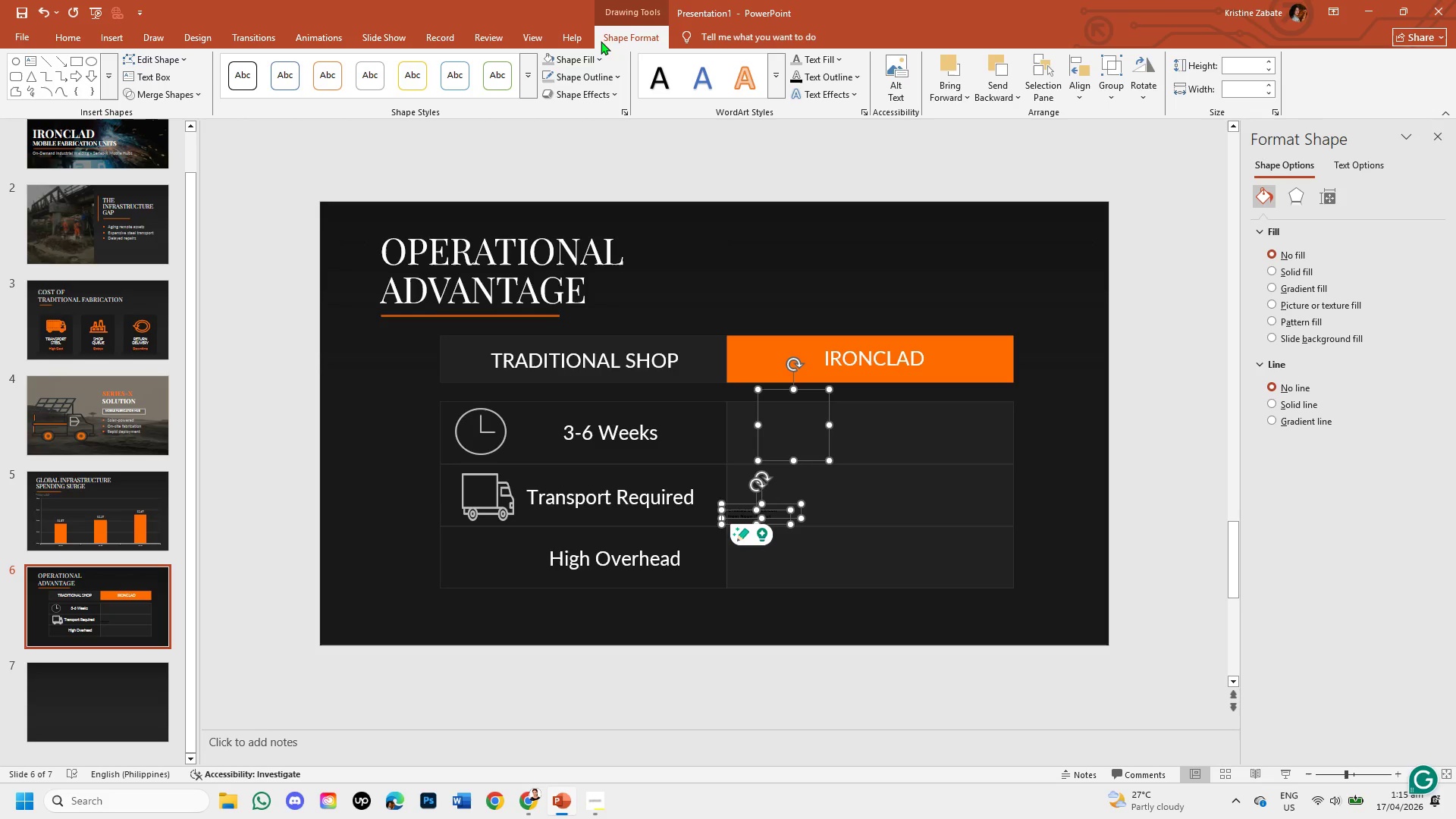 
left_click([601, 52])
 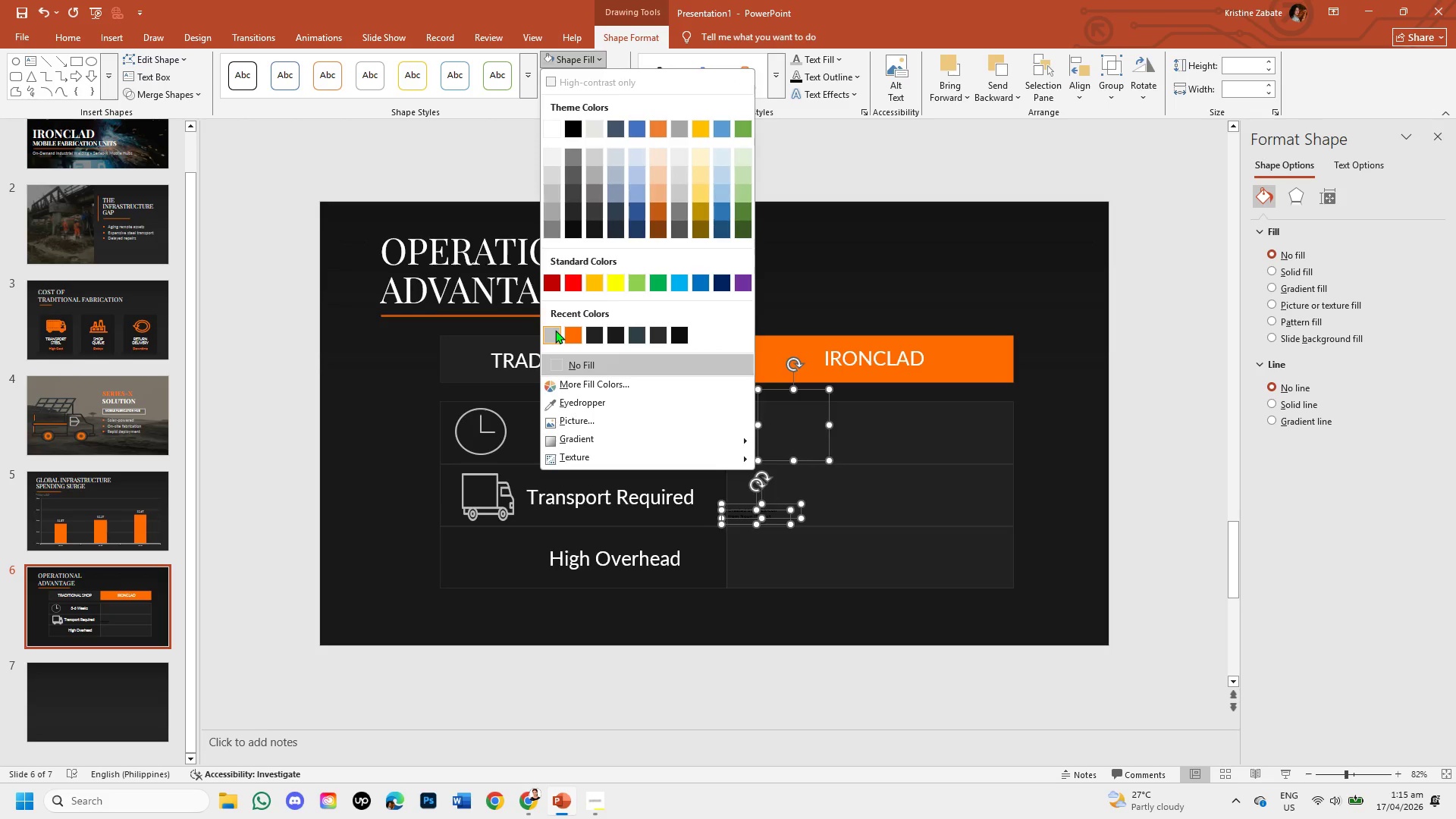 
left_click([555, 330])
 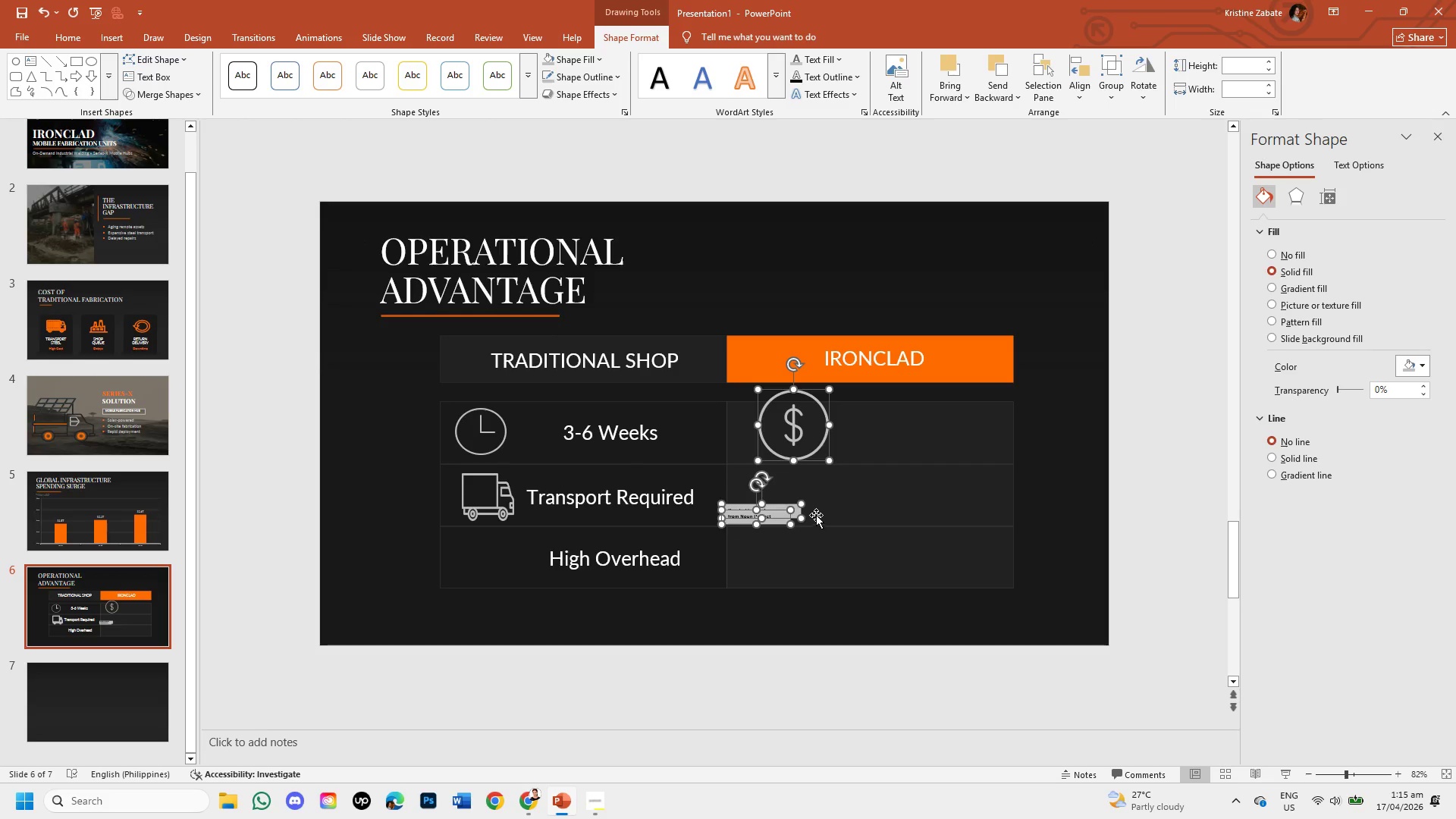 
left_click([801, 509])
 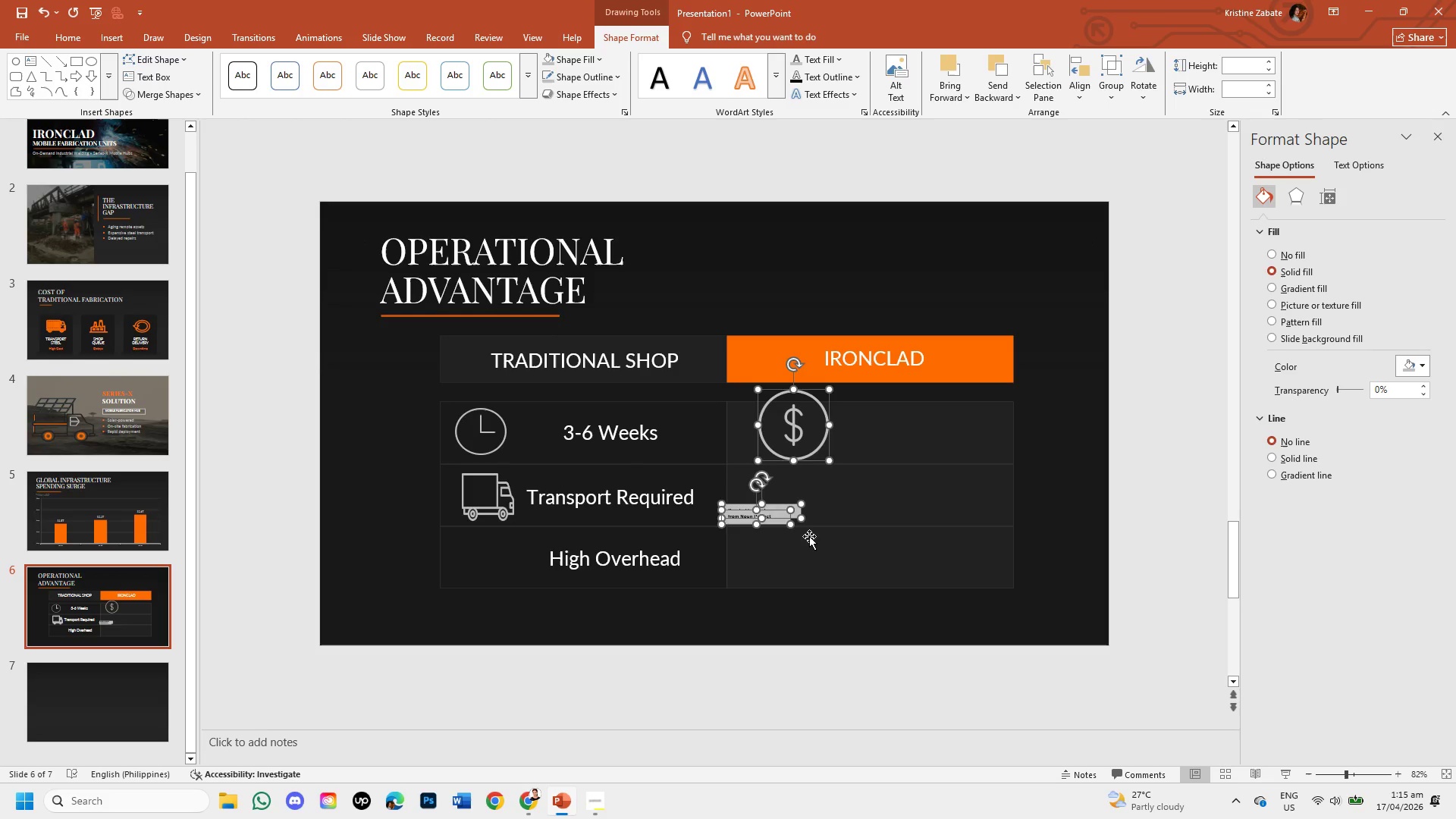 
left_click([809, 537])
 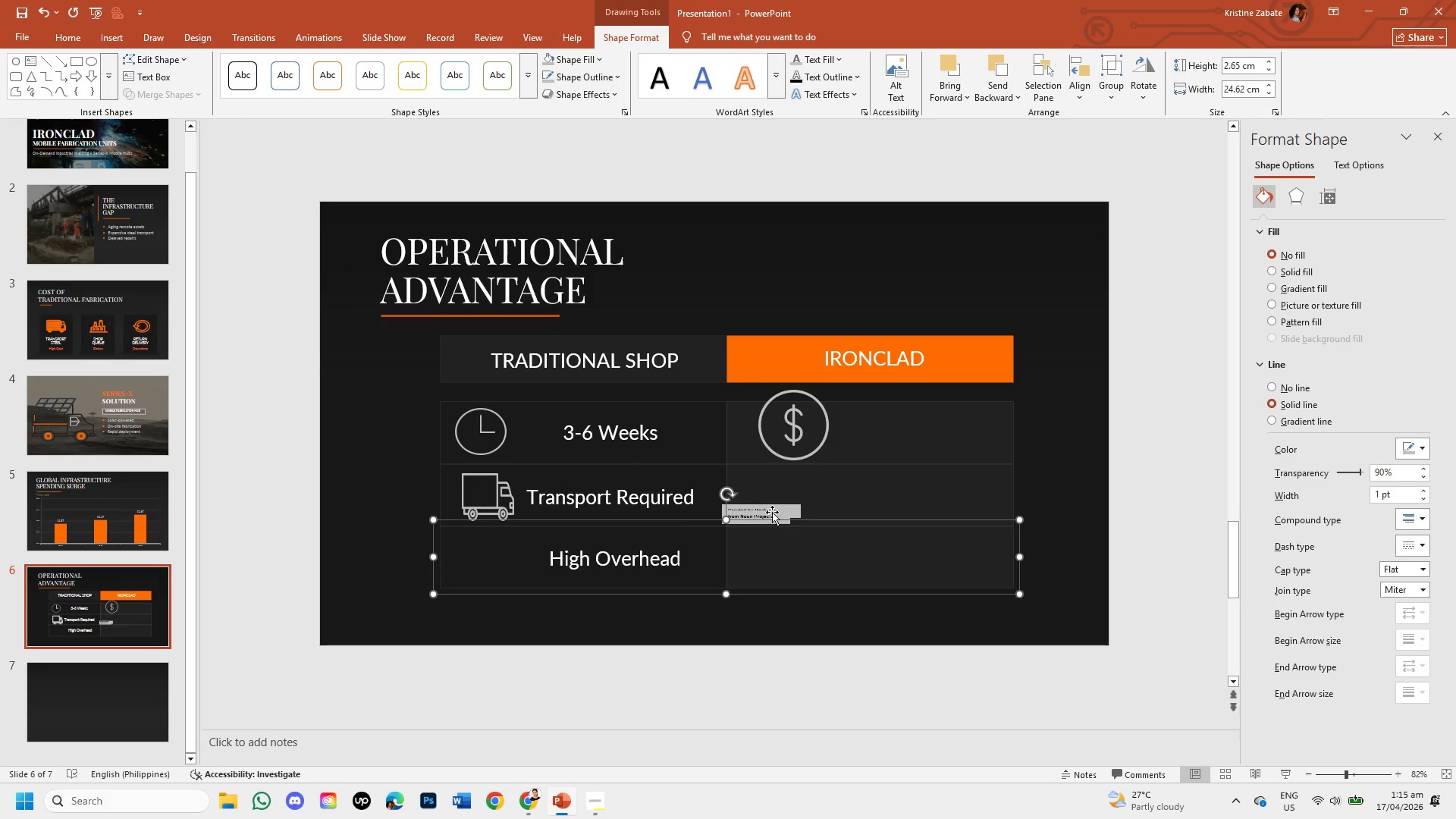 
left_click([772, 512])
 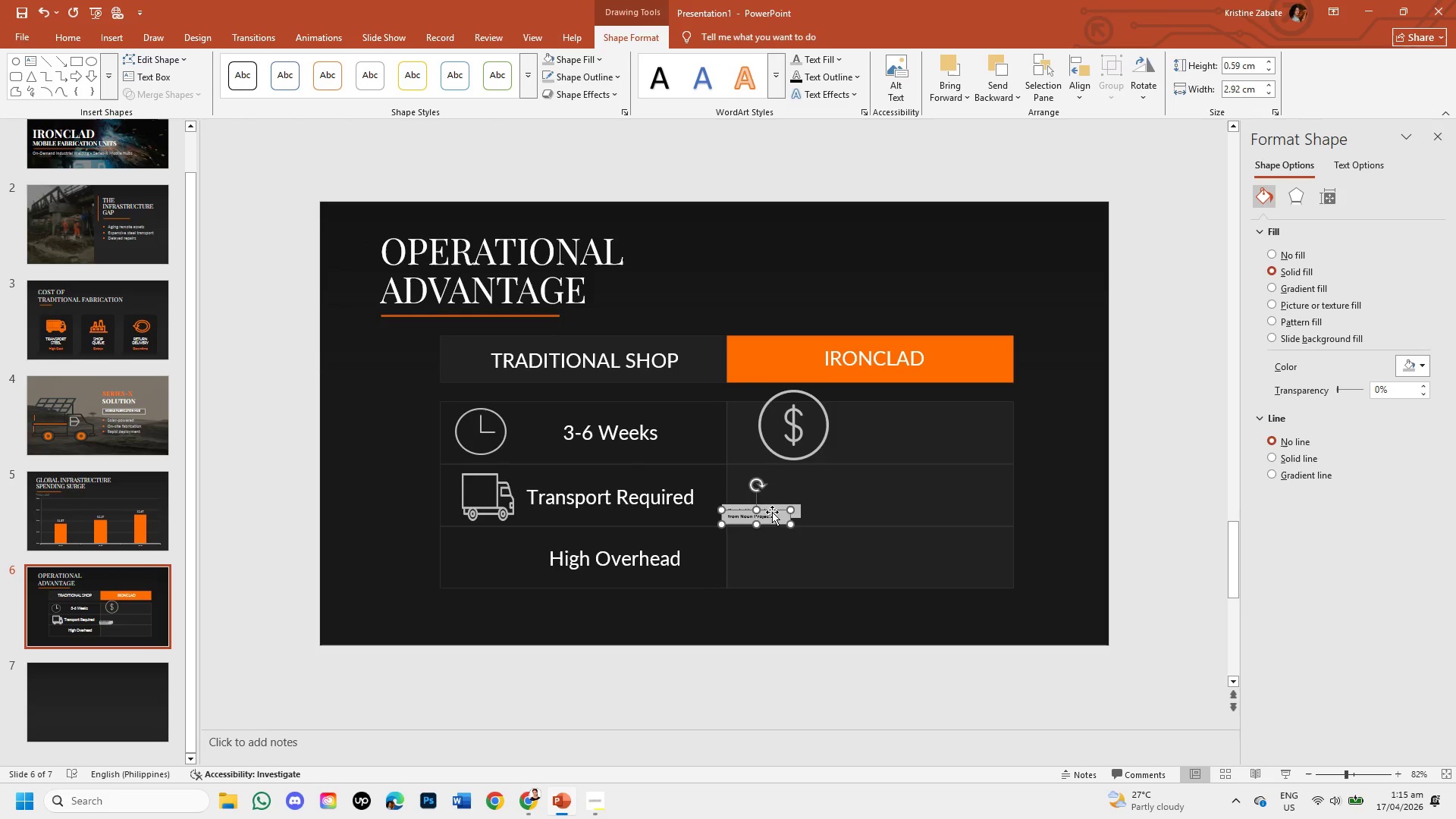 
key(Backspace)
 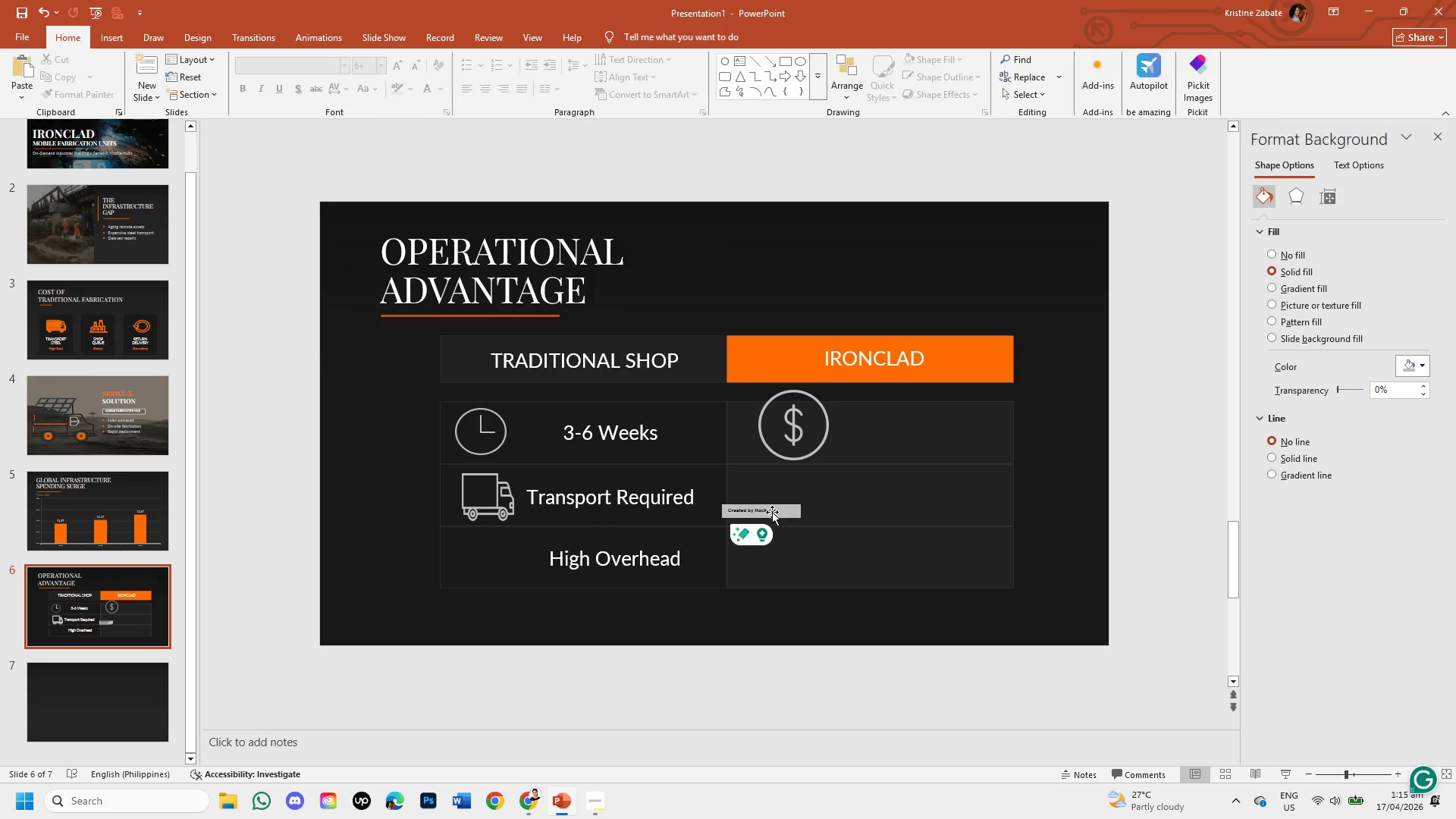 
left_click([772, 512])
 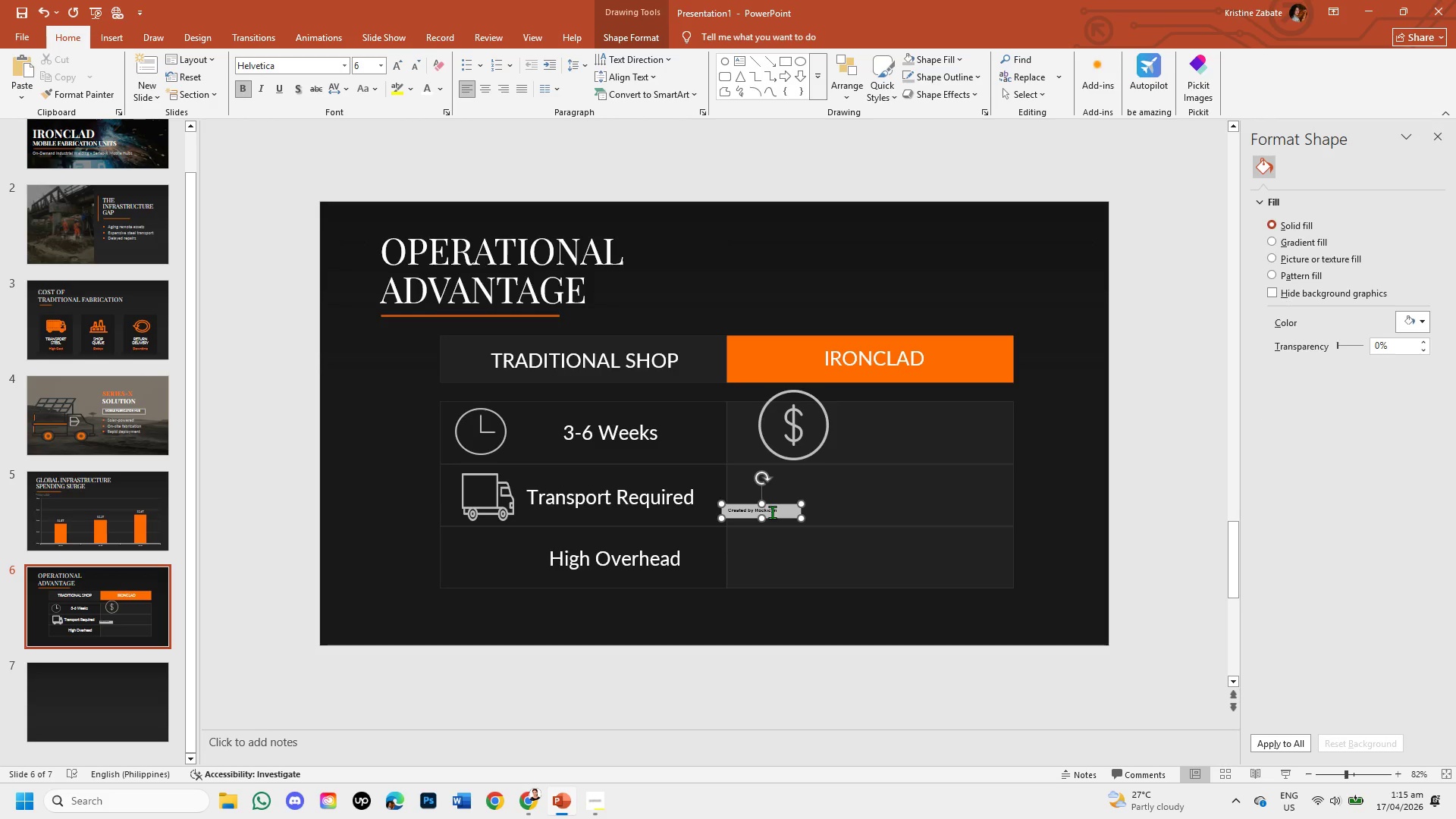 
key(Backspace)
 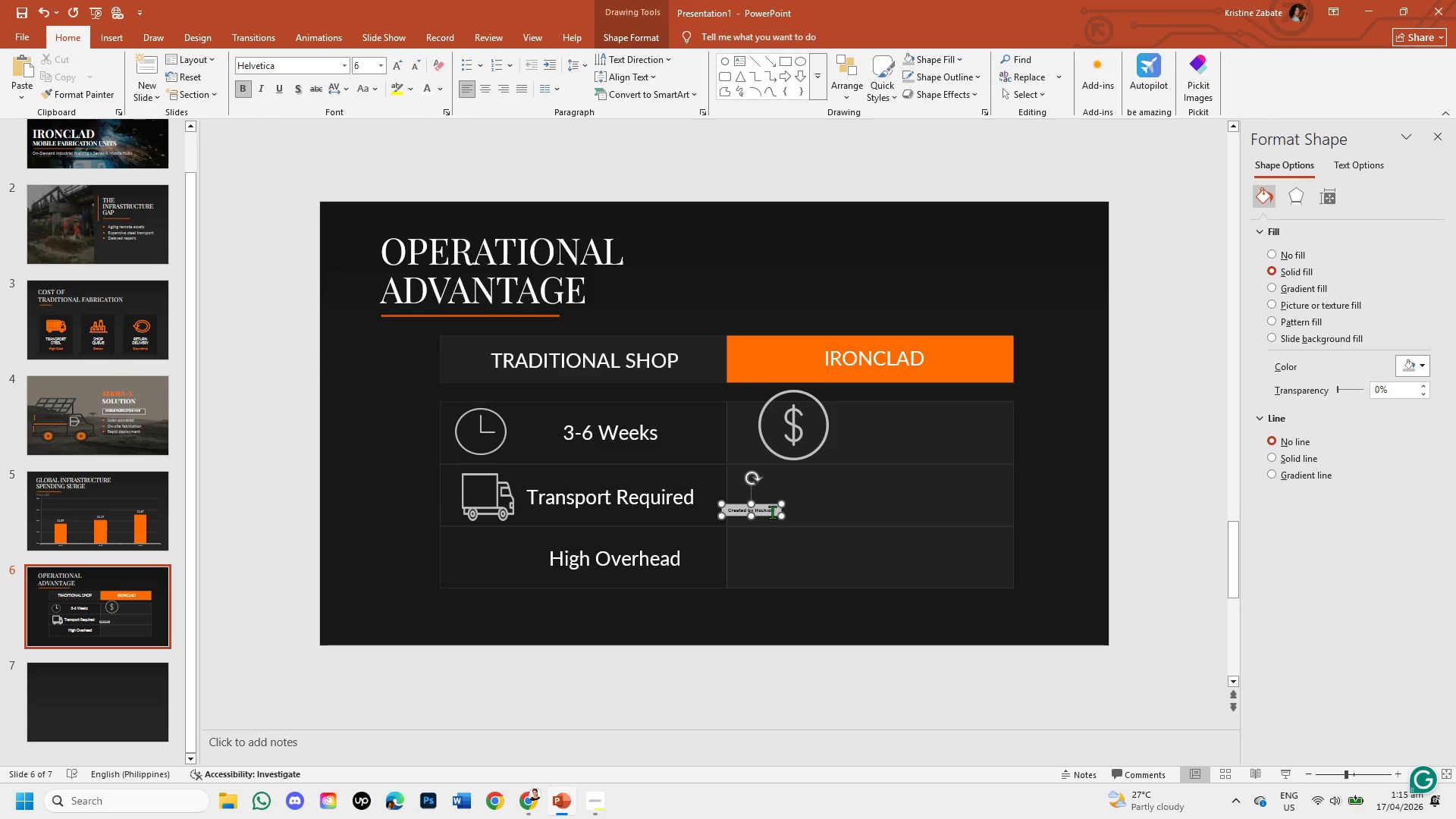 
key(Backspace)
 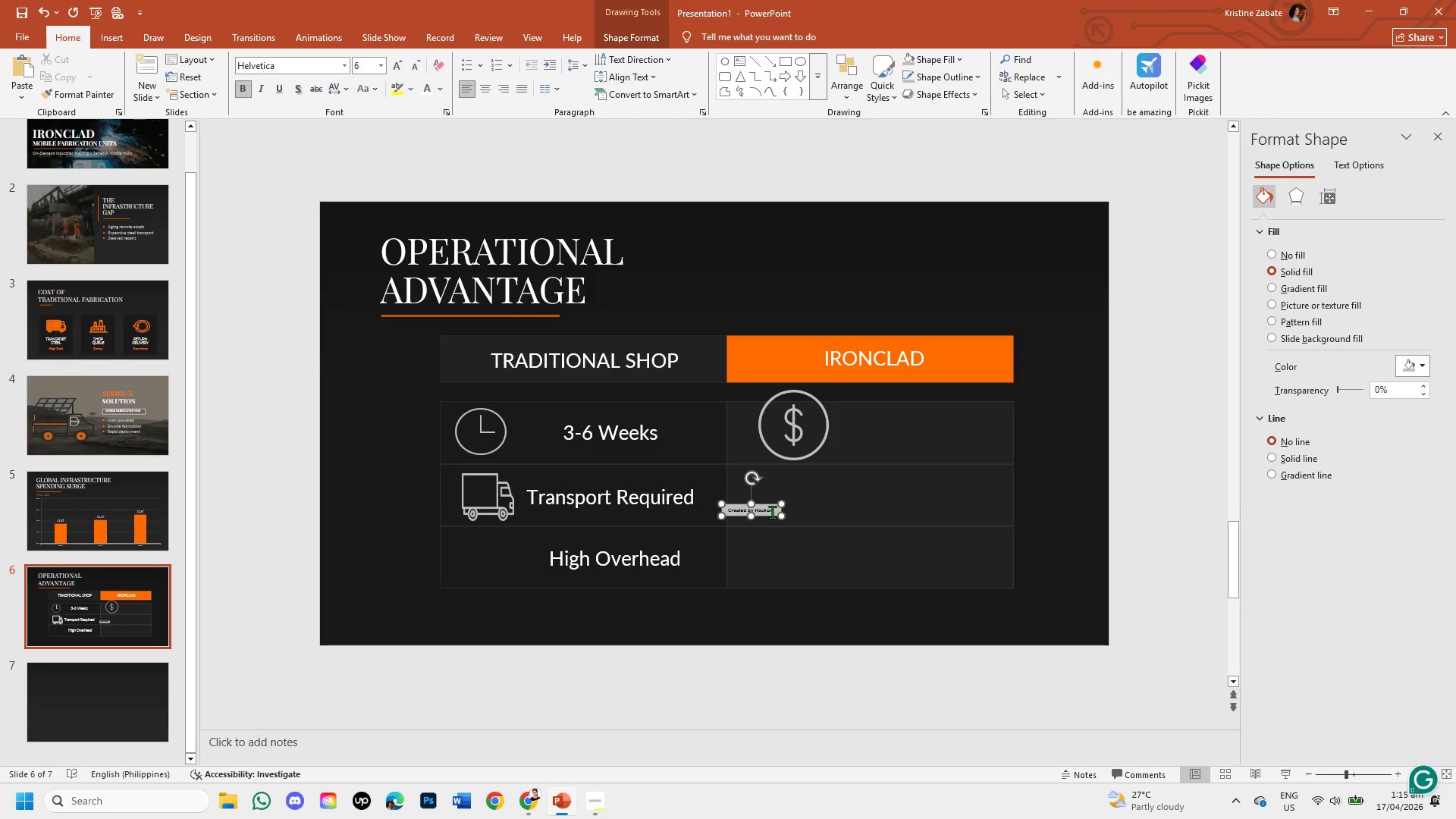 
left_click([772, 512])
 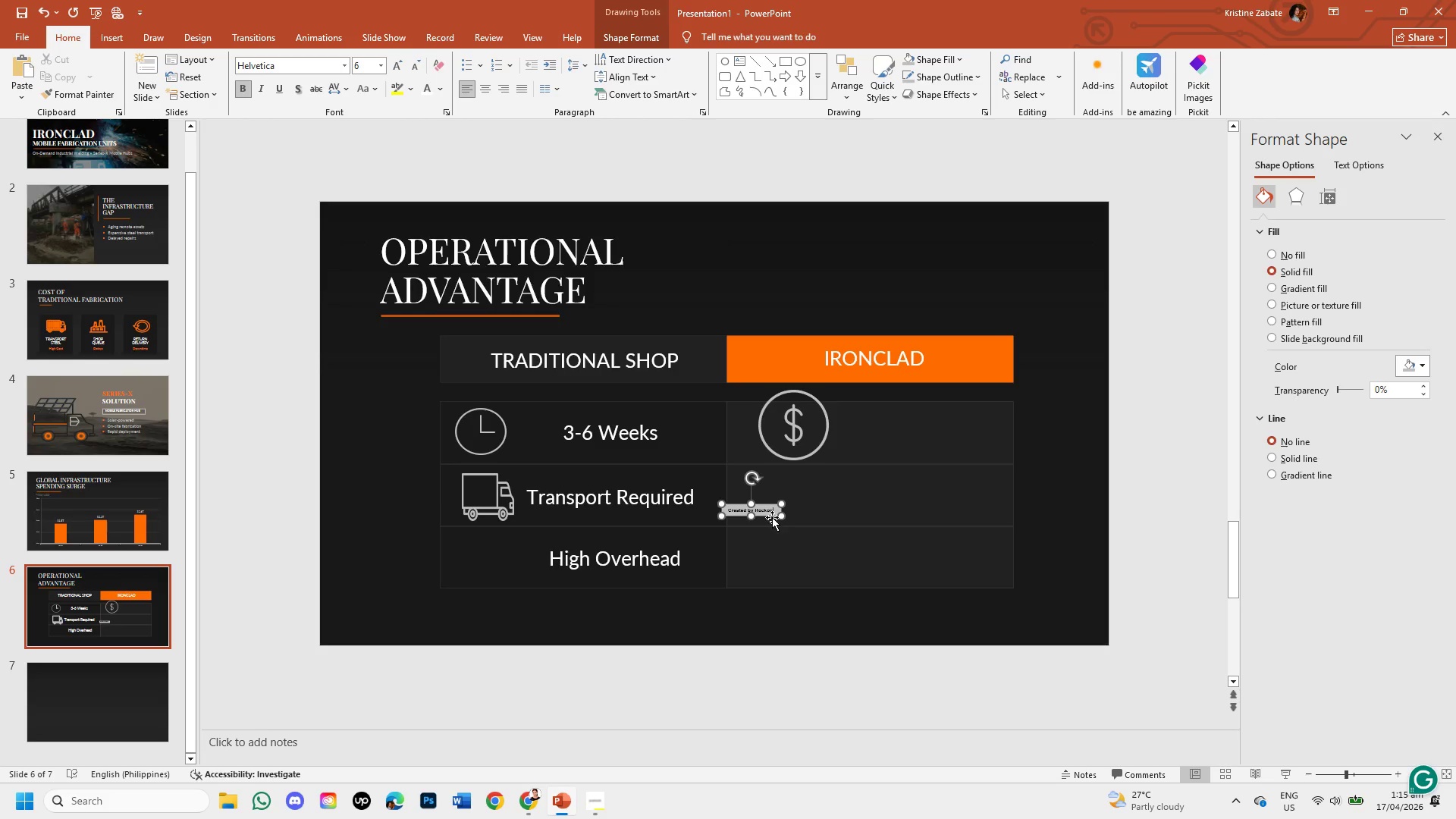 
left_click([772, 517])
 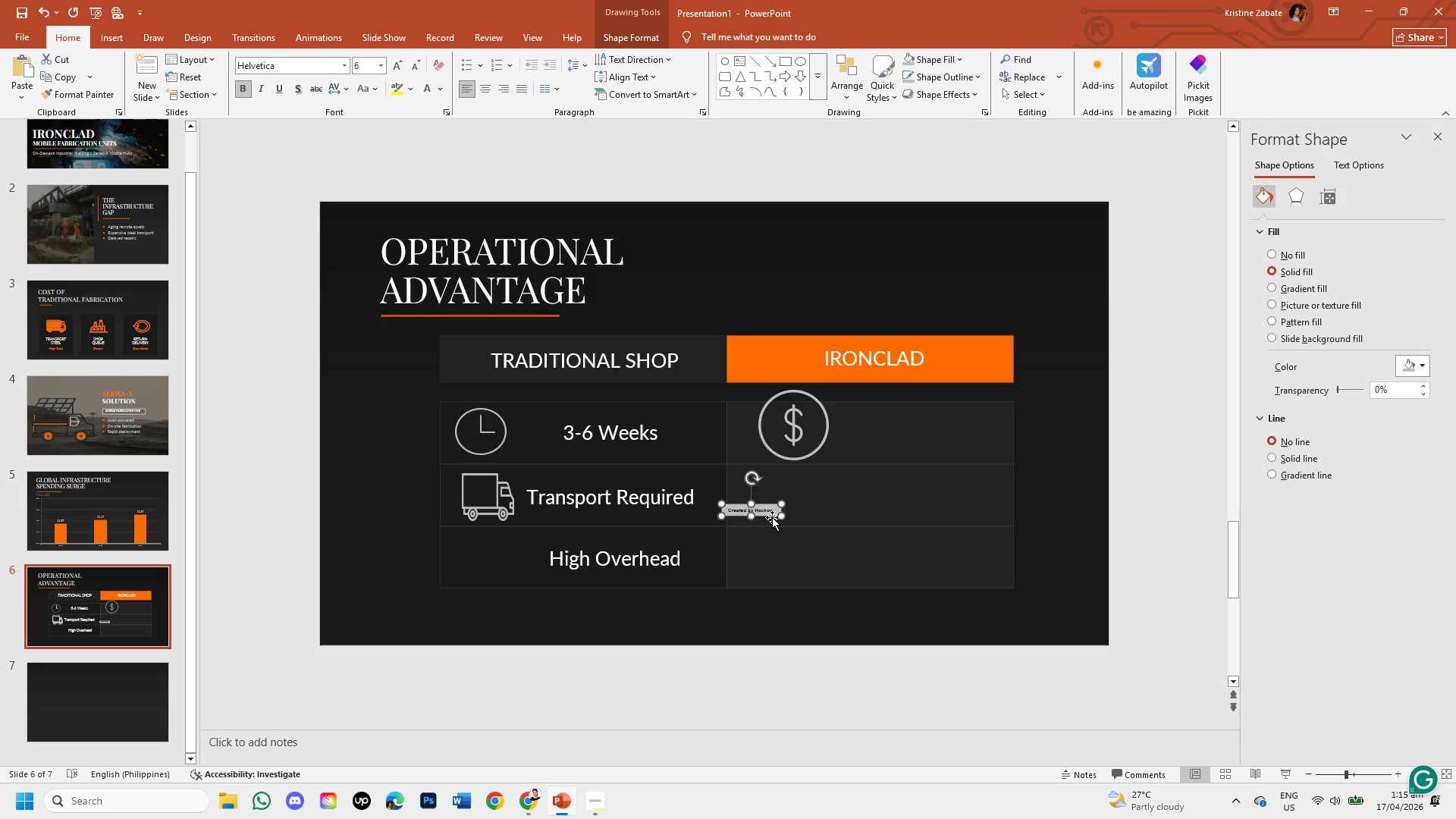 
key(Backspace)
 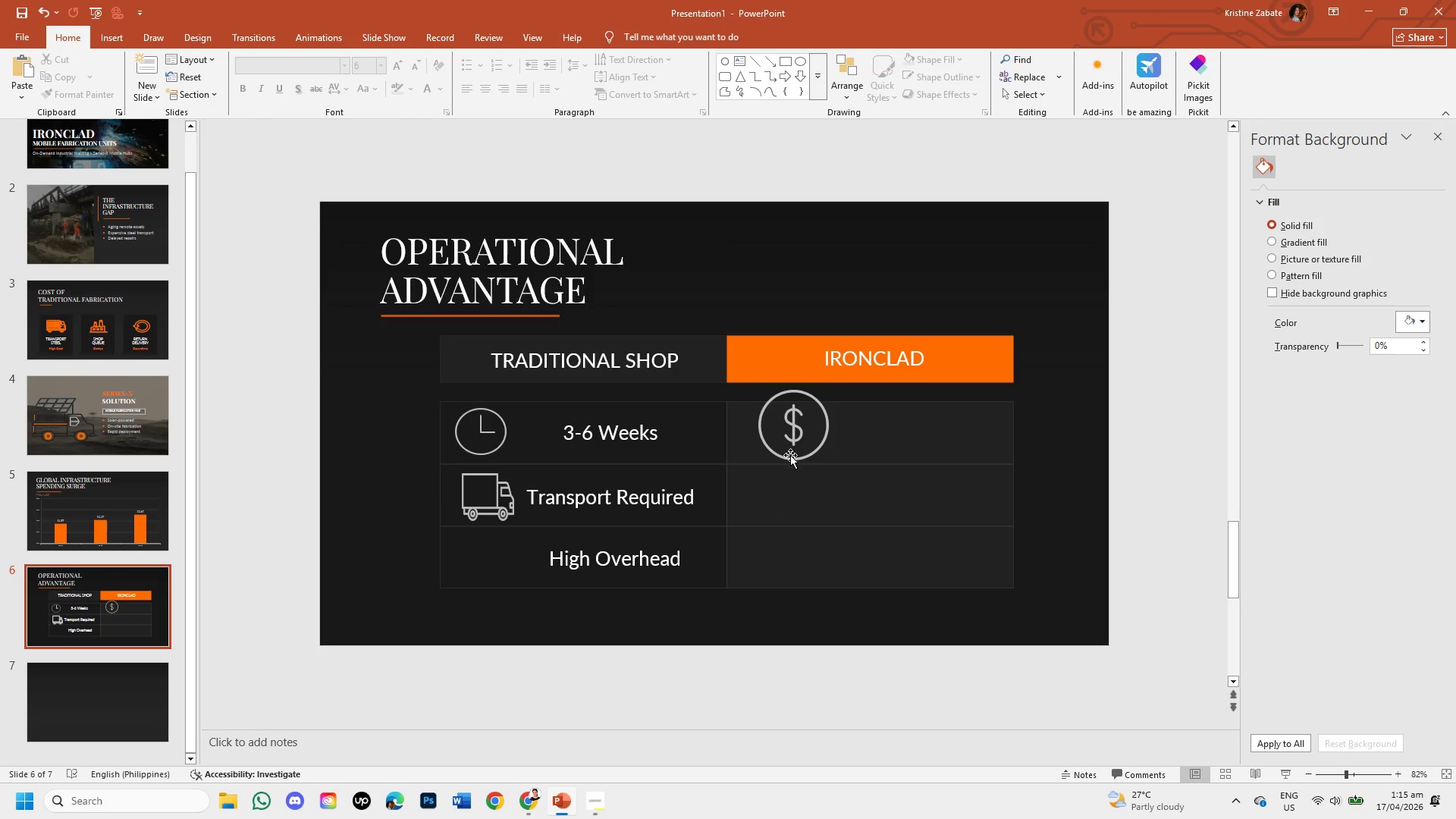 
left_click([790, 455])
 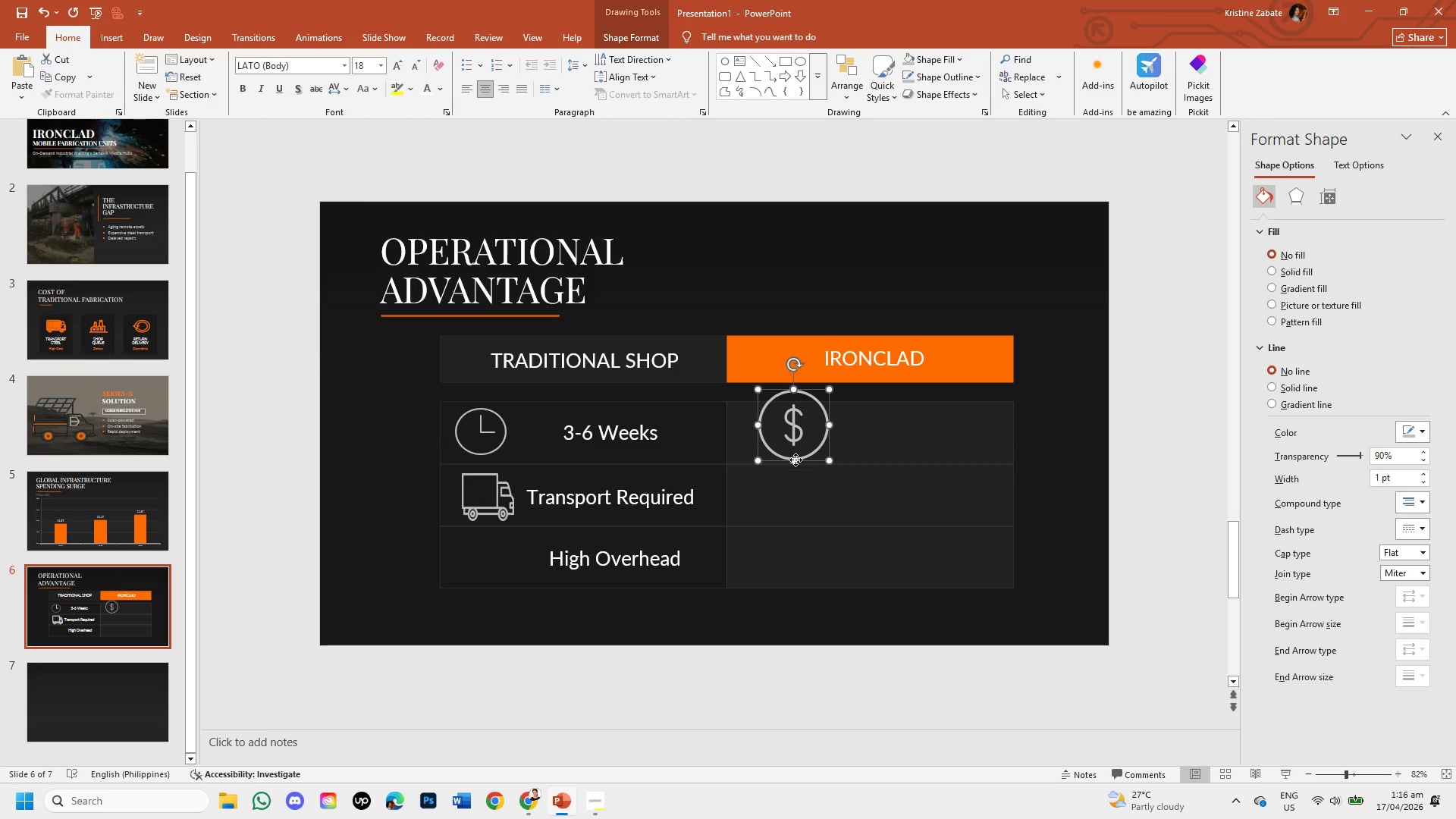 
double_click([795, 460])
 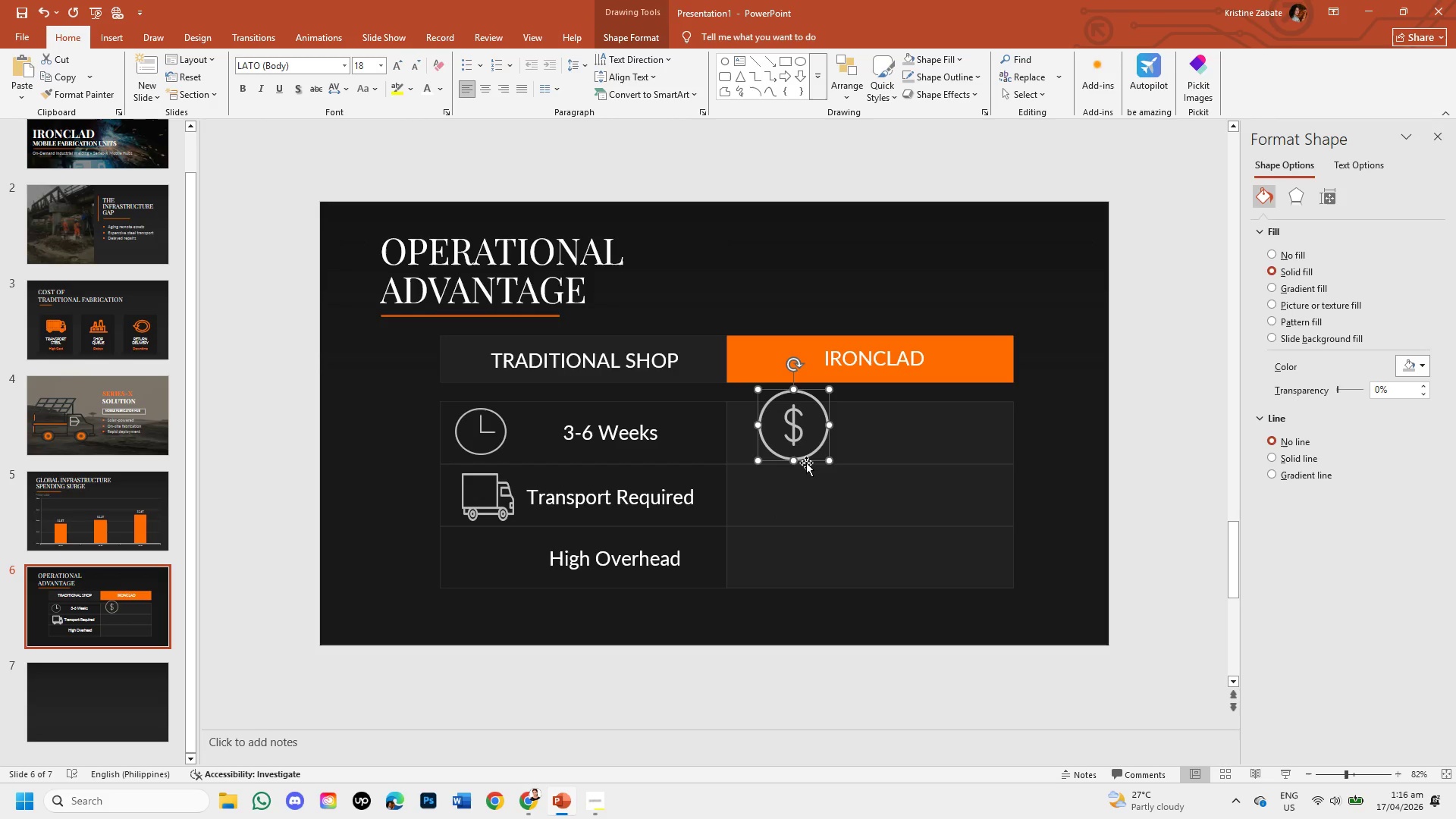 
left_click_drag(start_coordinate=[806, 463], to_coordinate=[497, 595])
 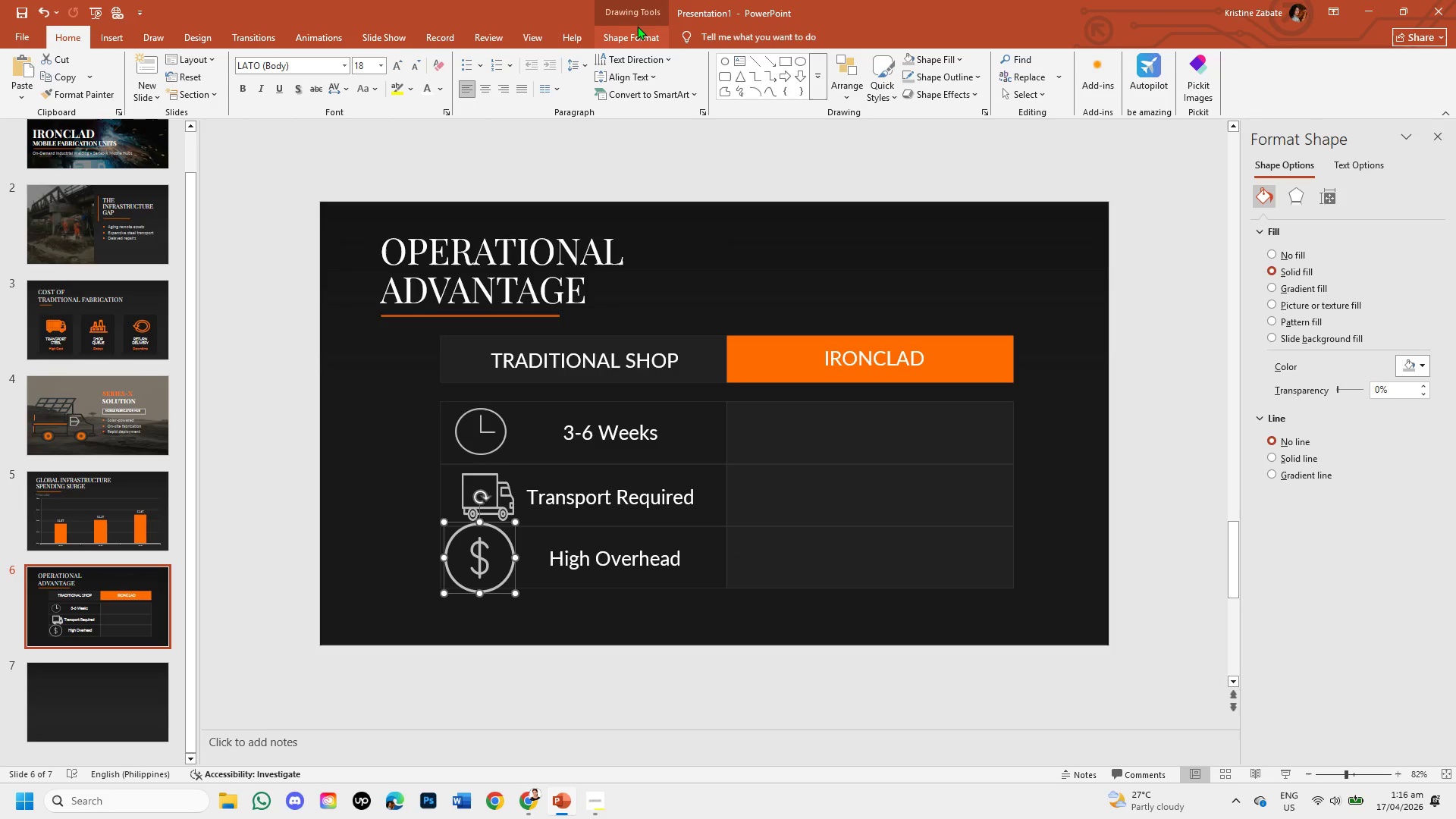 
left_click([637, 33])
 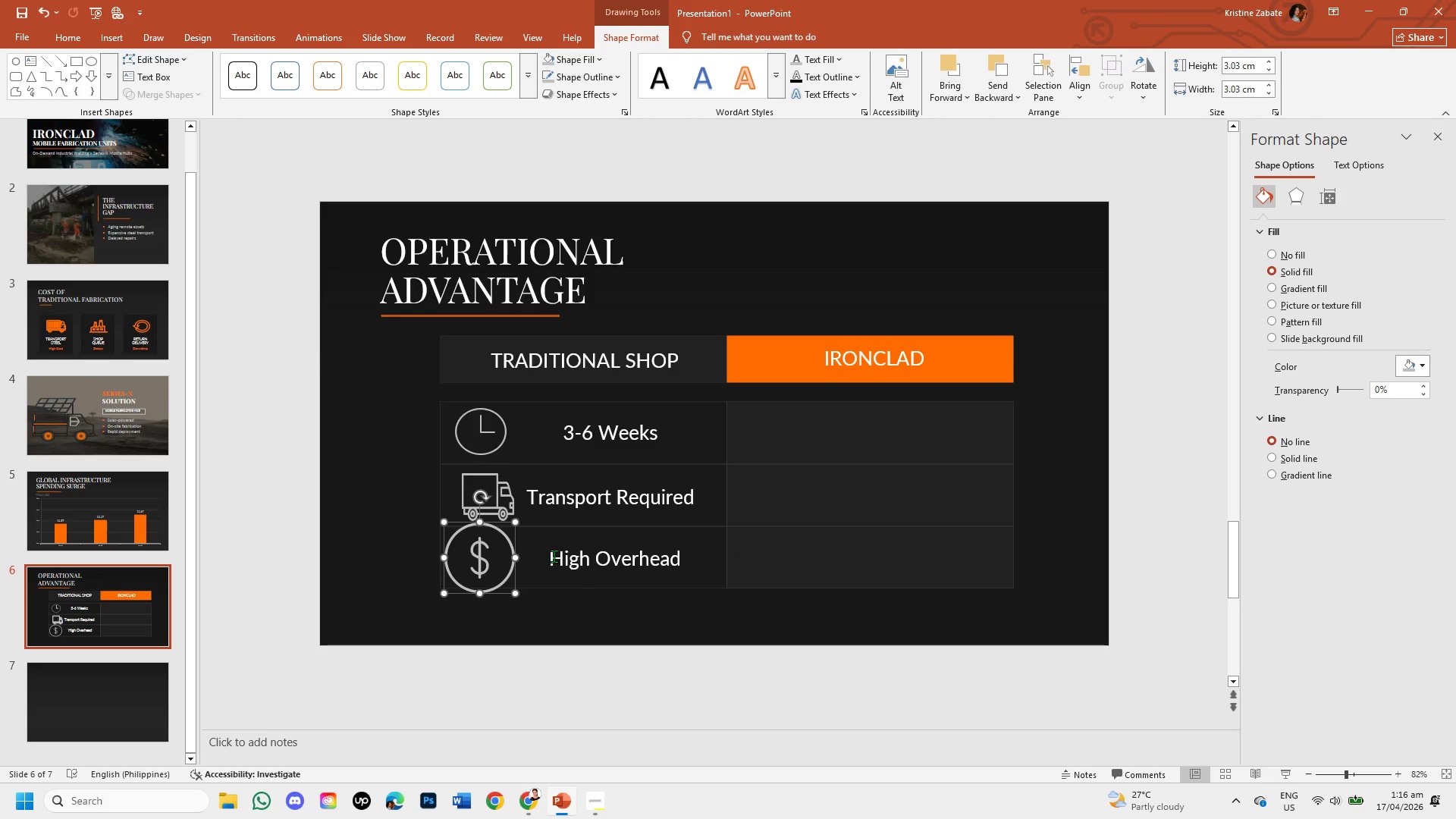 
left_click([507, 505])
 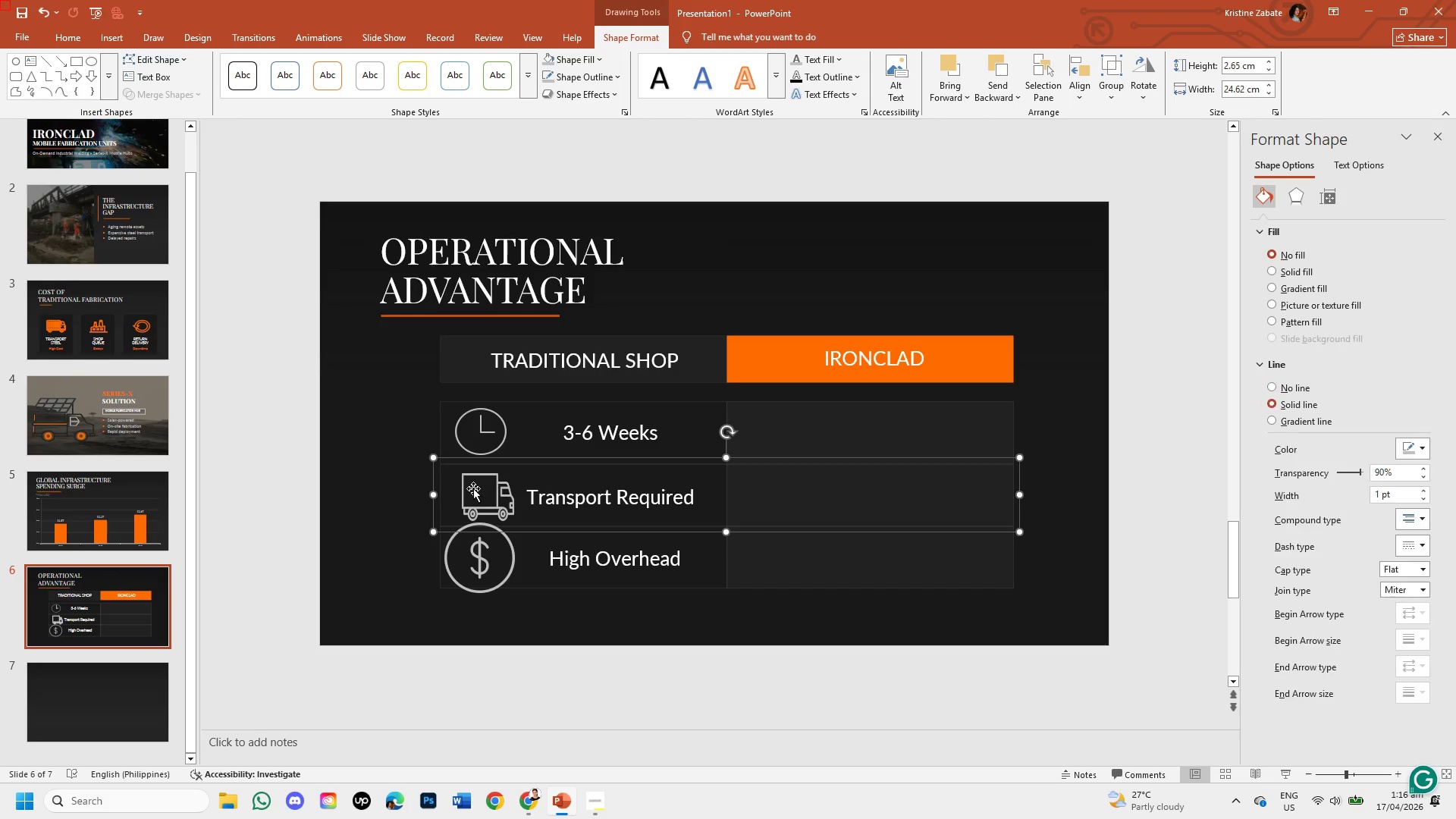 
double_click([469, 488])
 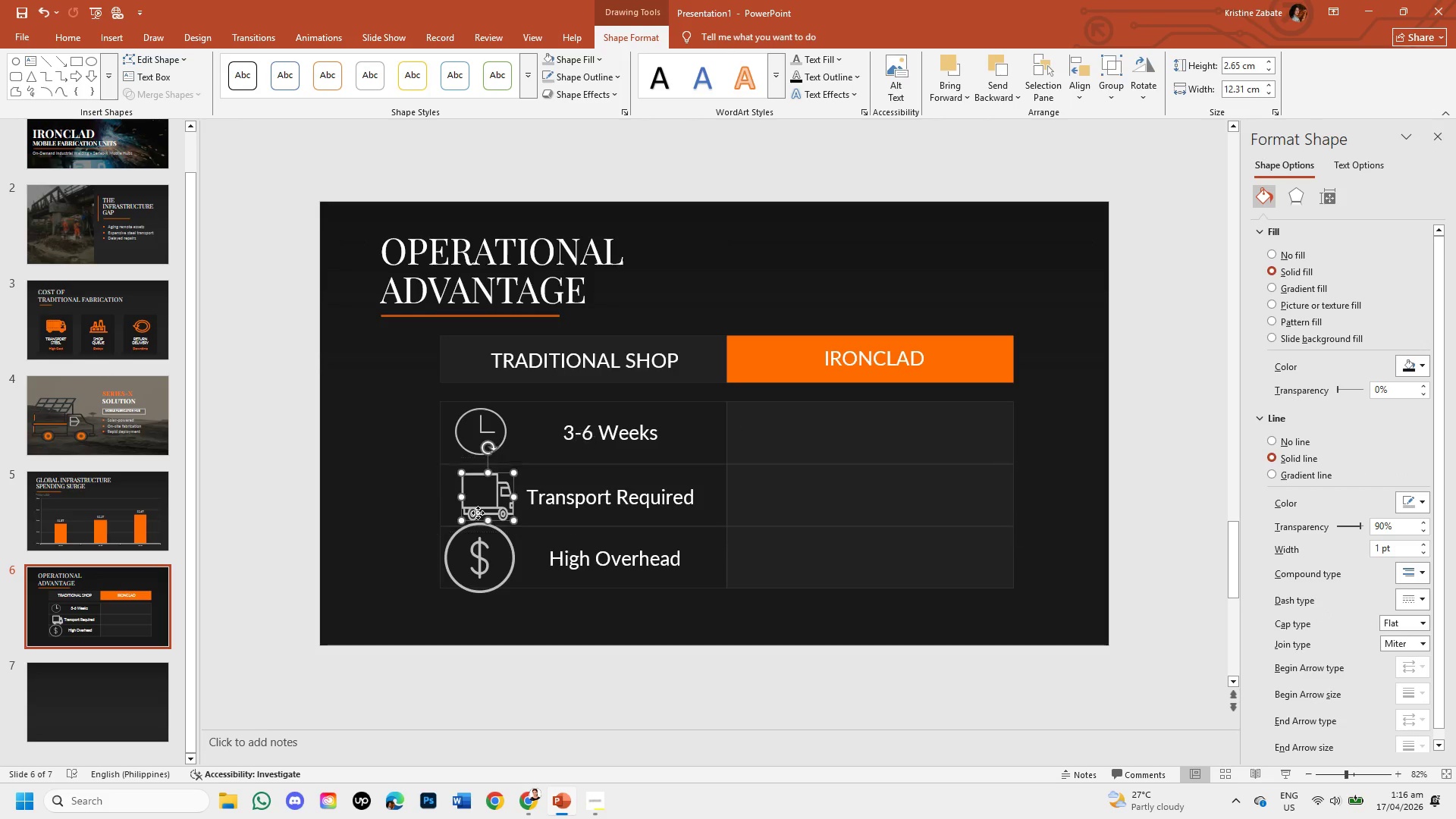 
double_click([478, 513])
 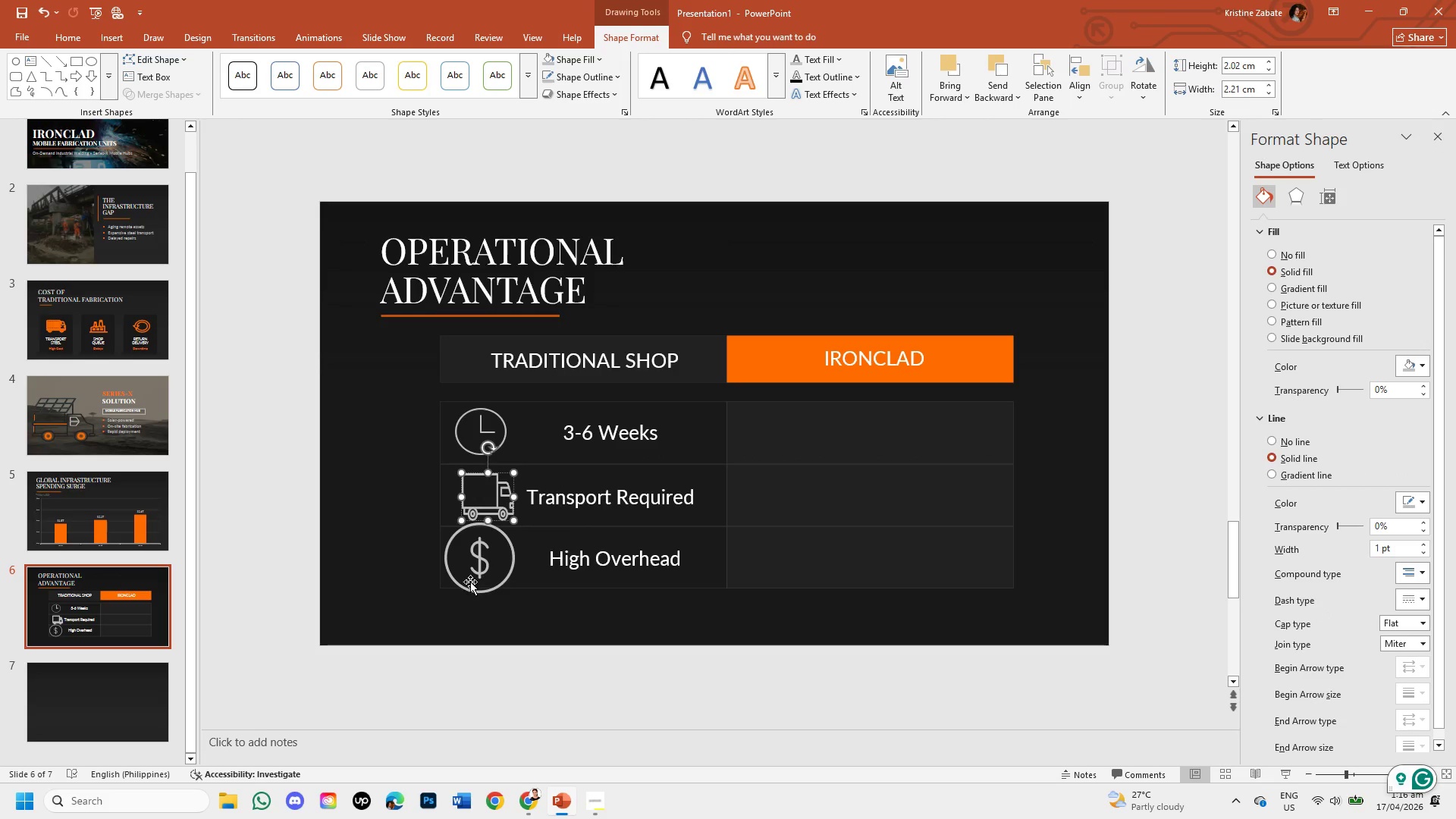 
double_click([470, 588])
 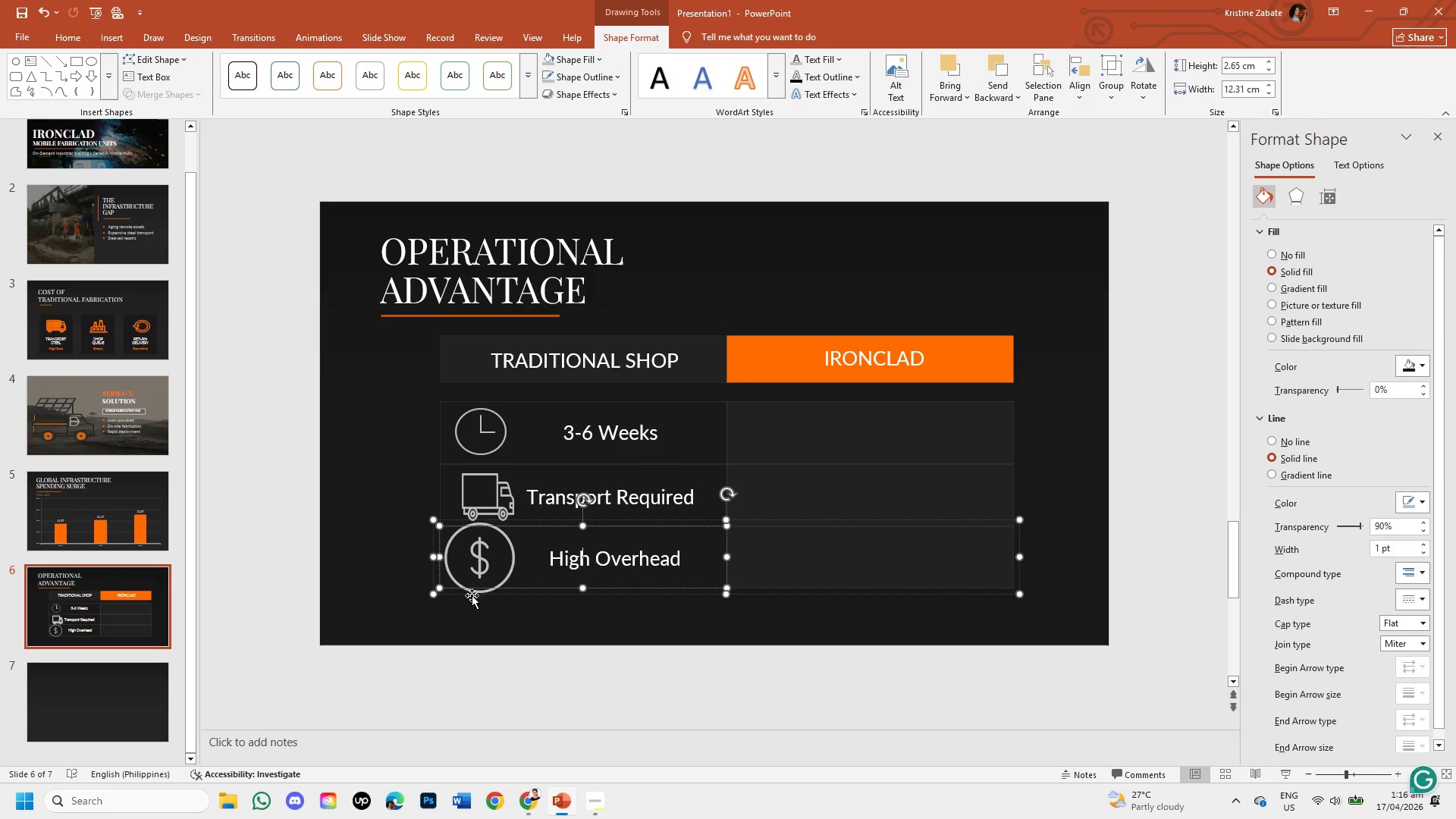 
double_click([472, 595])
 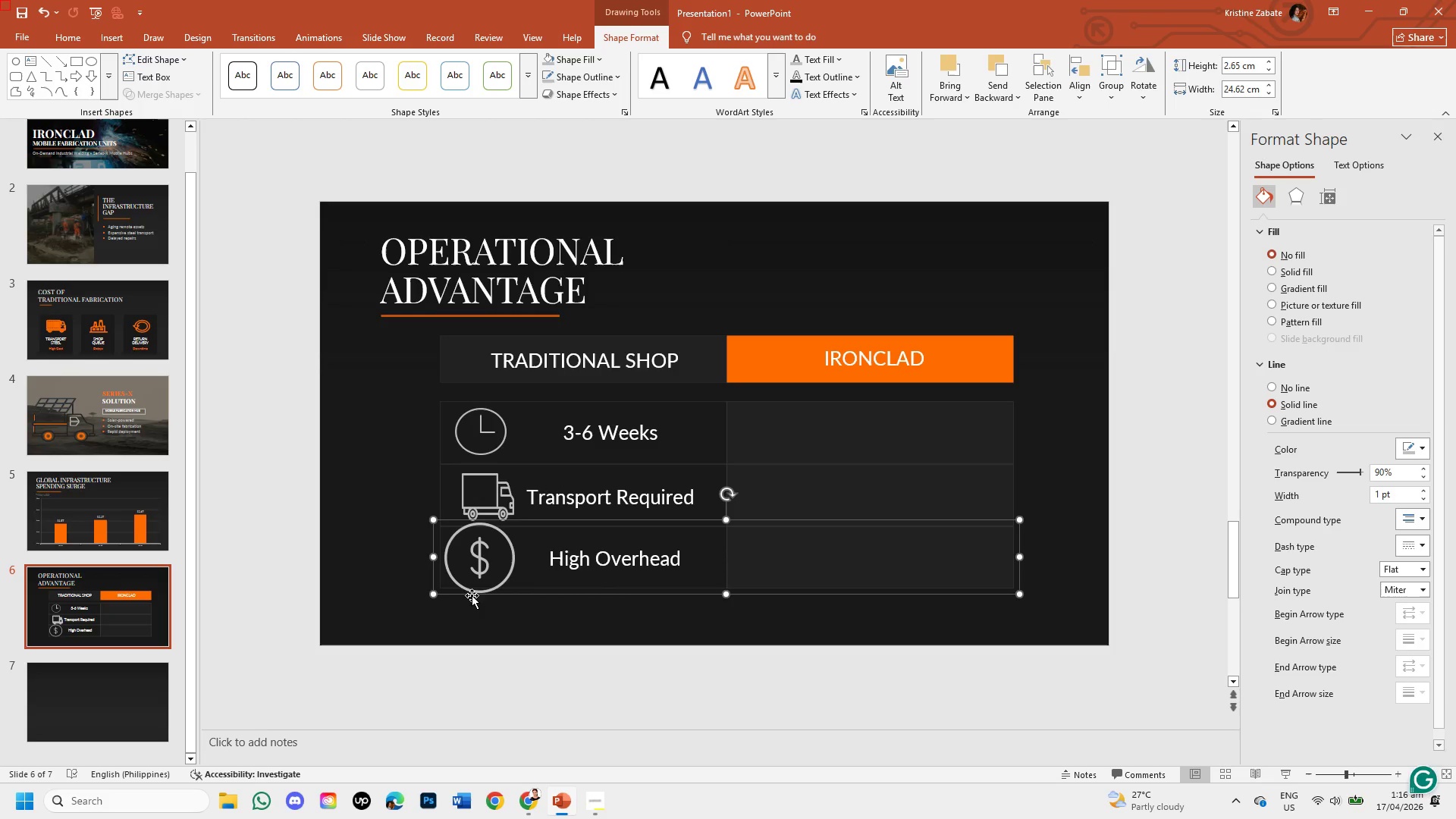 
triple_click([472, 595])
 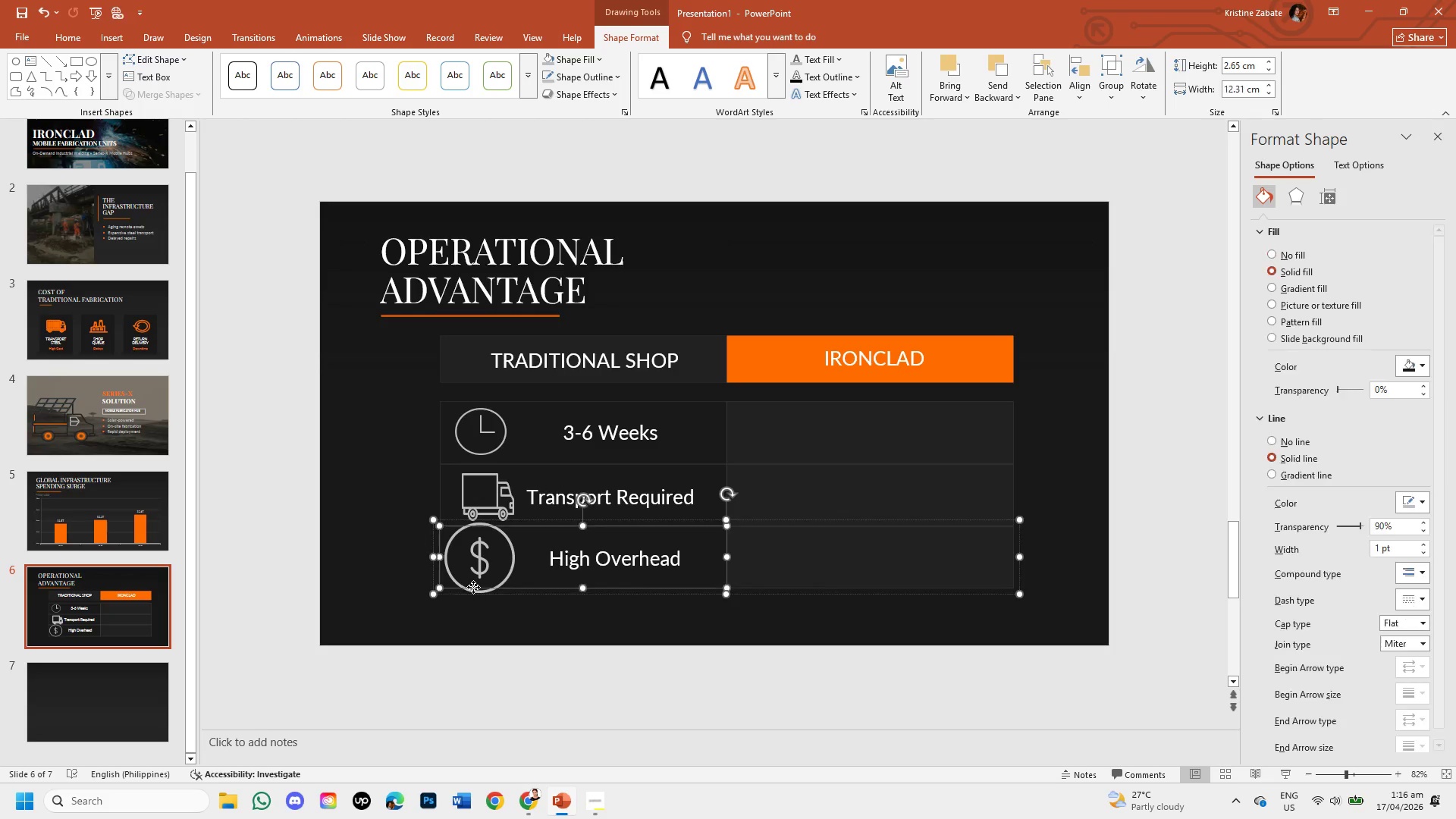 
double_click([473, 587])
 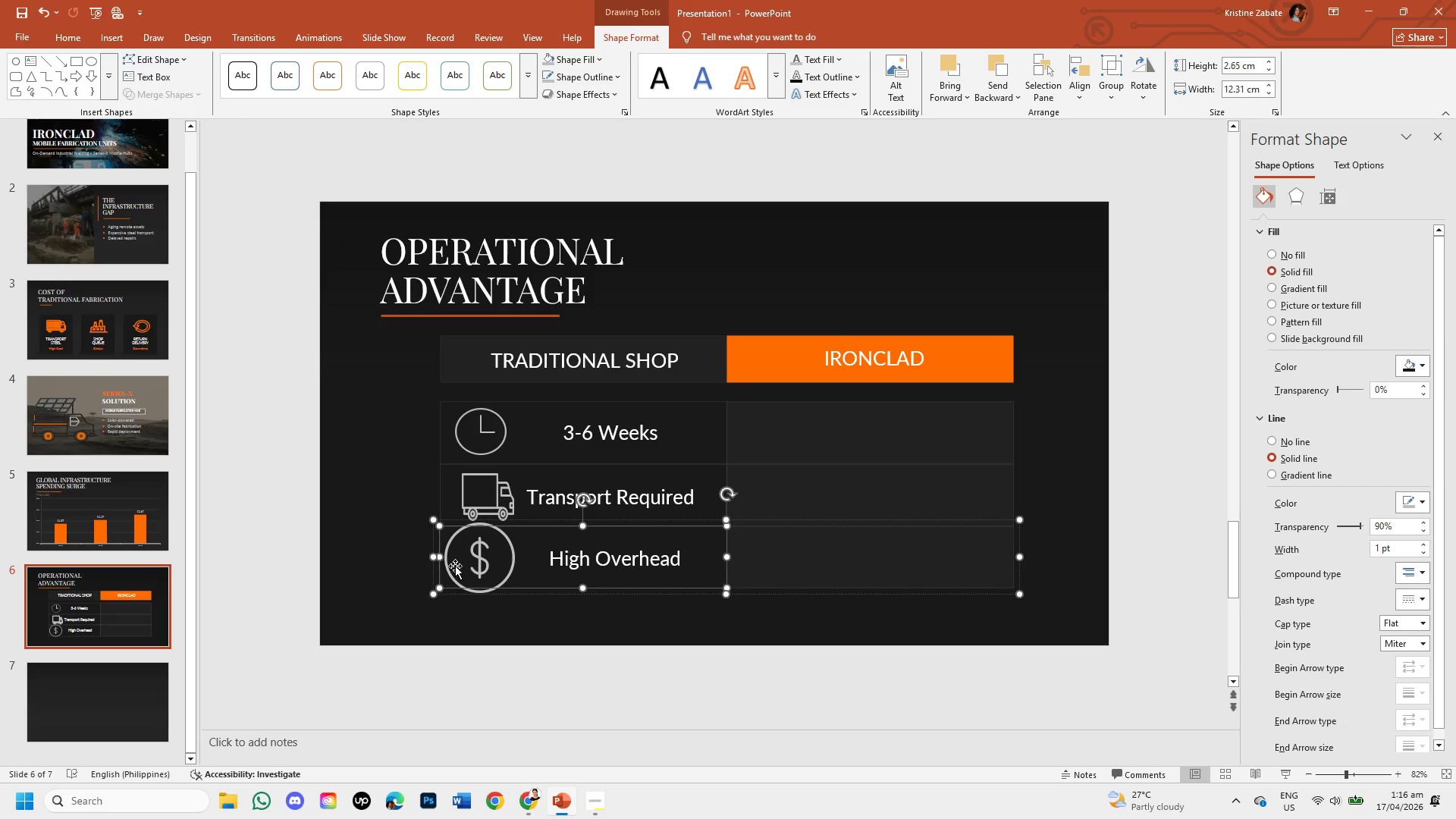 
triple_click([455, 566])
 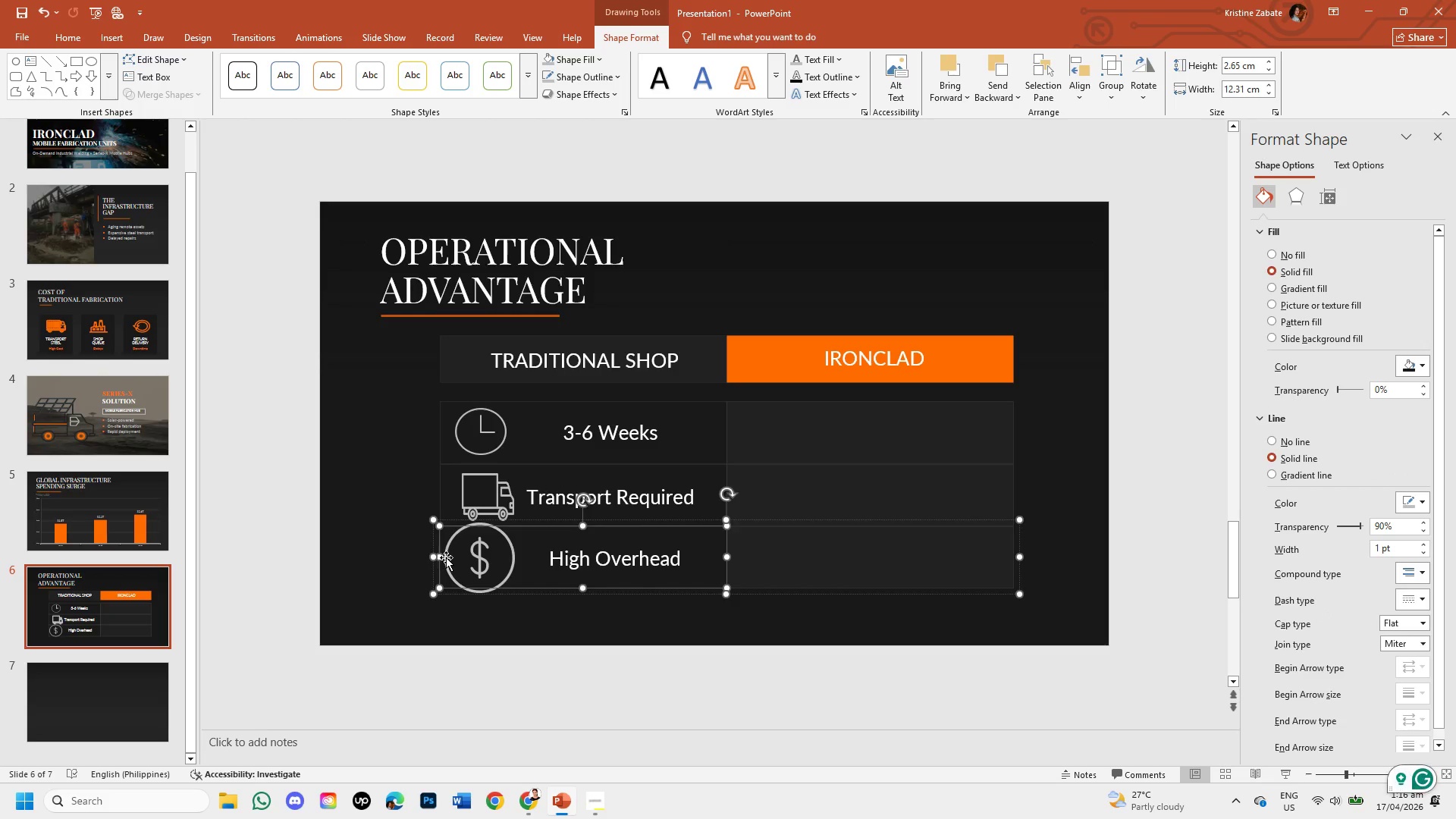 
triple_click([446, 557])
 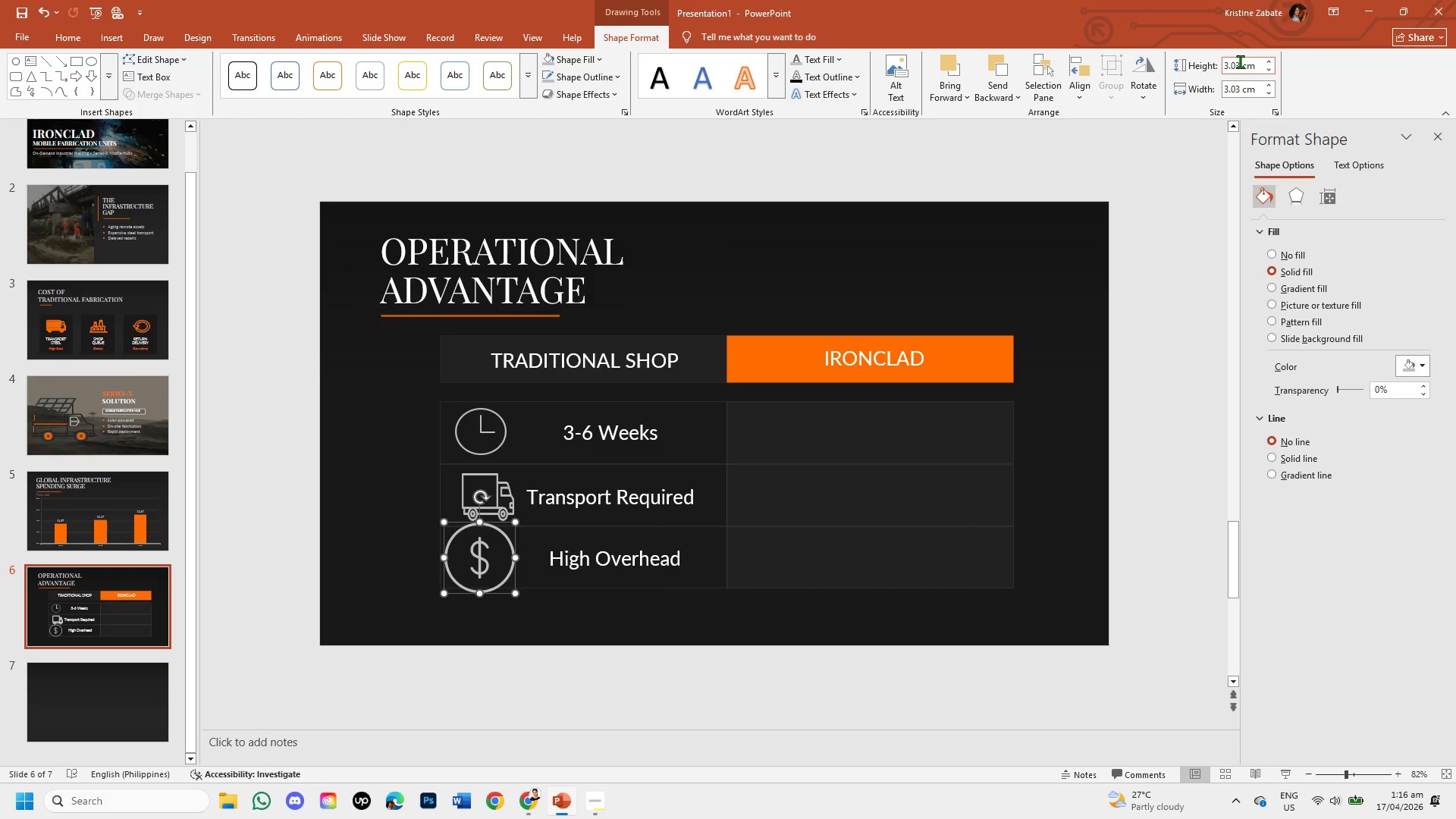 
double_click([1239, 61])
 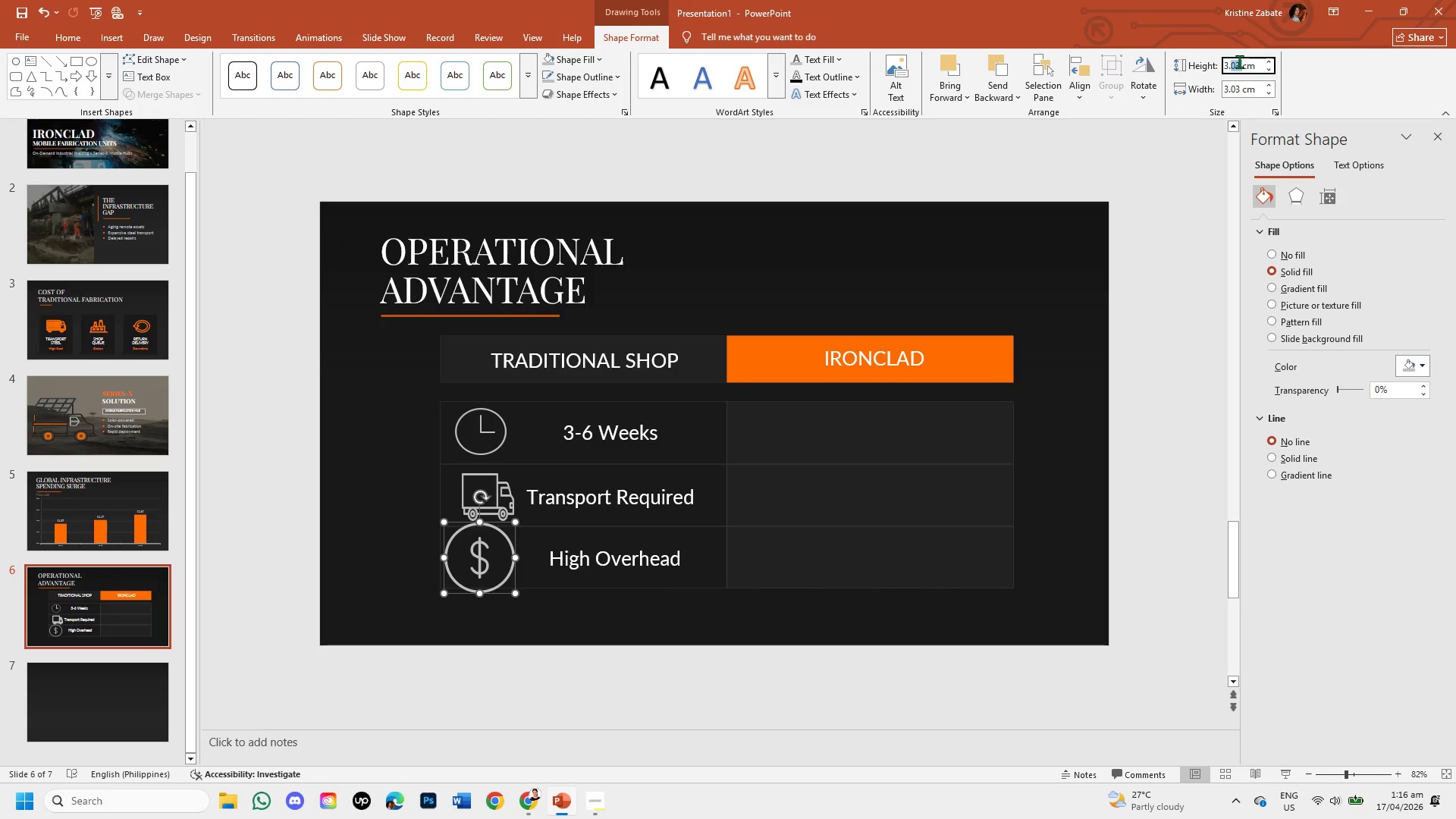 
key(Backspace)
 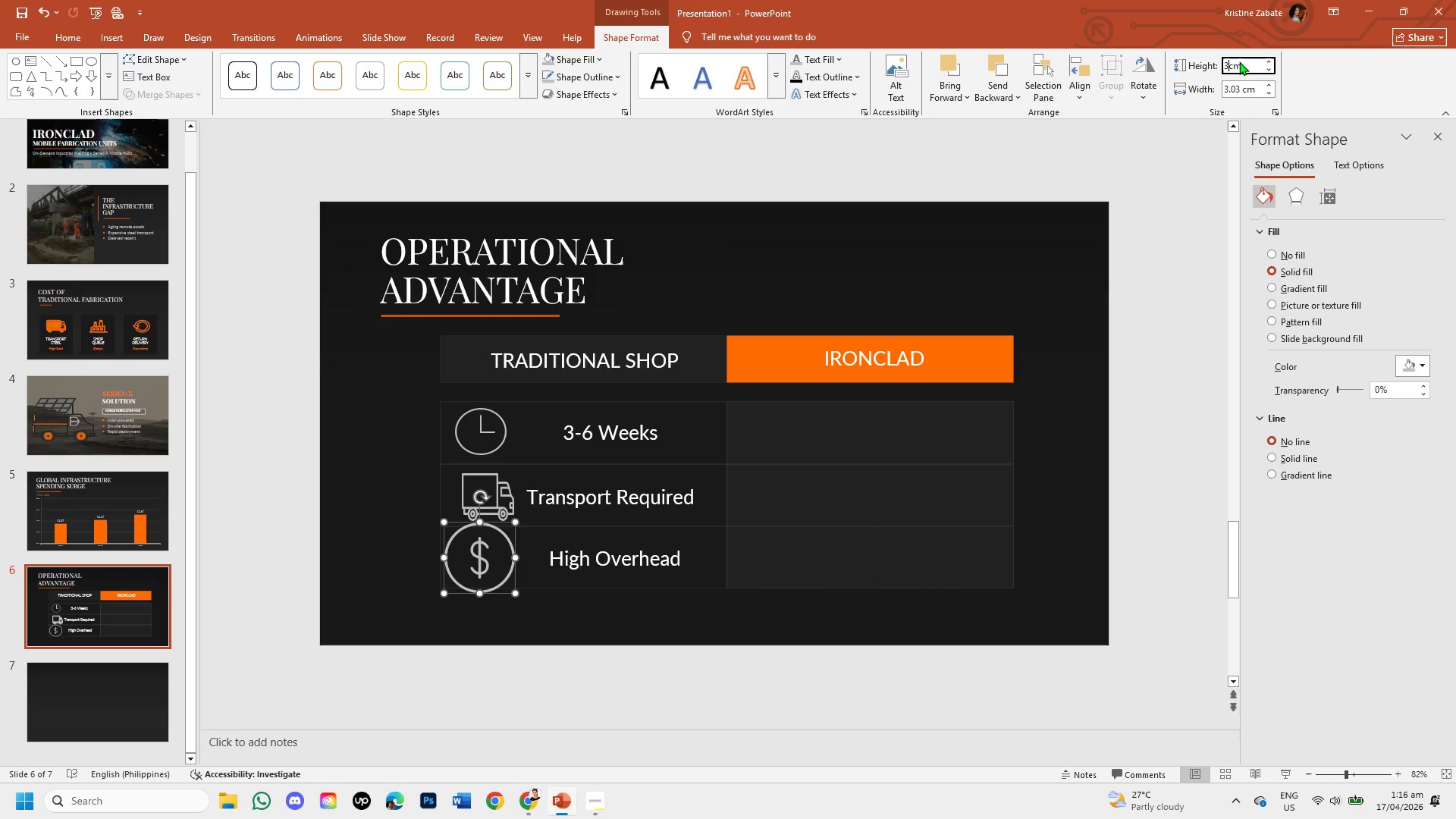 
key(Backspace)
 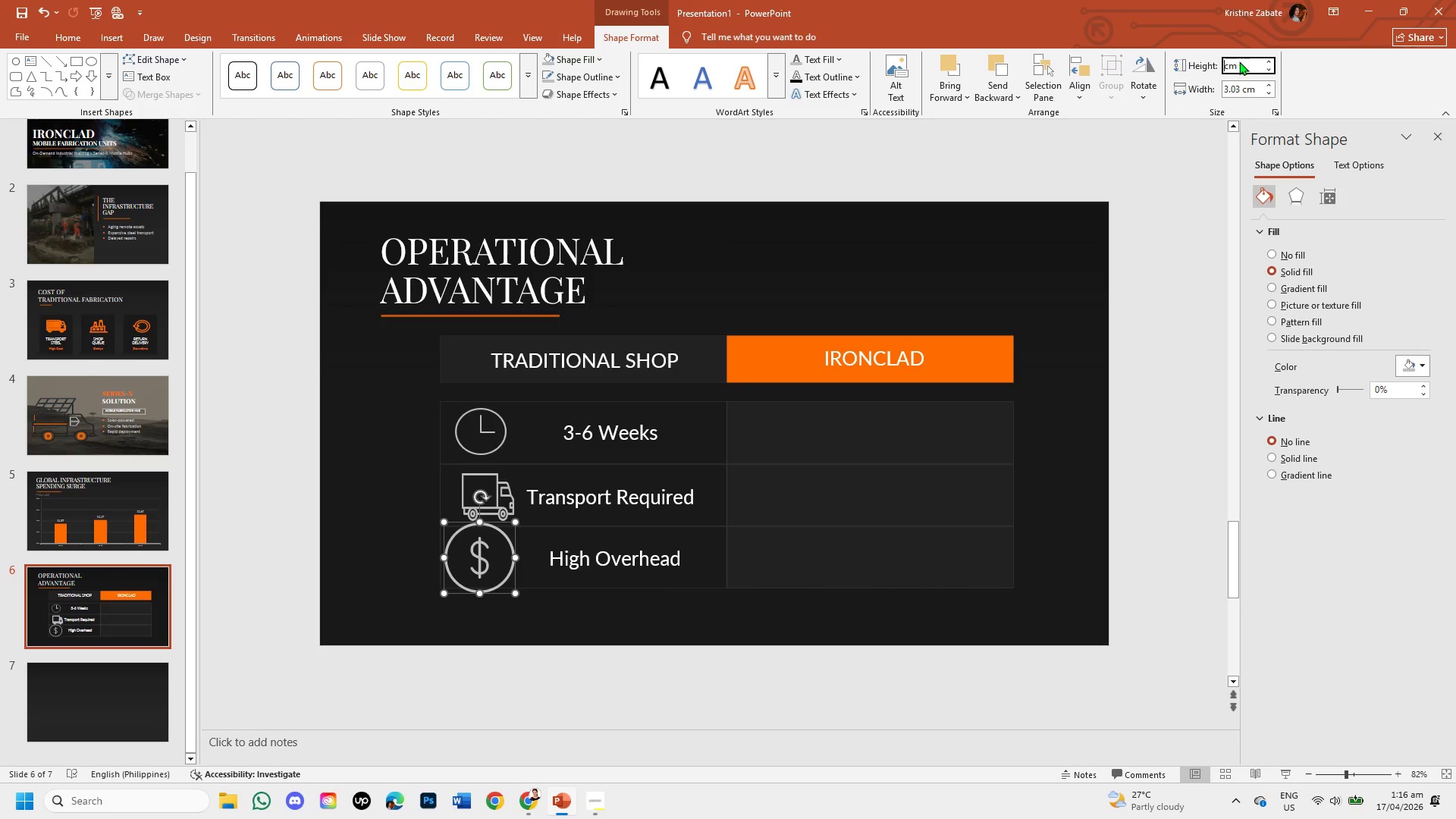 
key(Backspace)
 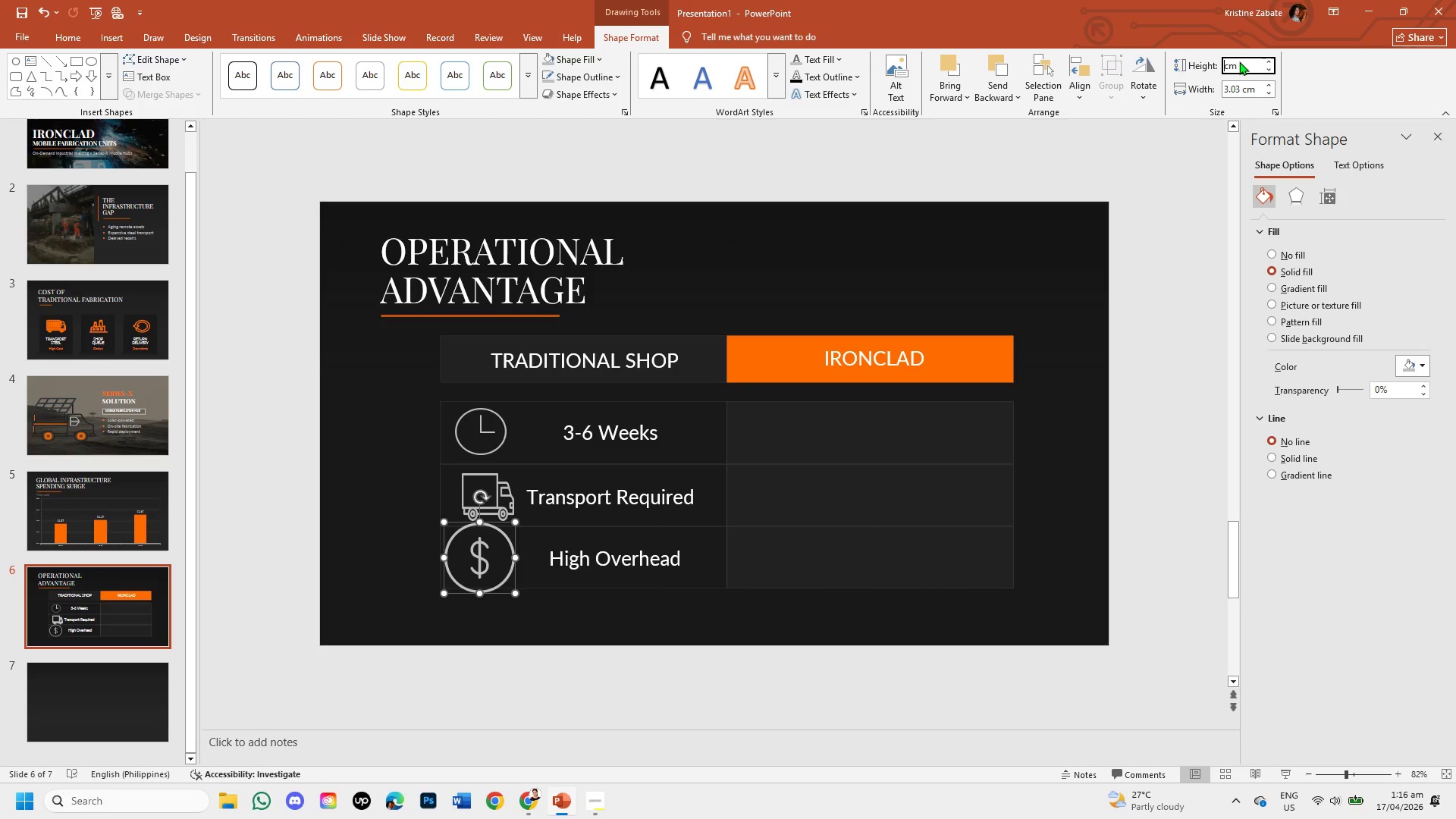 
key(Backspace)
 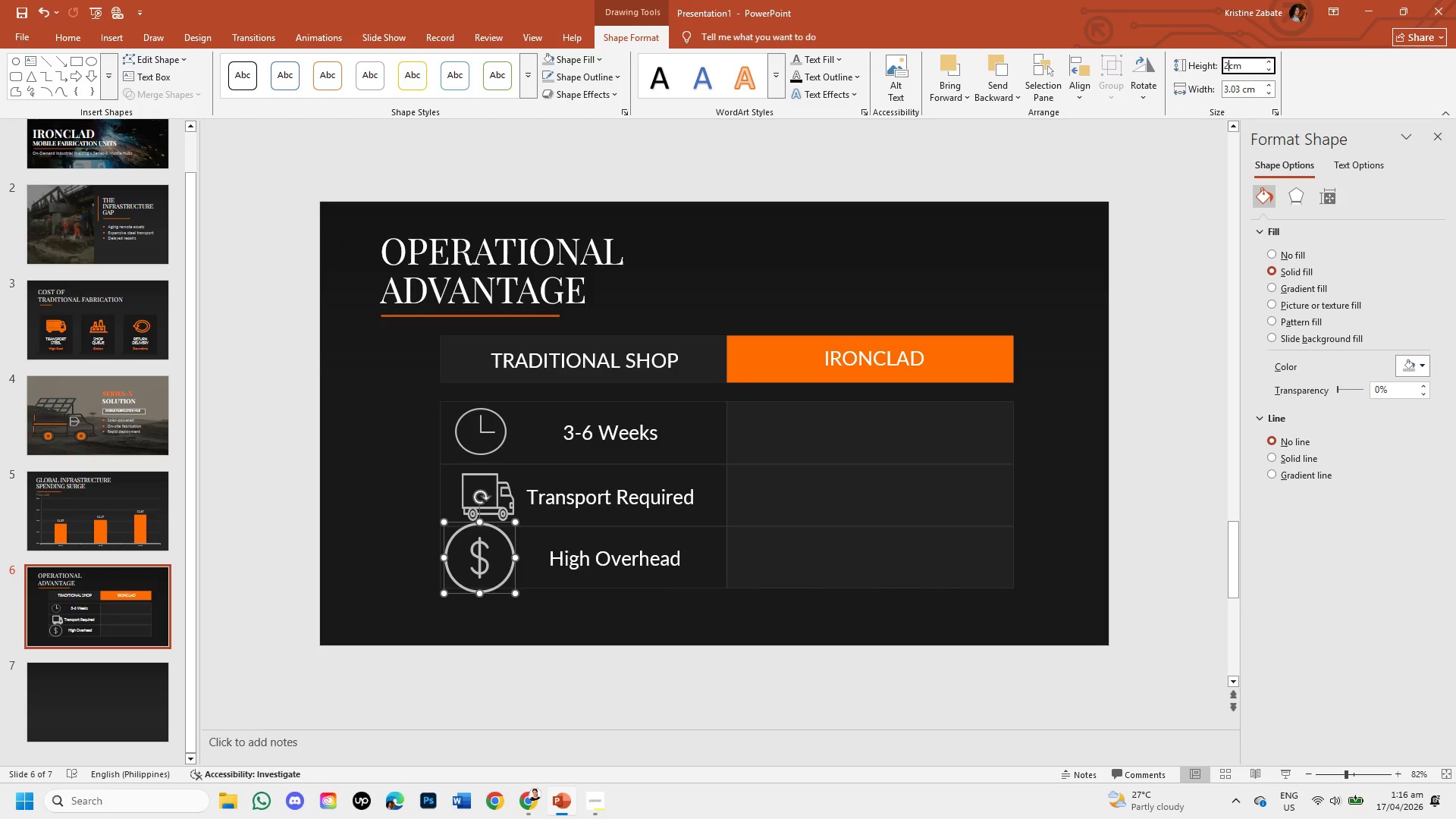 
key(Numpad2)
 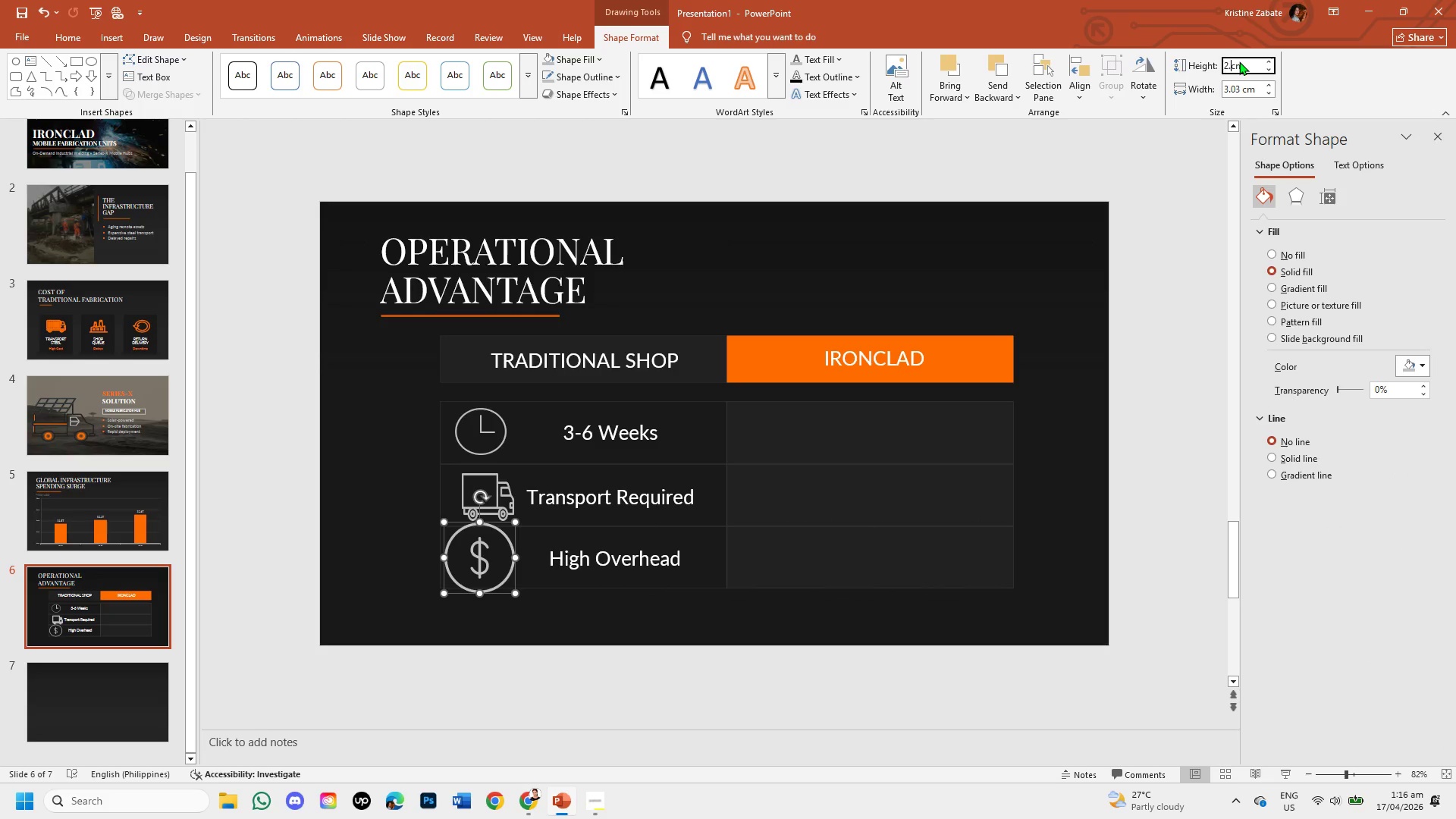 
key(NumpadDecimal)
 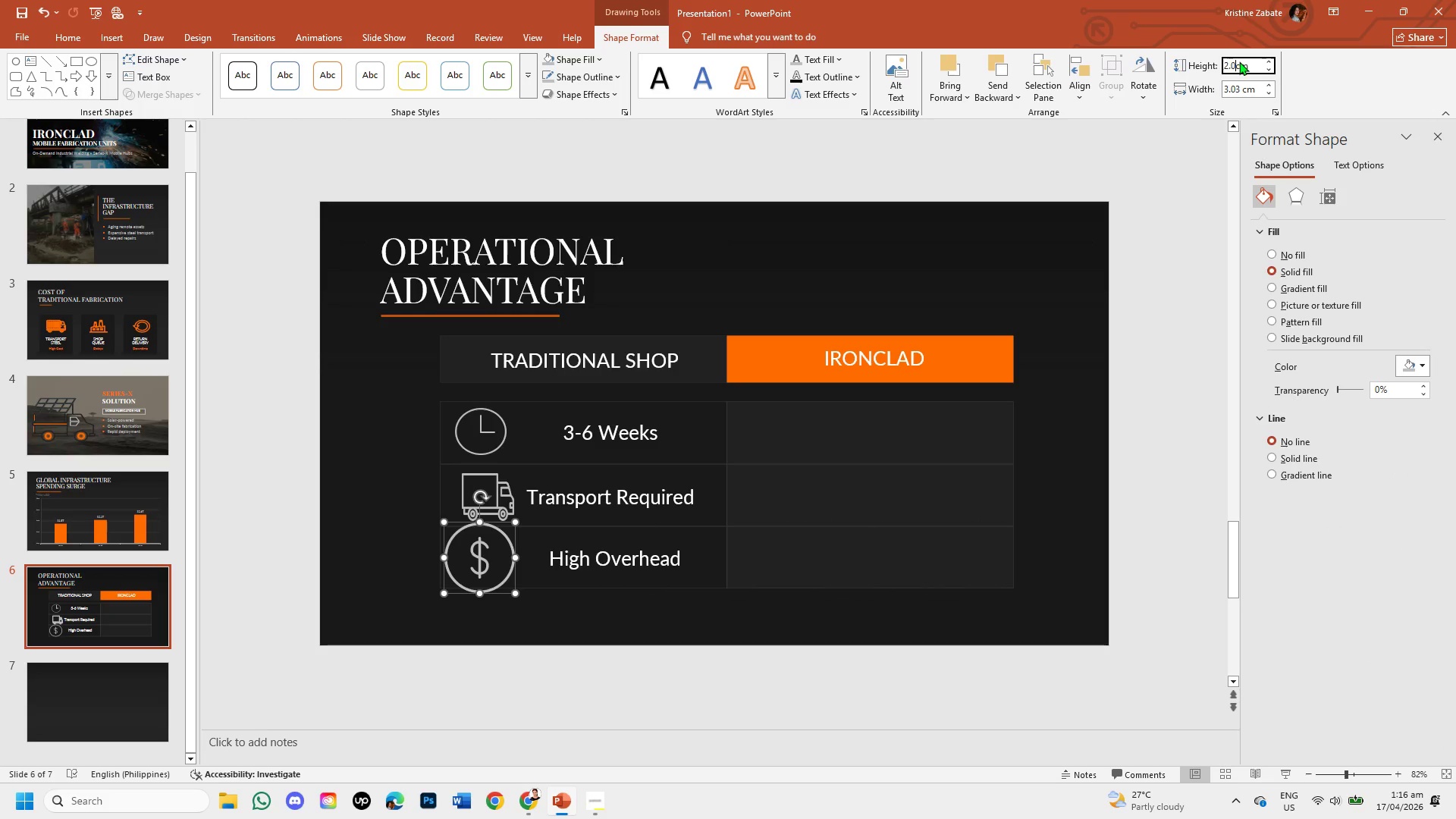 
key(Numpad0)
 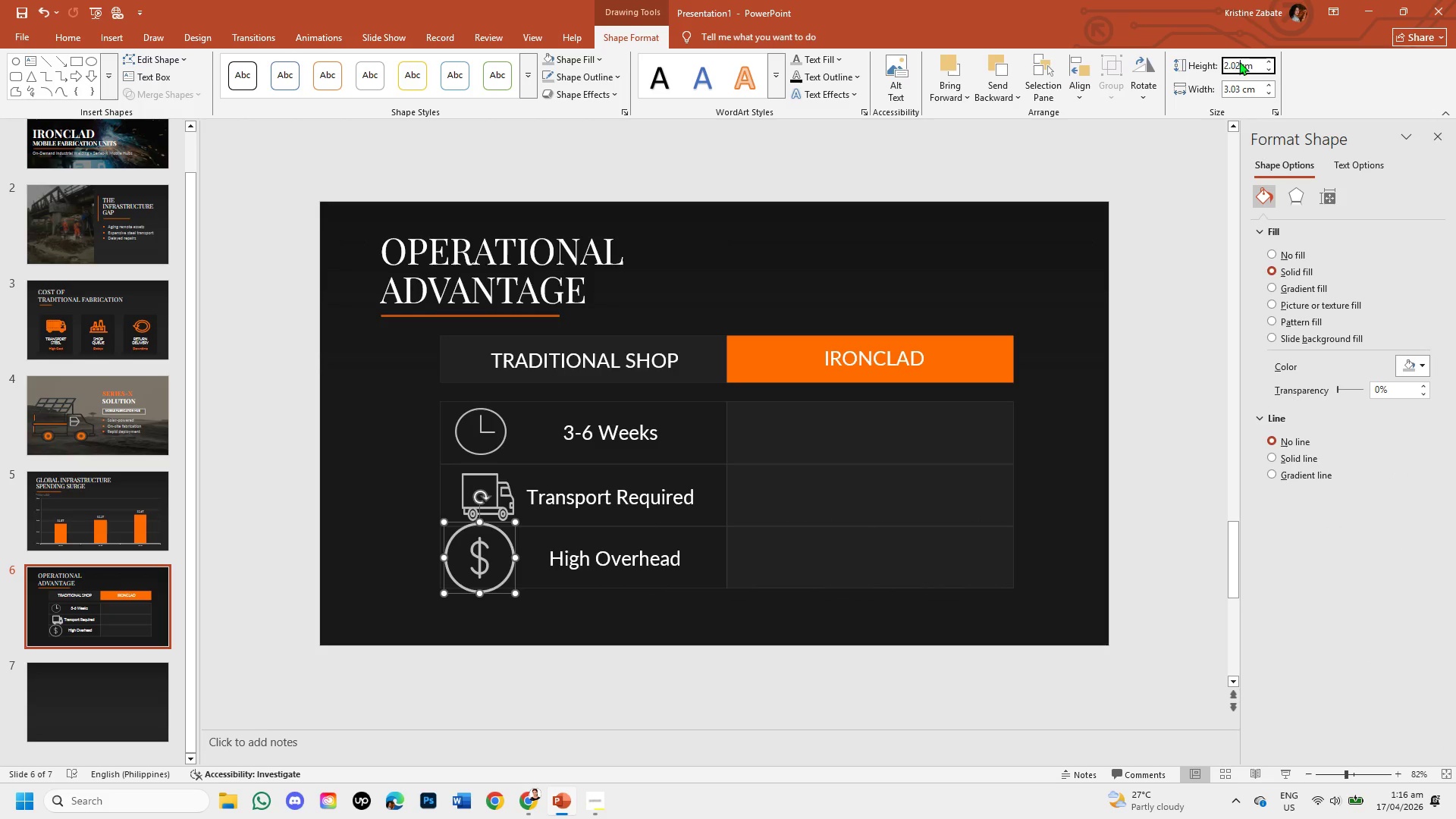 
key(Numpad2)
 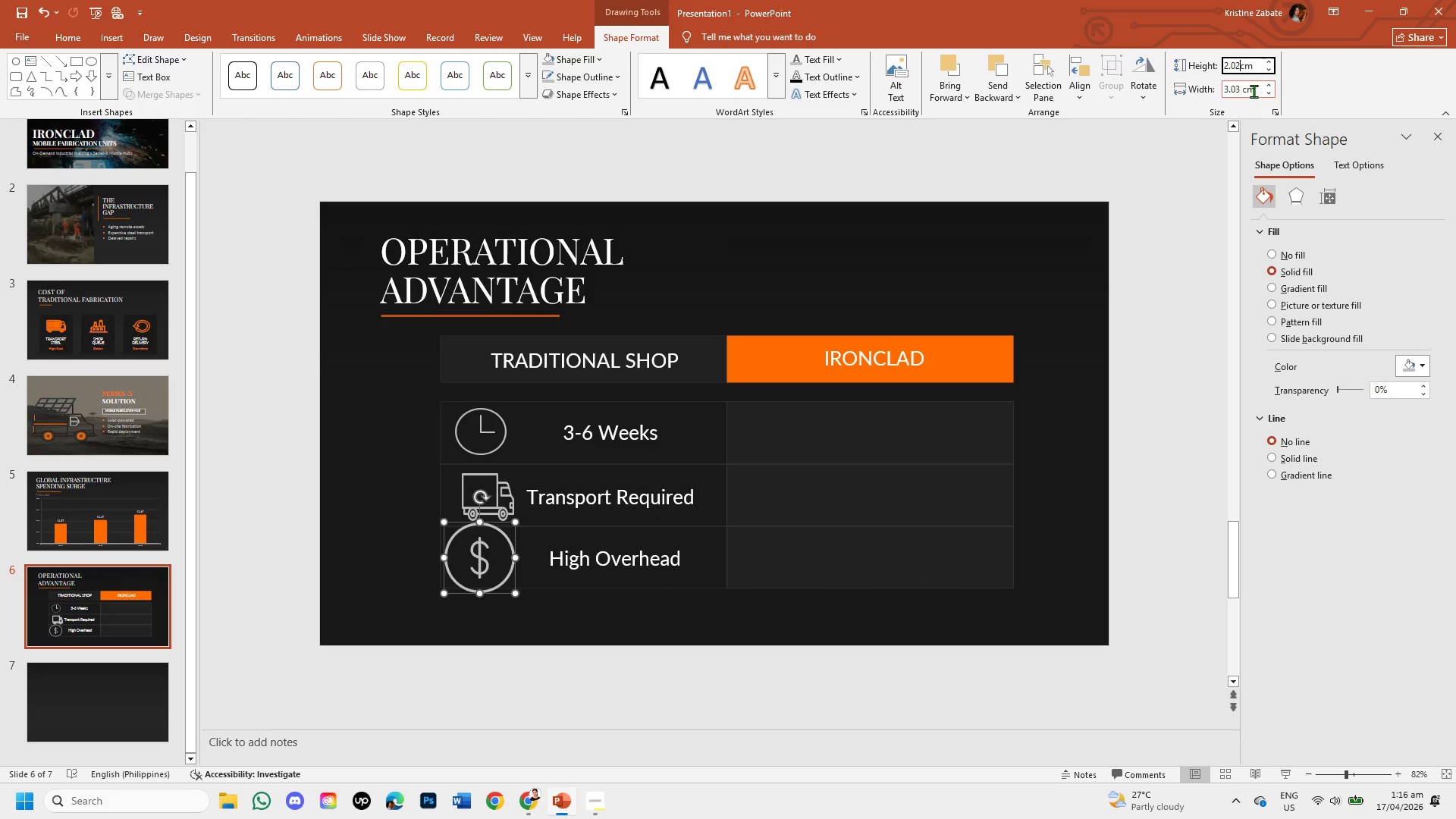 
left_click([1244, 91])
 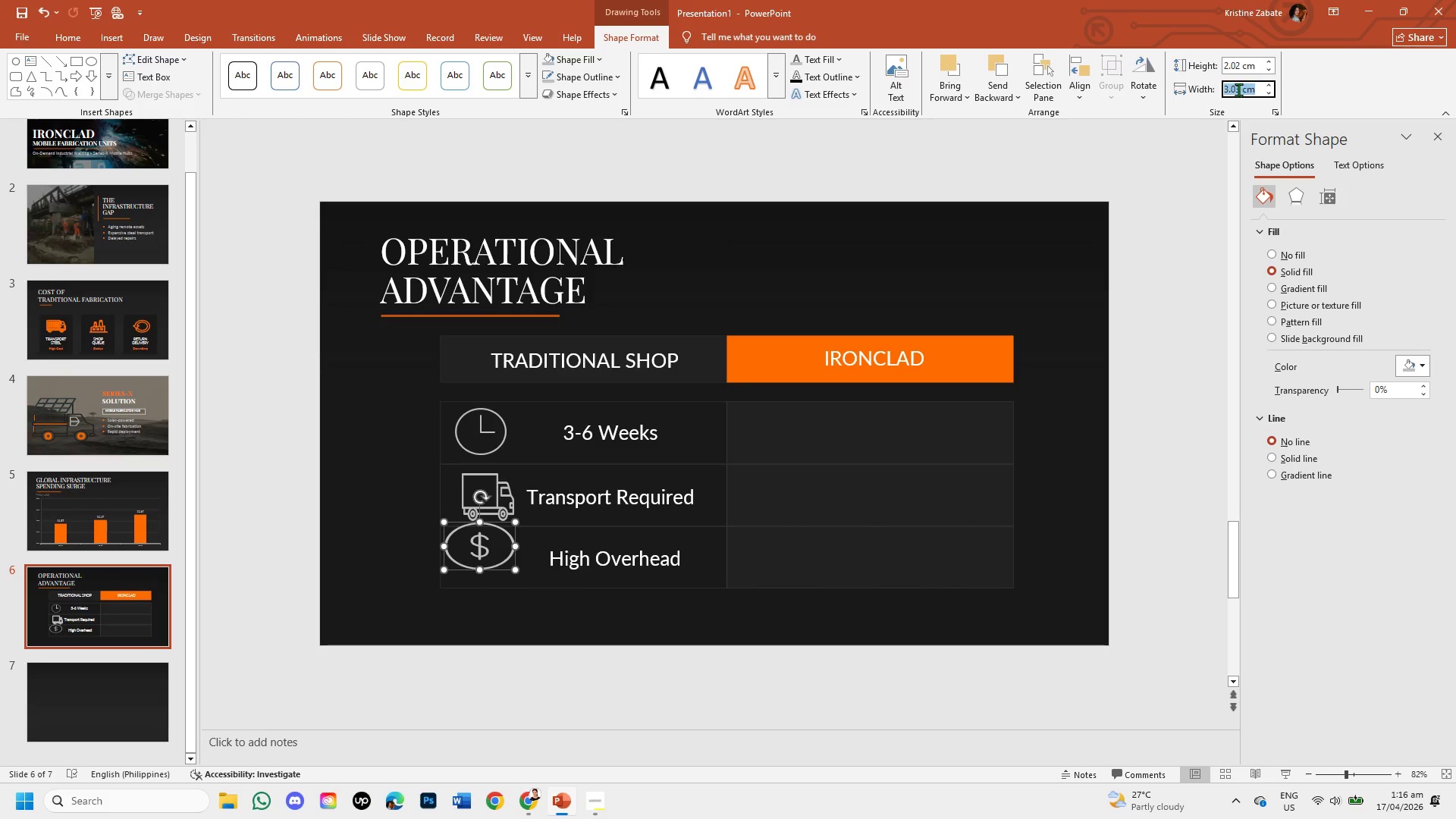 
left_click([1238, 89])
 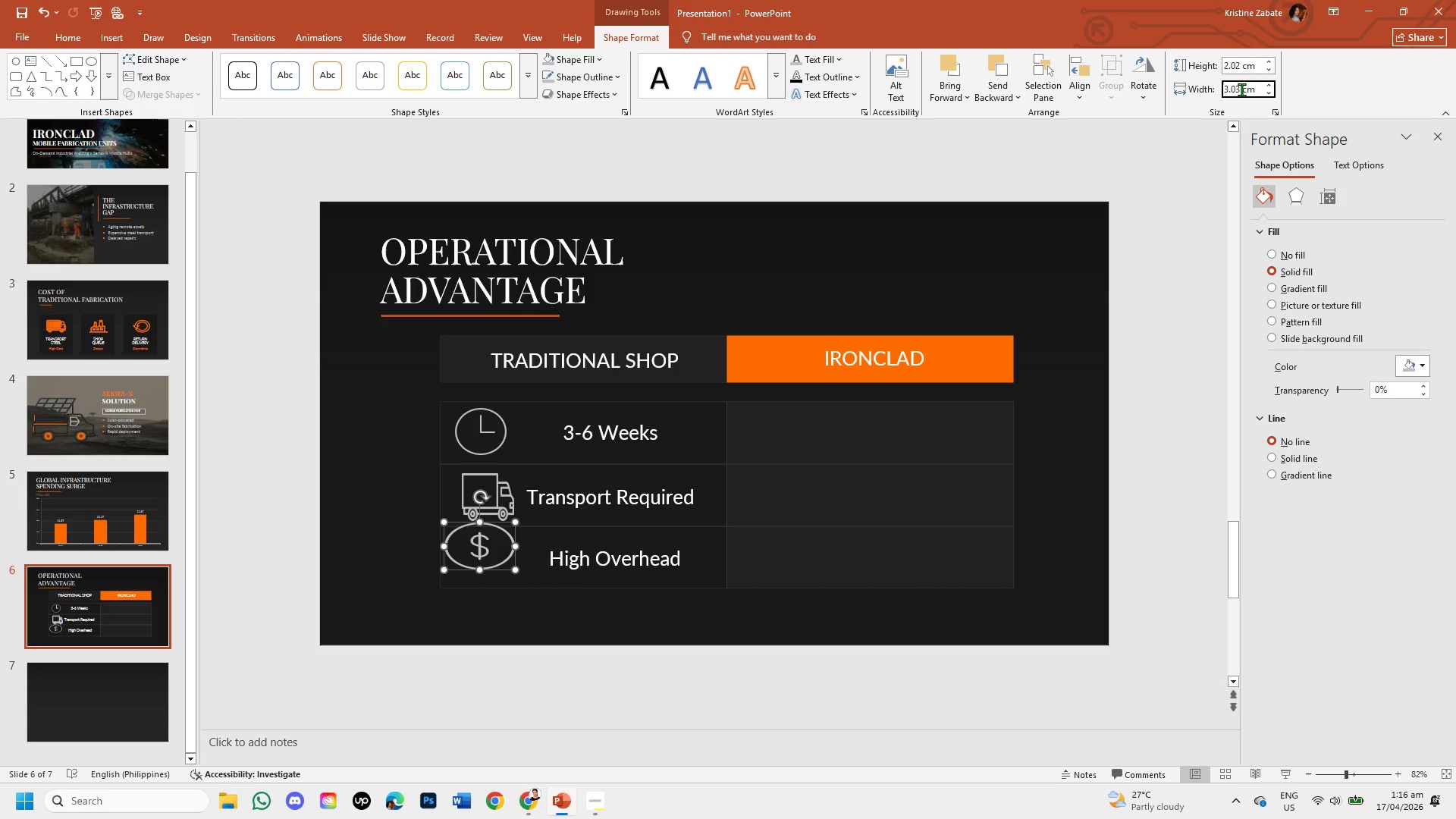 
left_click([1241, 89])
 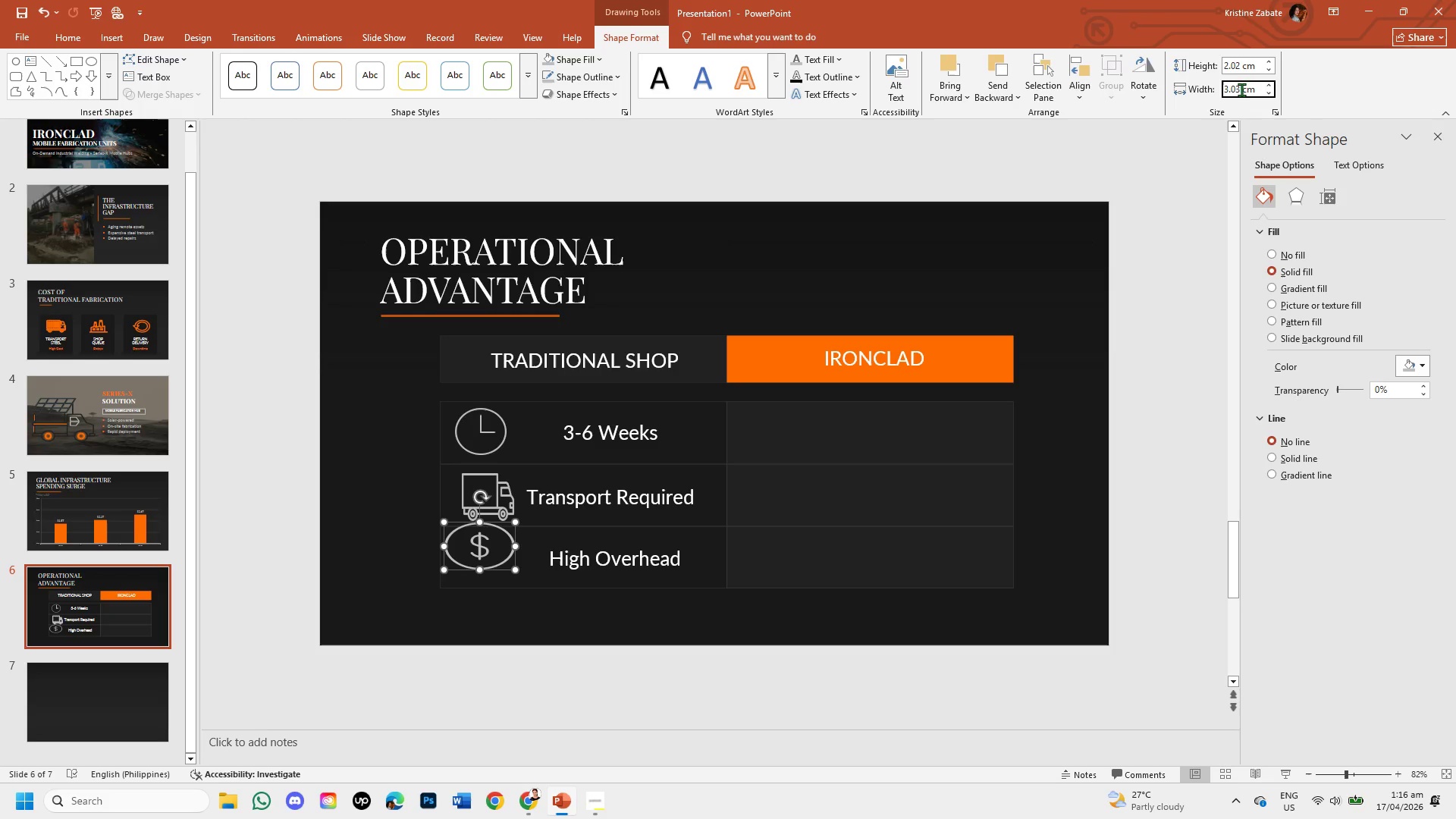 
key(Backspace)
 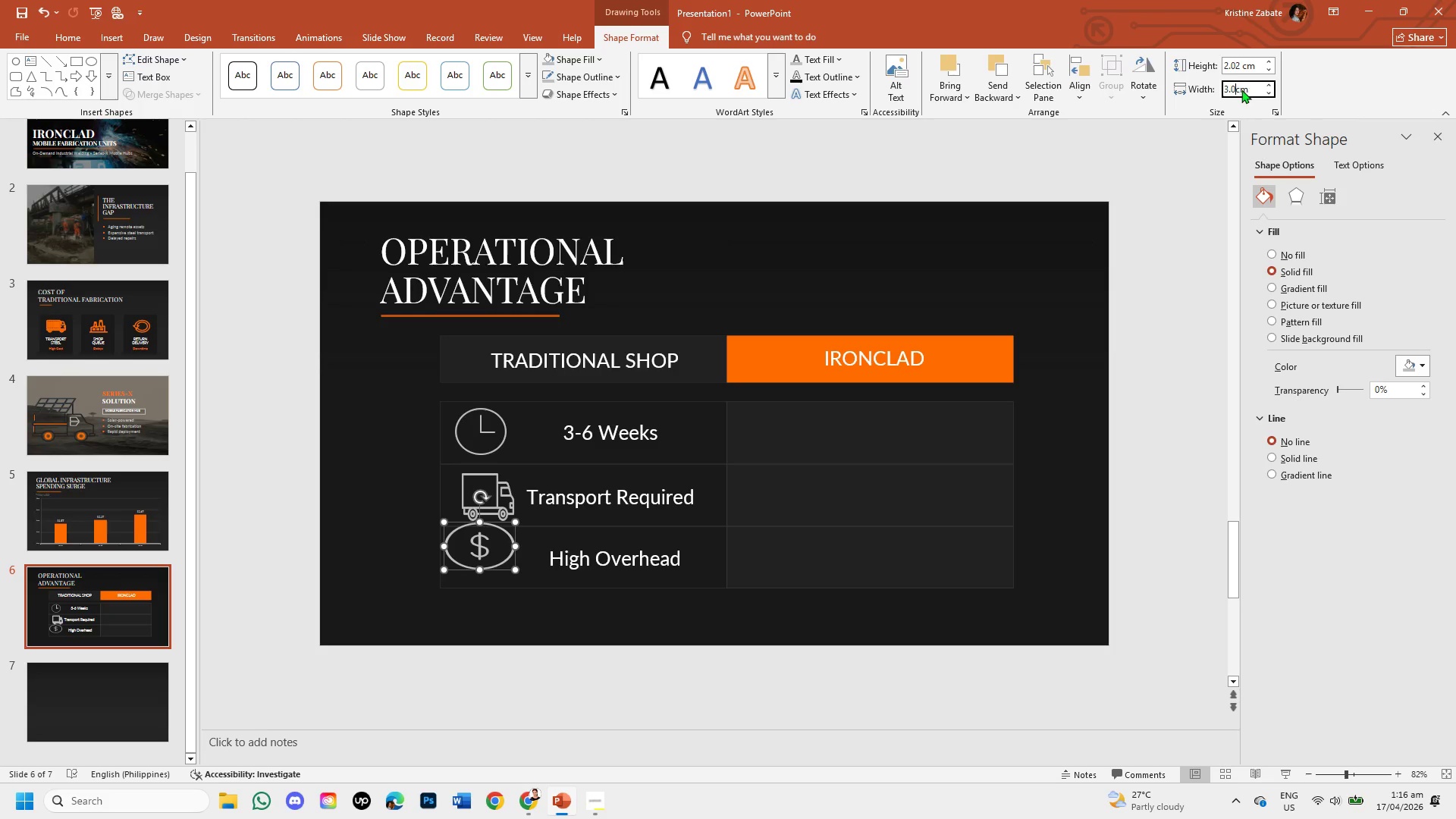 
key(Backspace)
 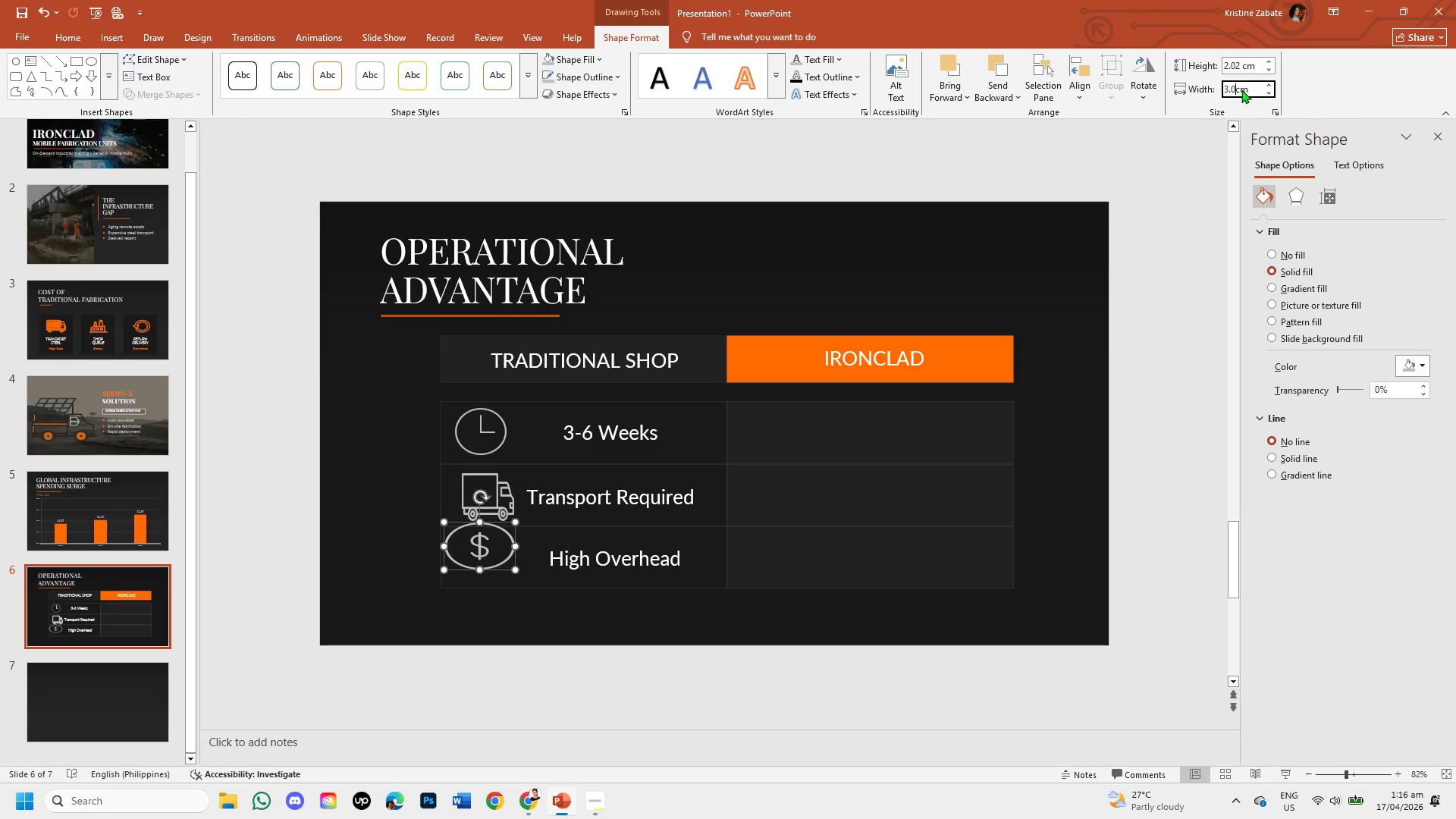 
key(Backspace)
 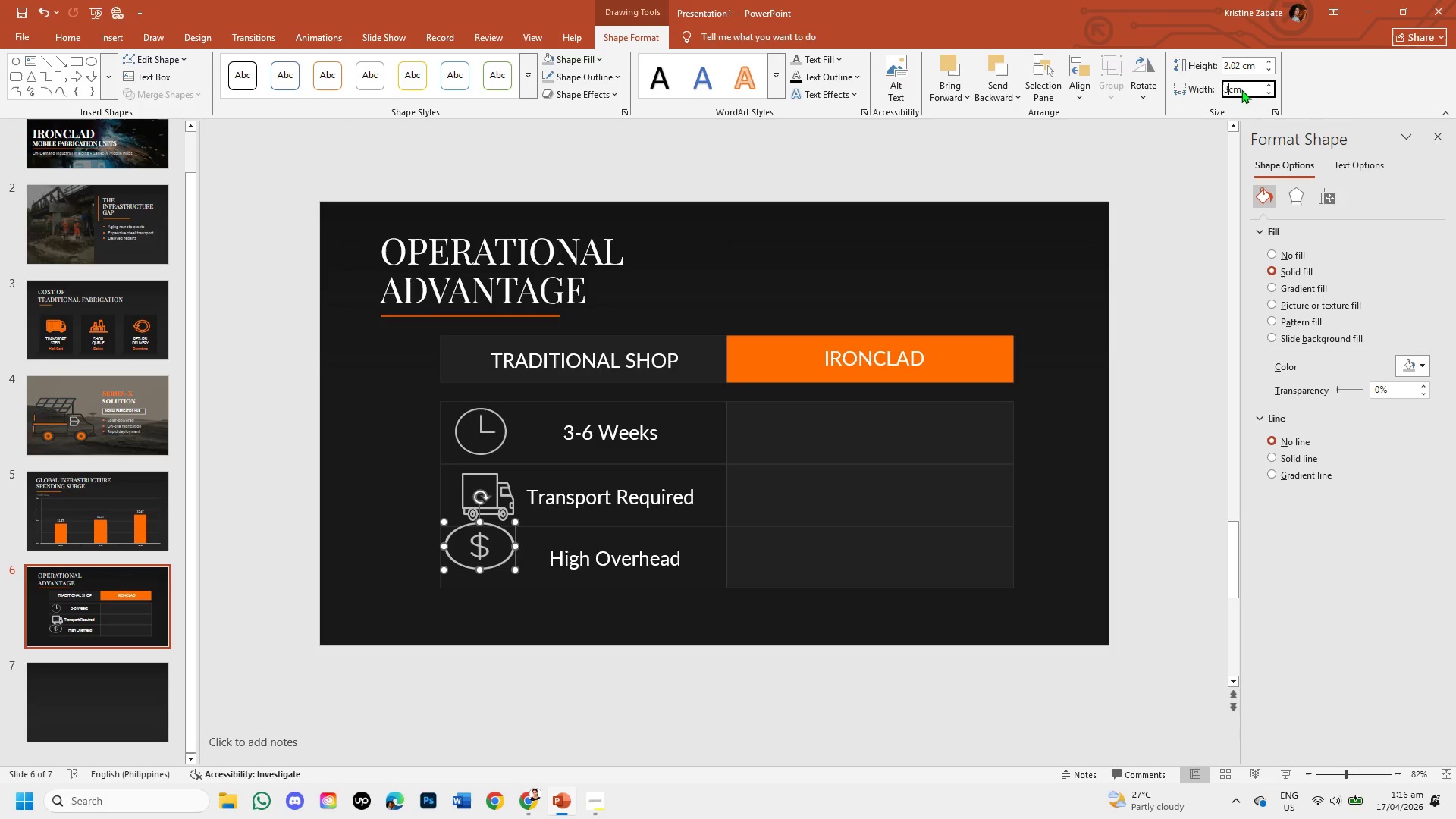 
key(Backspace)
 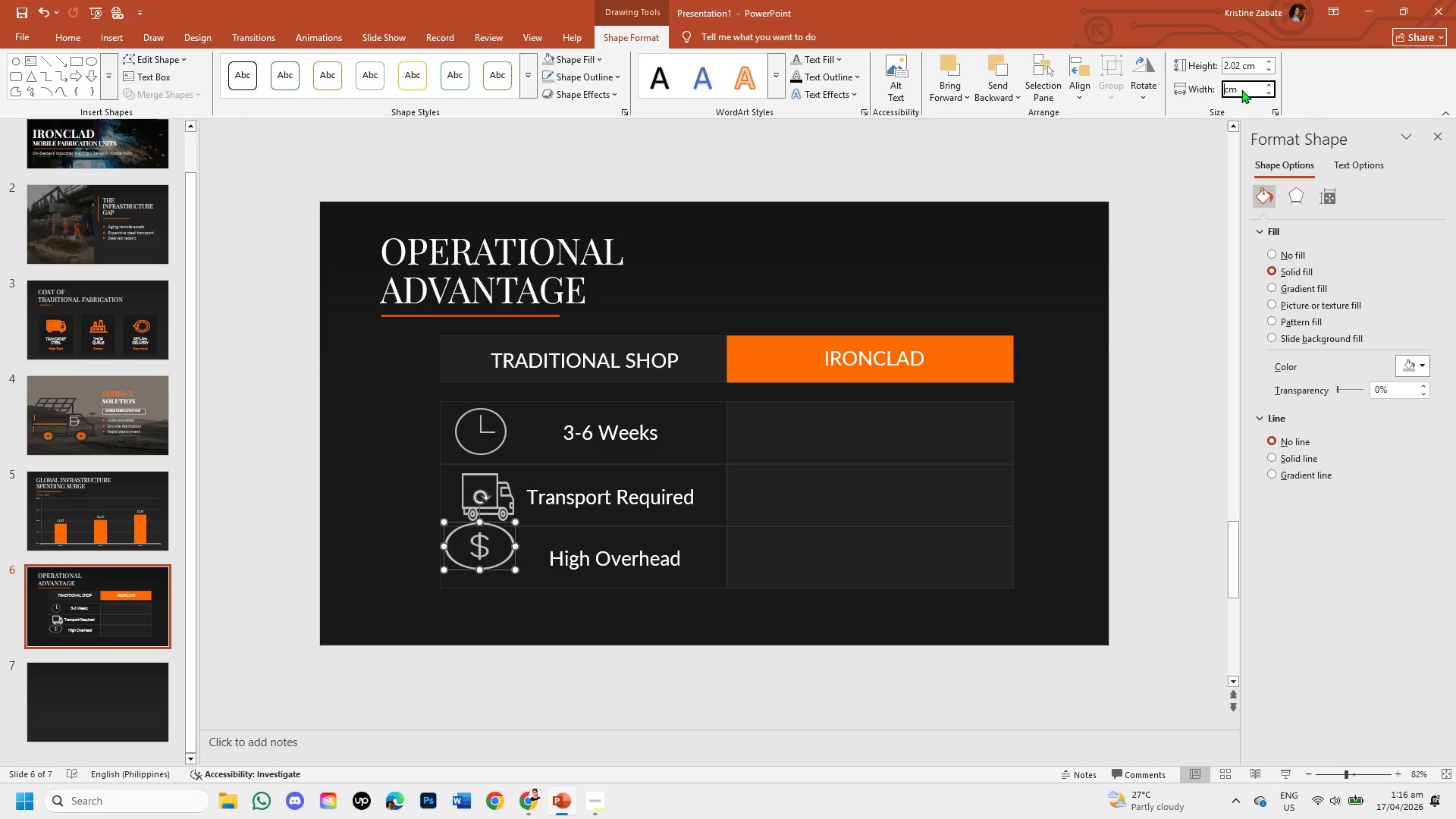 
key(Backspace)
 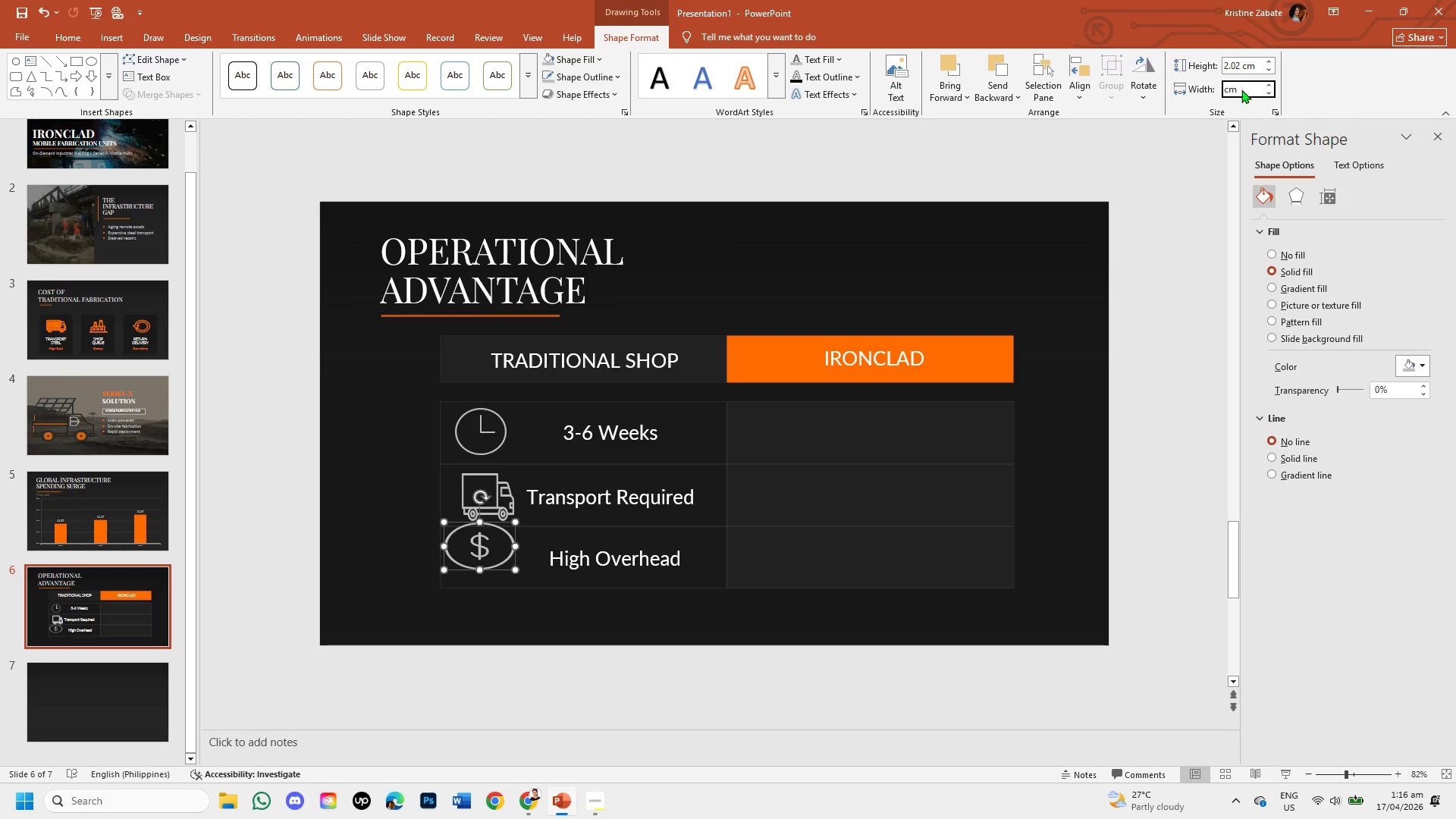 
key(Numpad2)
 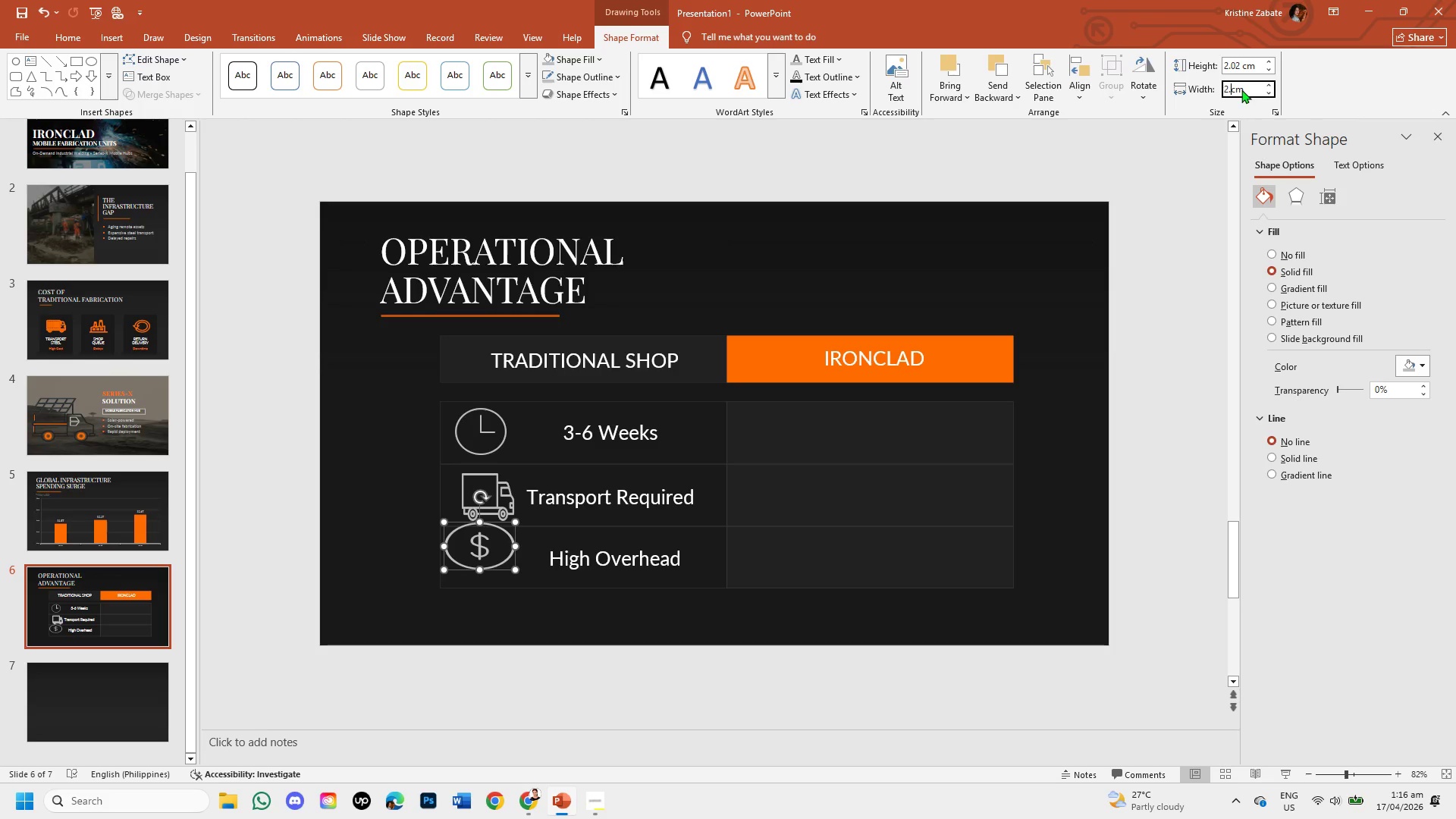 
key(NumpadDecimal)
 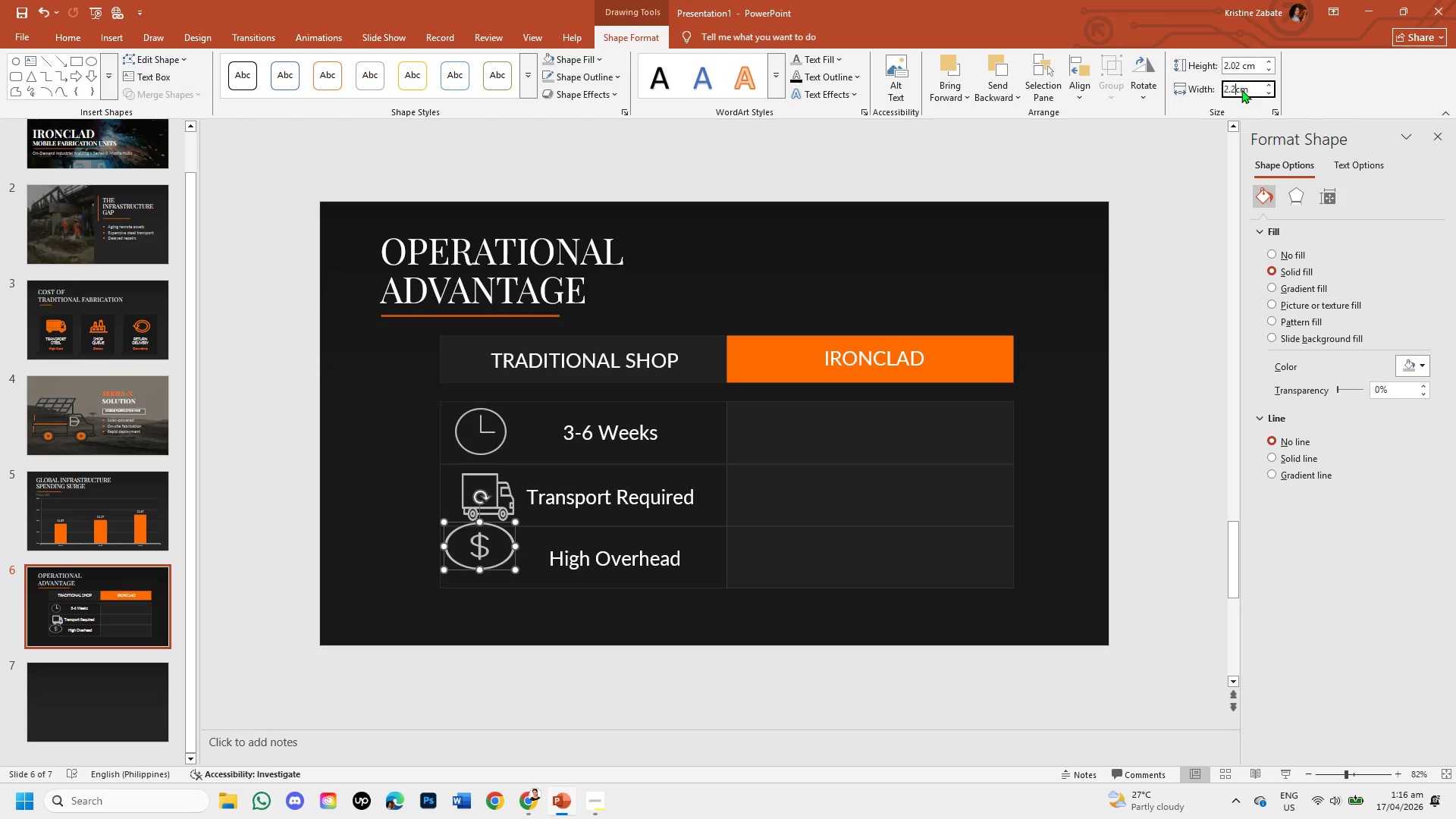 
key(Numpad2)
 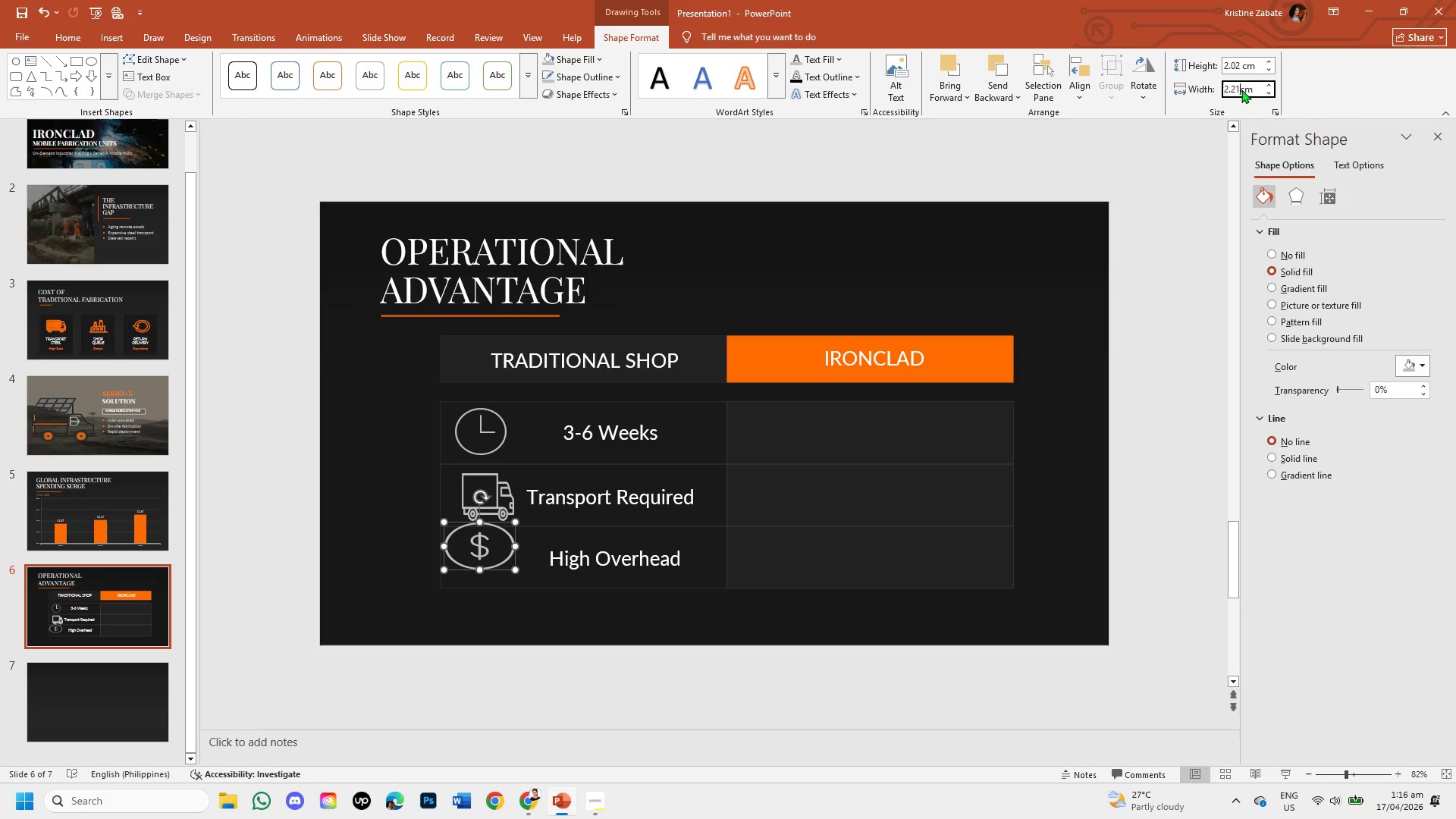 
key(Numpad1)
 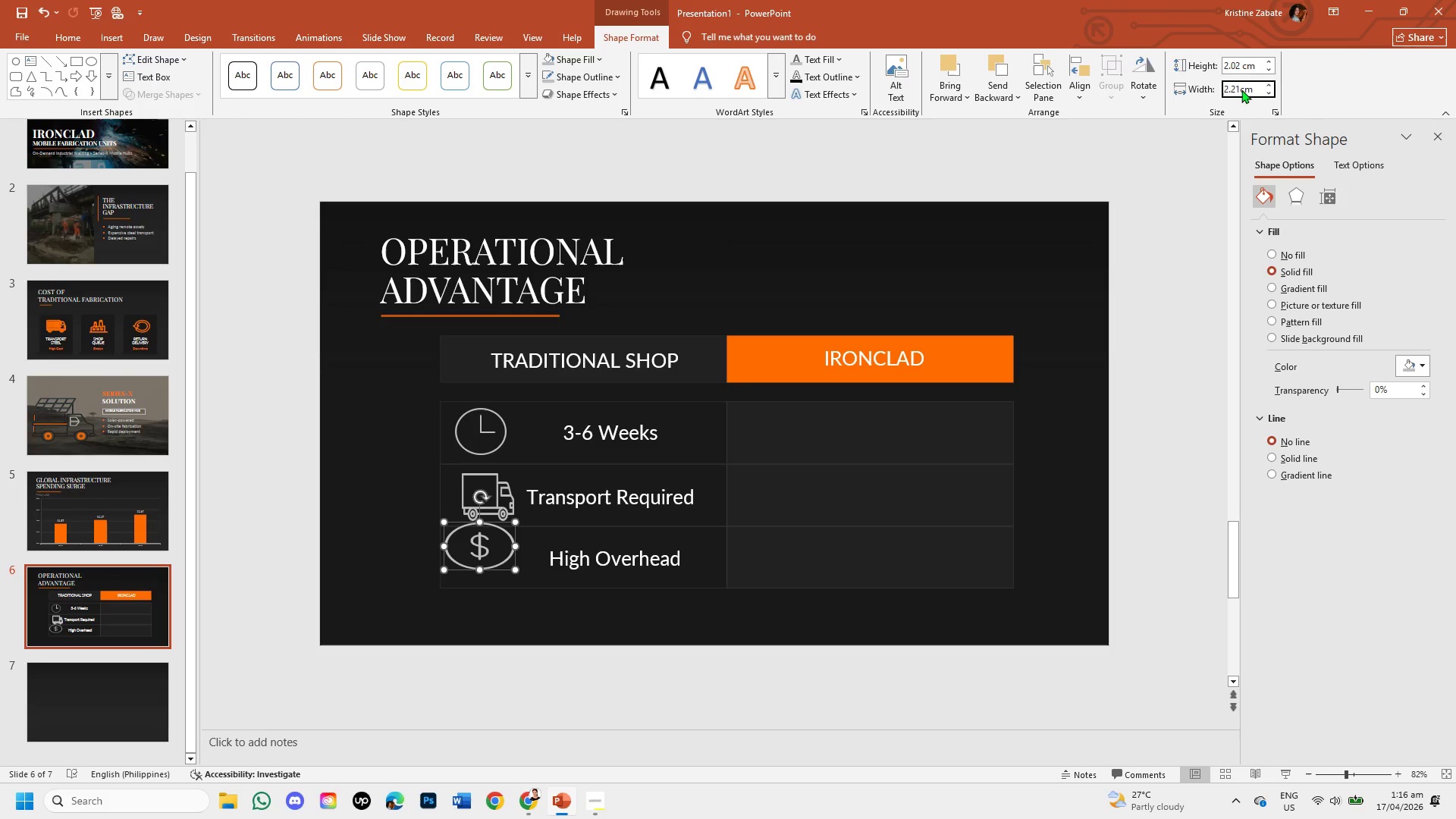 
key(Enter)
 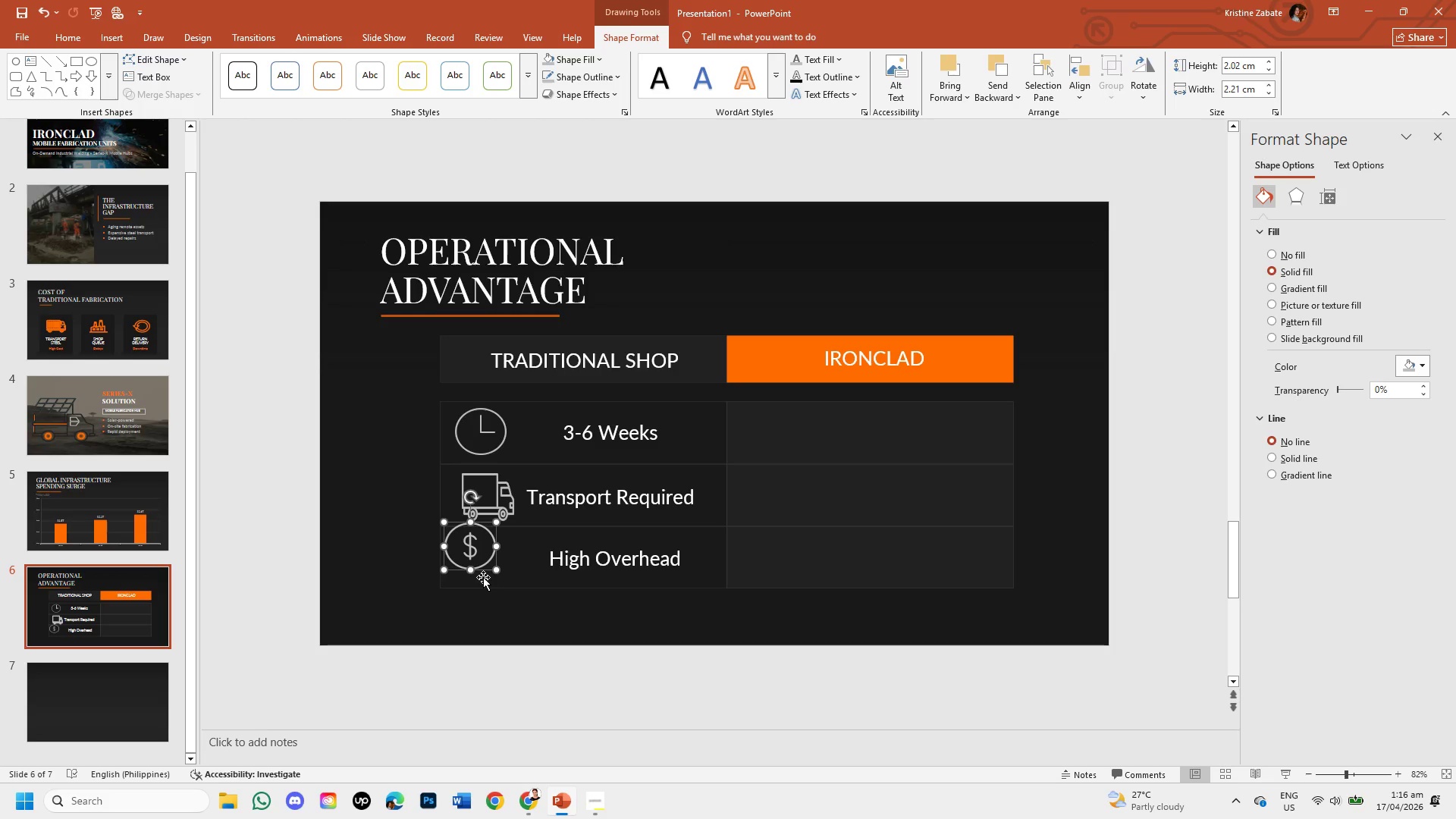 
left_click_drag(start_coordinate=[483, 572], to_coordinate=[494, 584])
 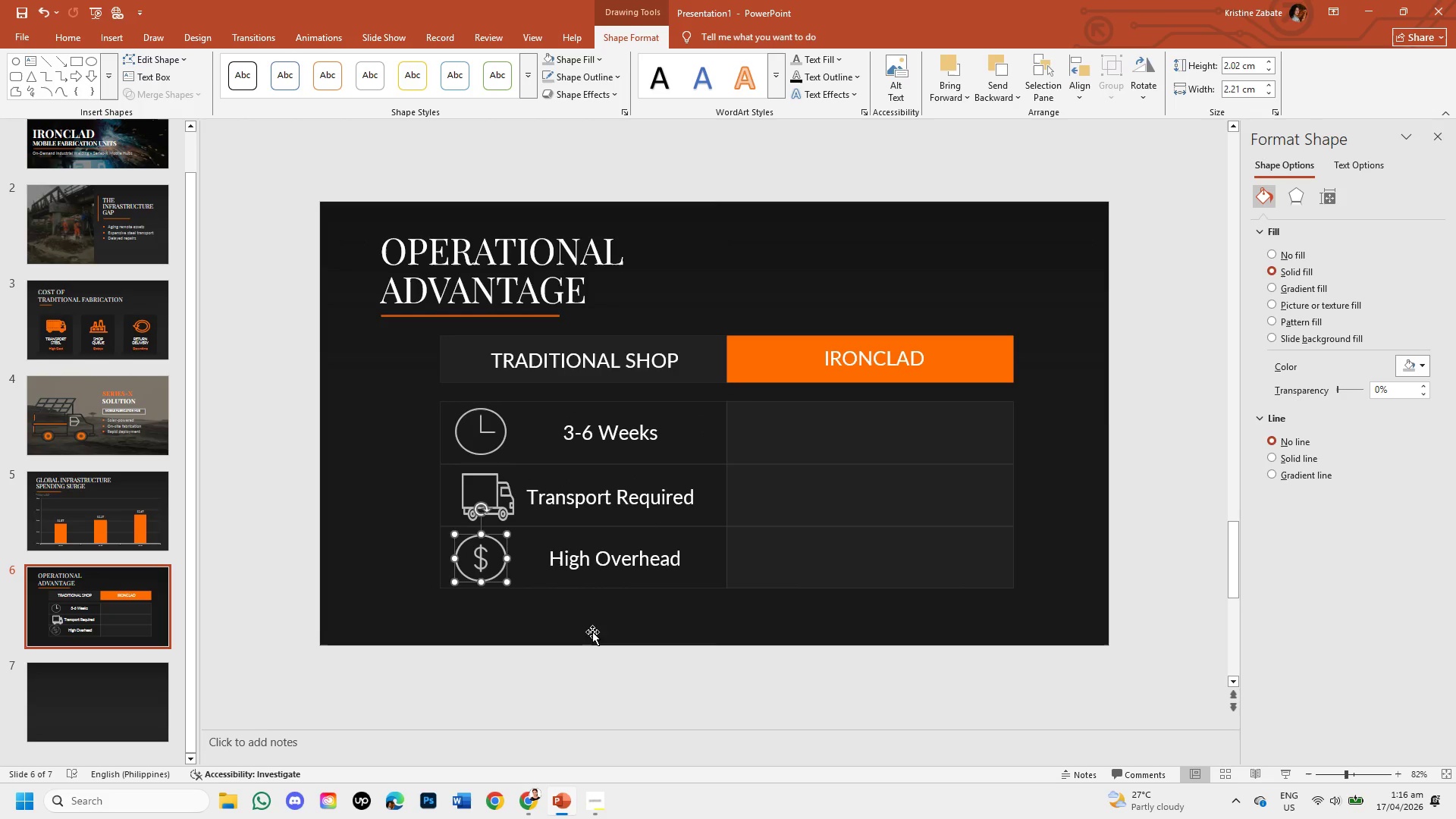 
left_click([592, 632])
 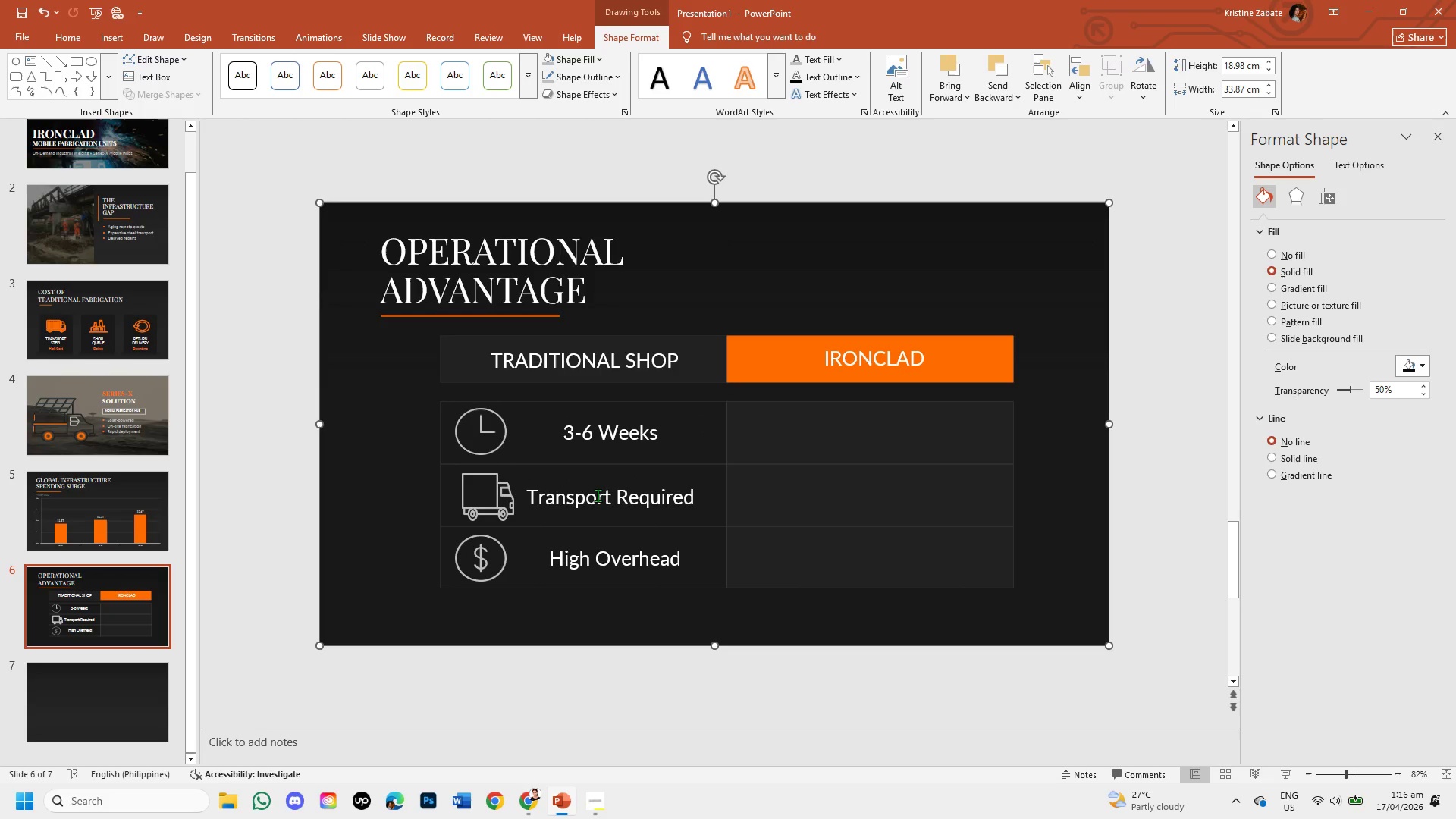 
left_click([512, 506])
 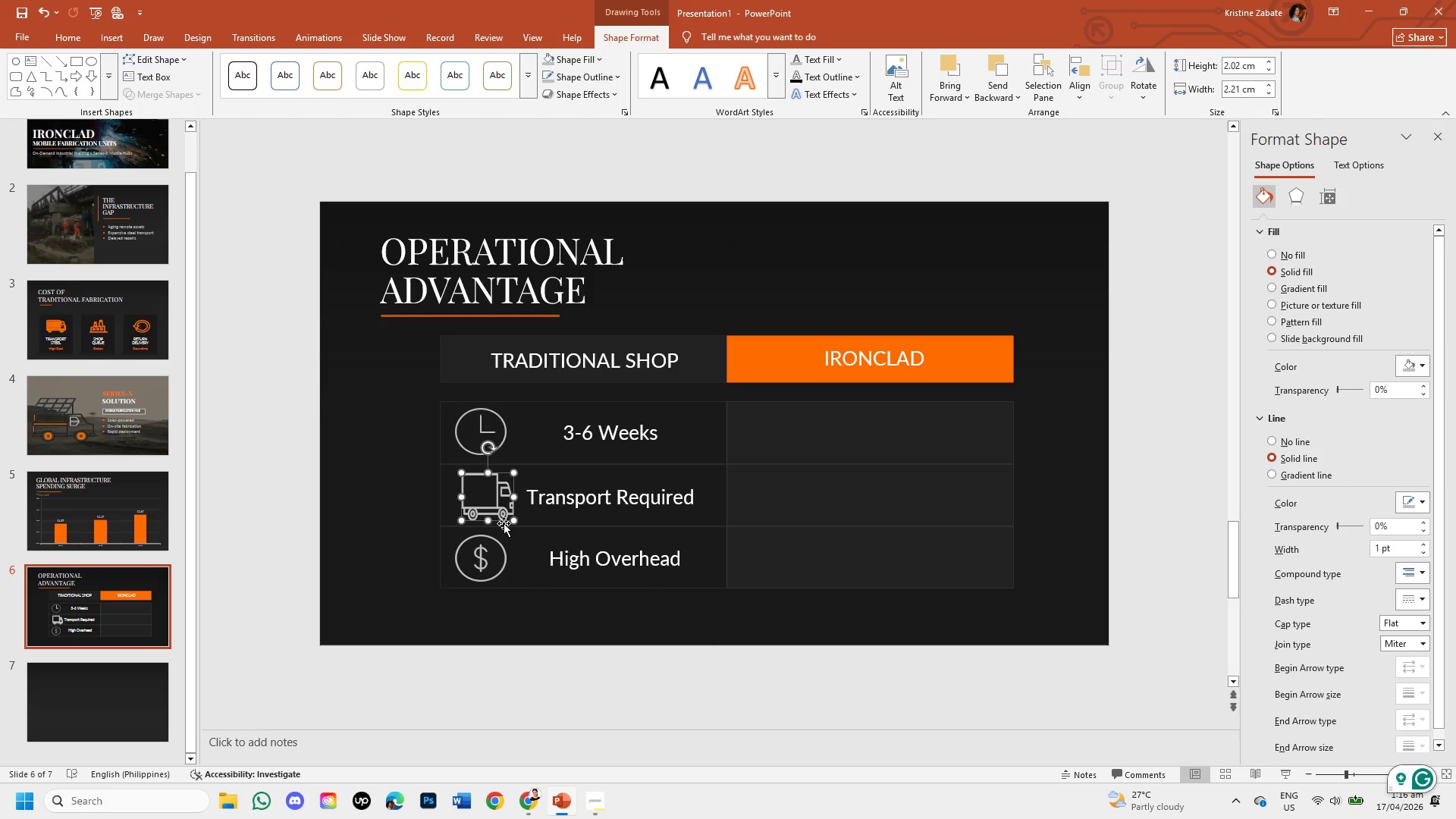 
left_click_drag(start_coordinate=[504, 519], to_coordinate=[498, 519])
 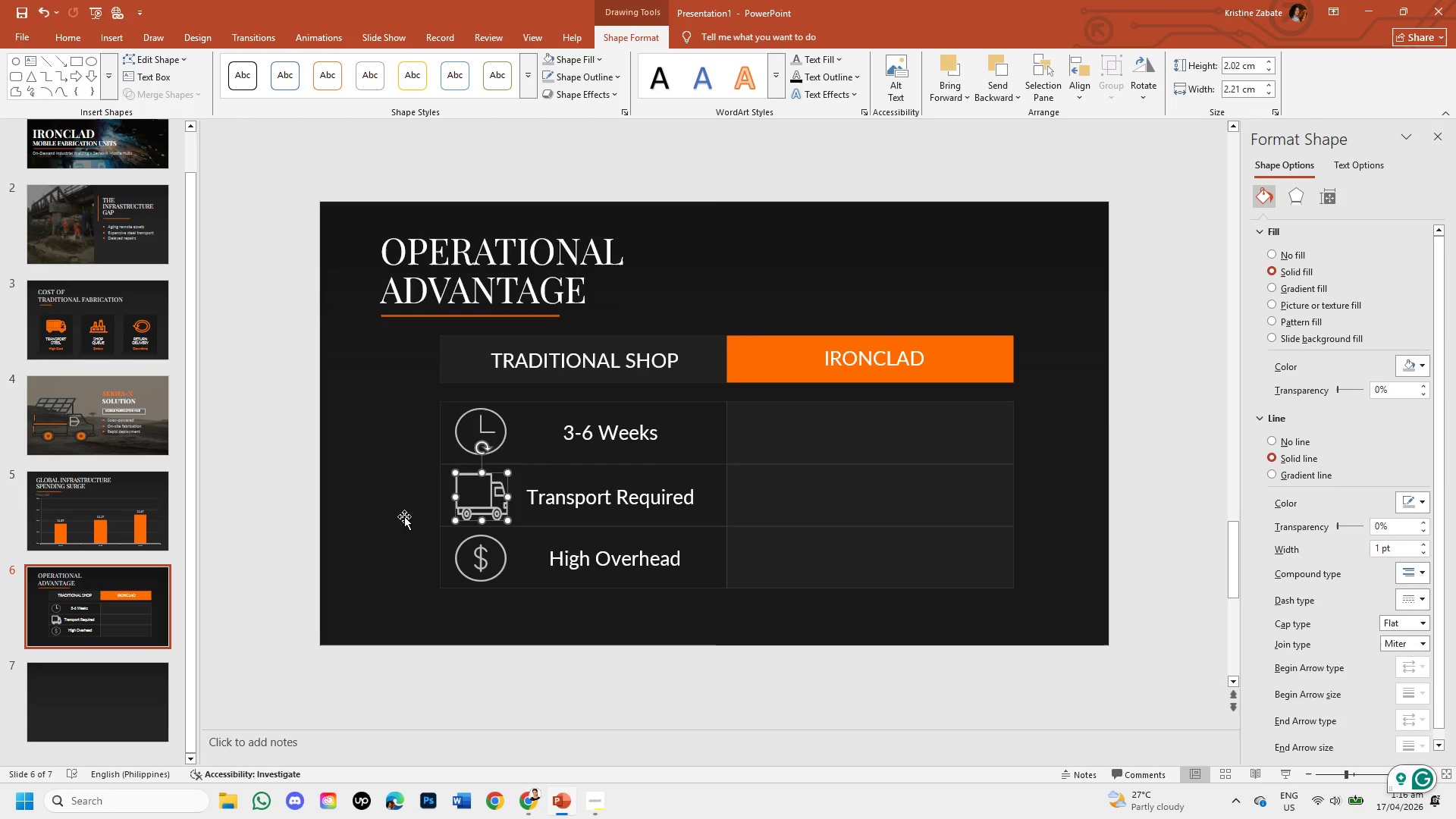 
left_click([404, 516])
 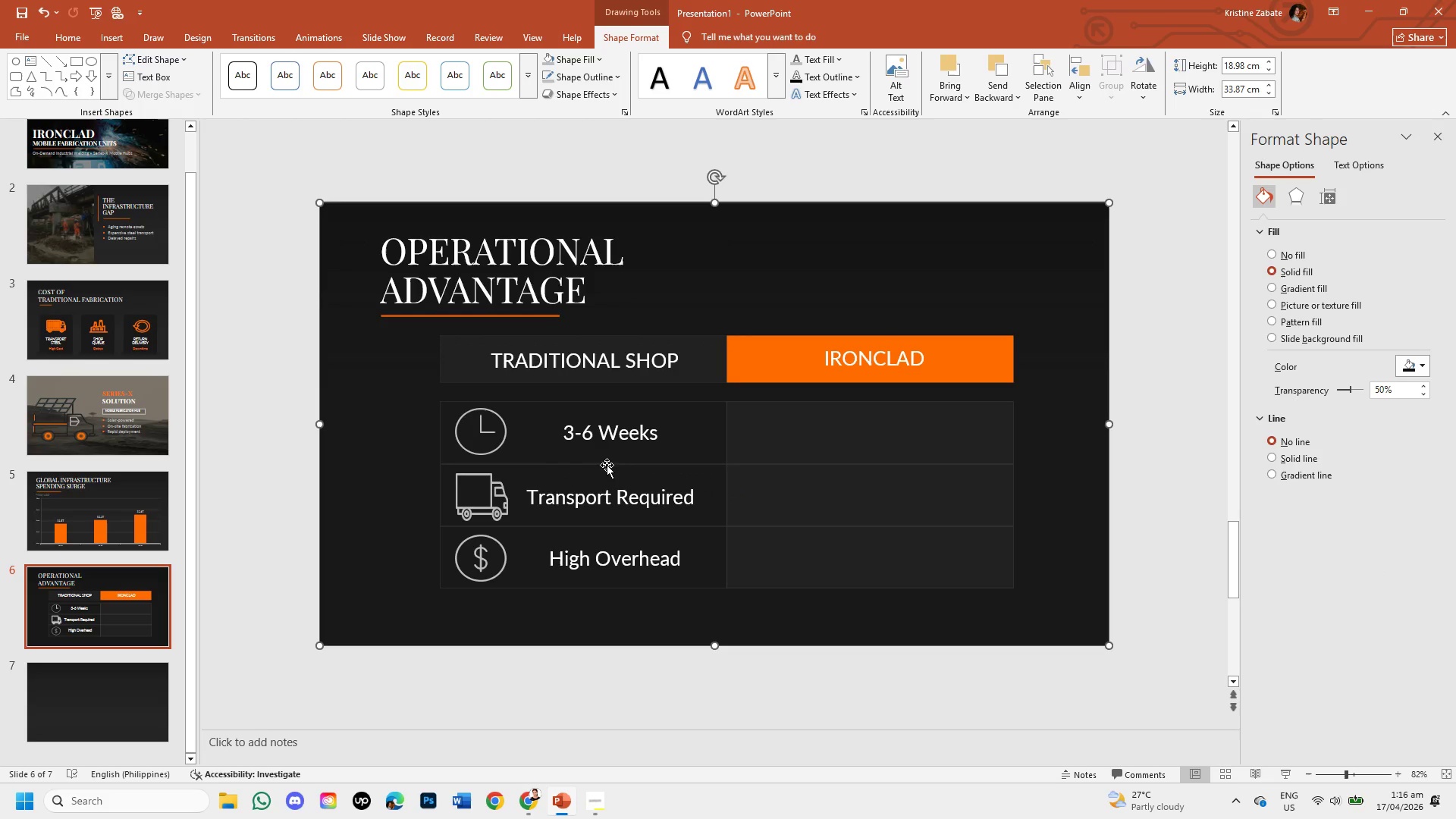 
left_click([597, 438])
 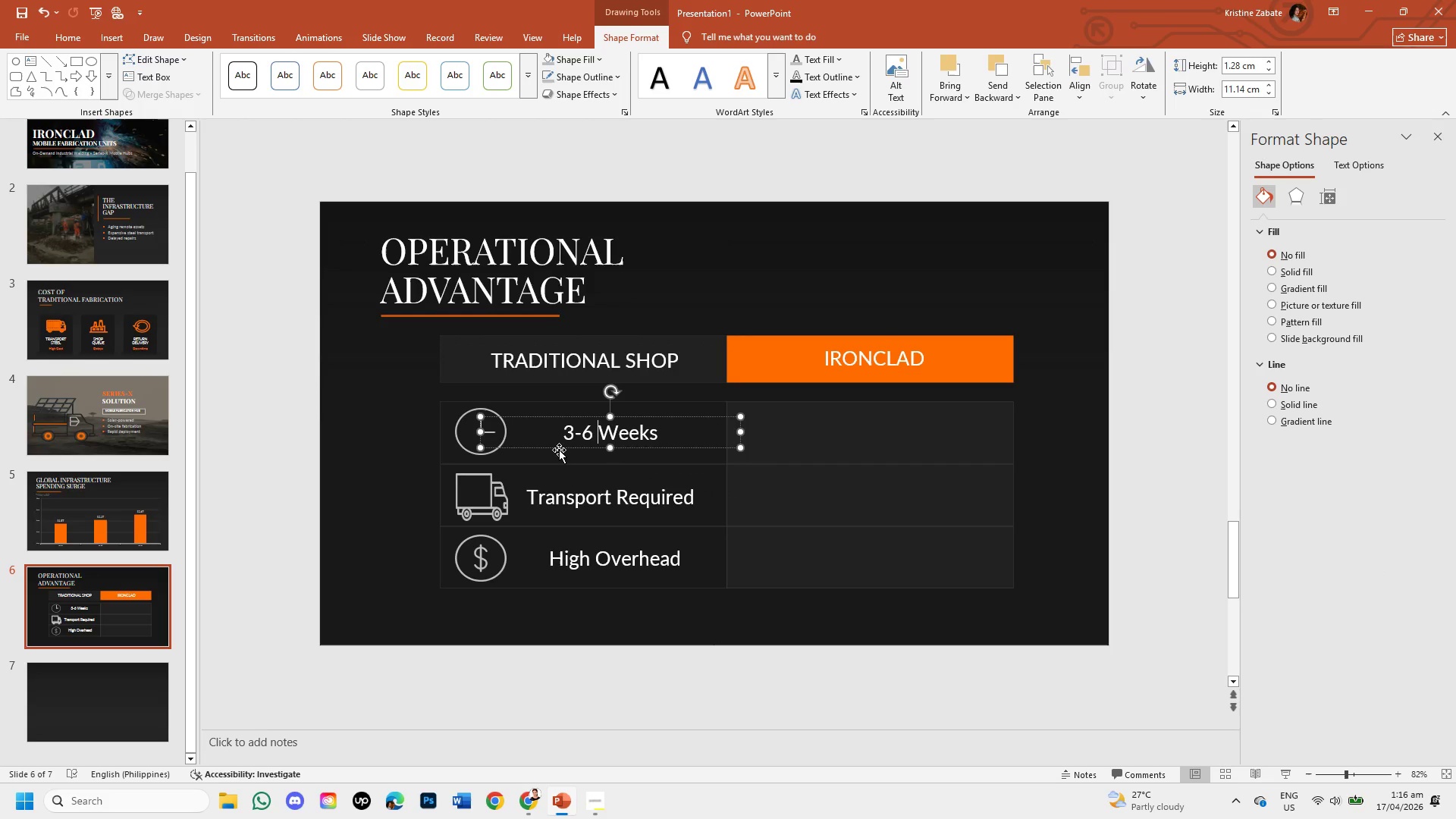 
left_click([559, 450])
 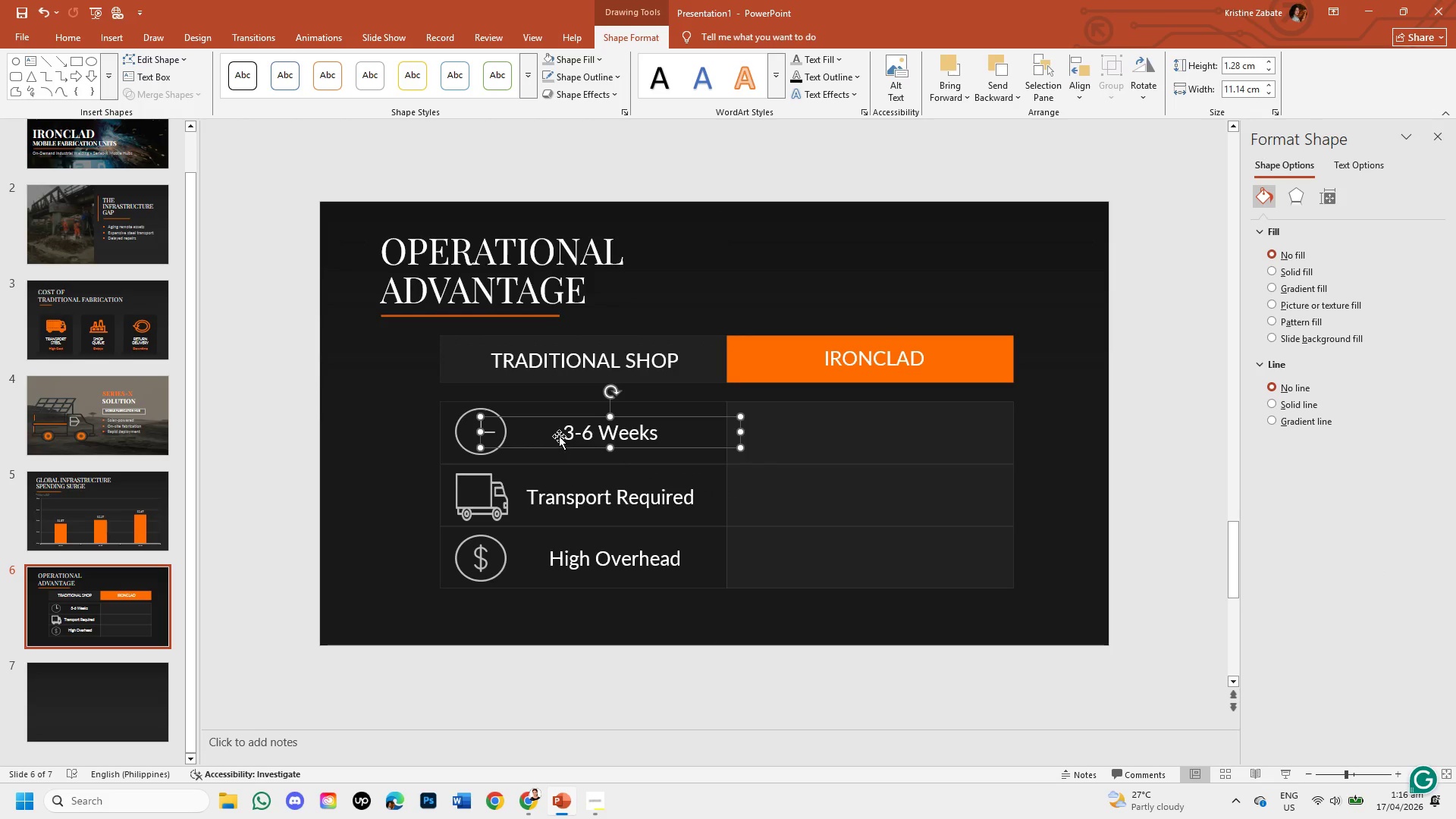 
left_click([559, 436])
 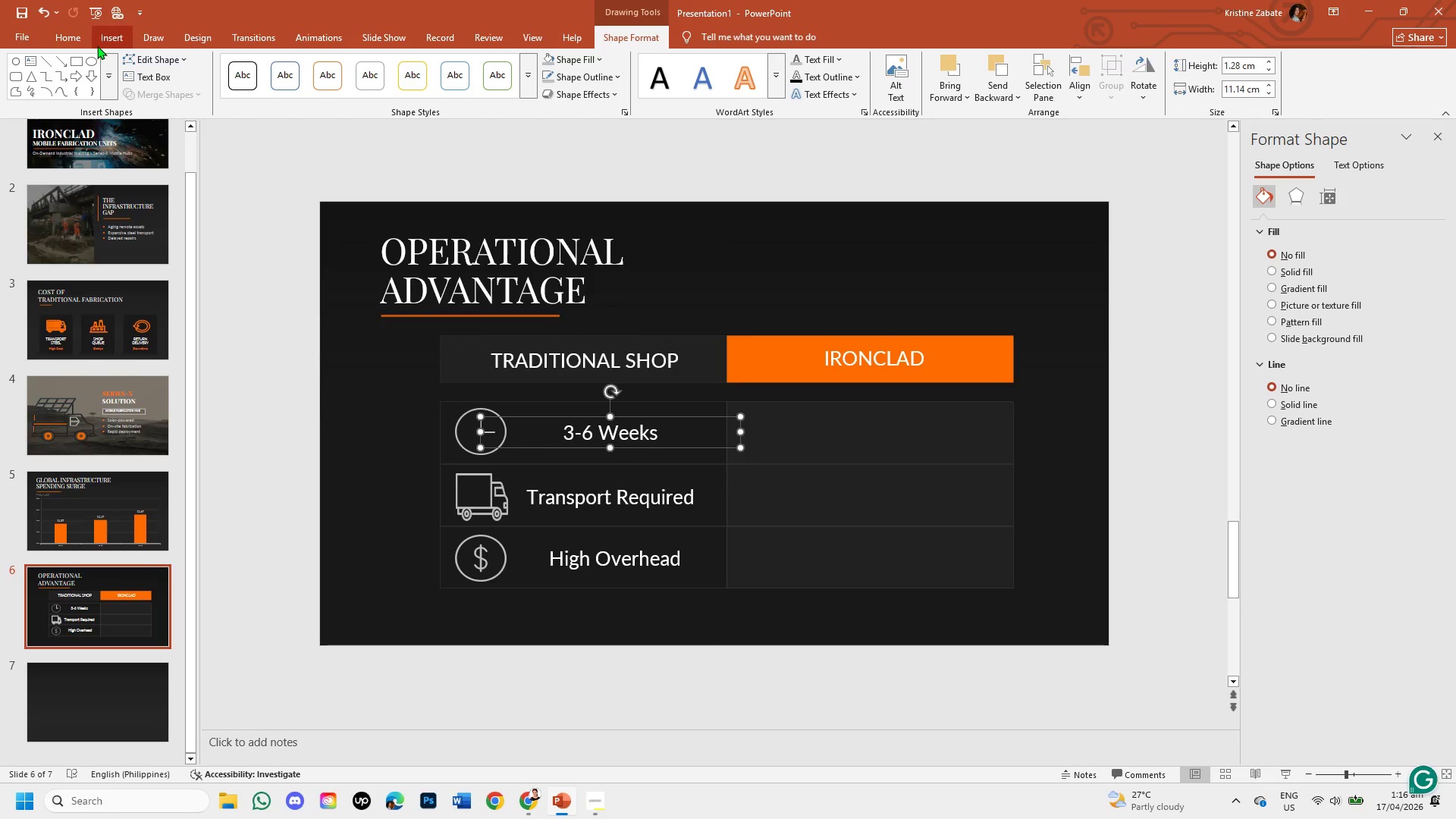 
left_click([99, 45])
 